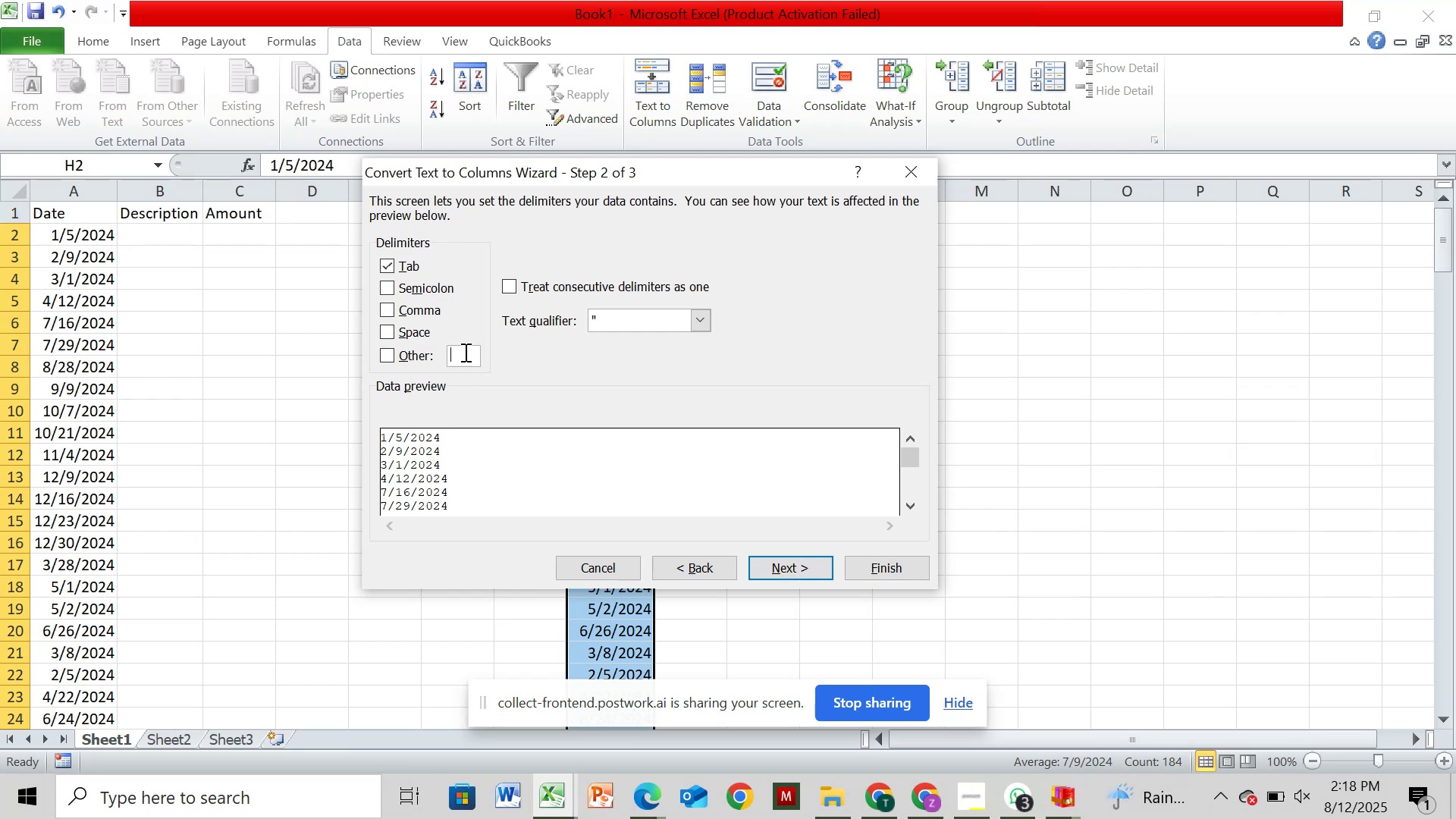 
key(Slash)
 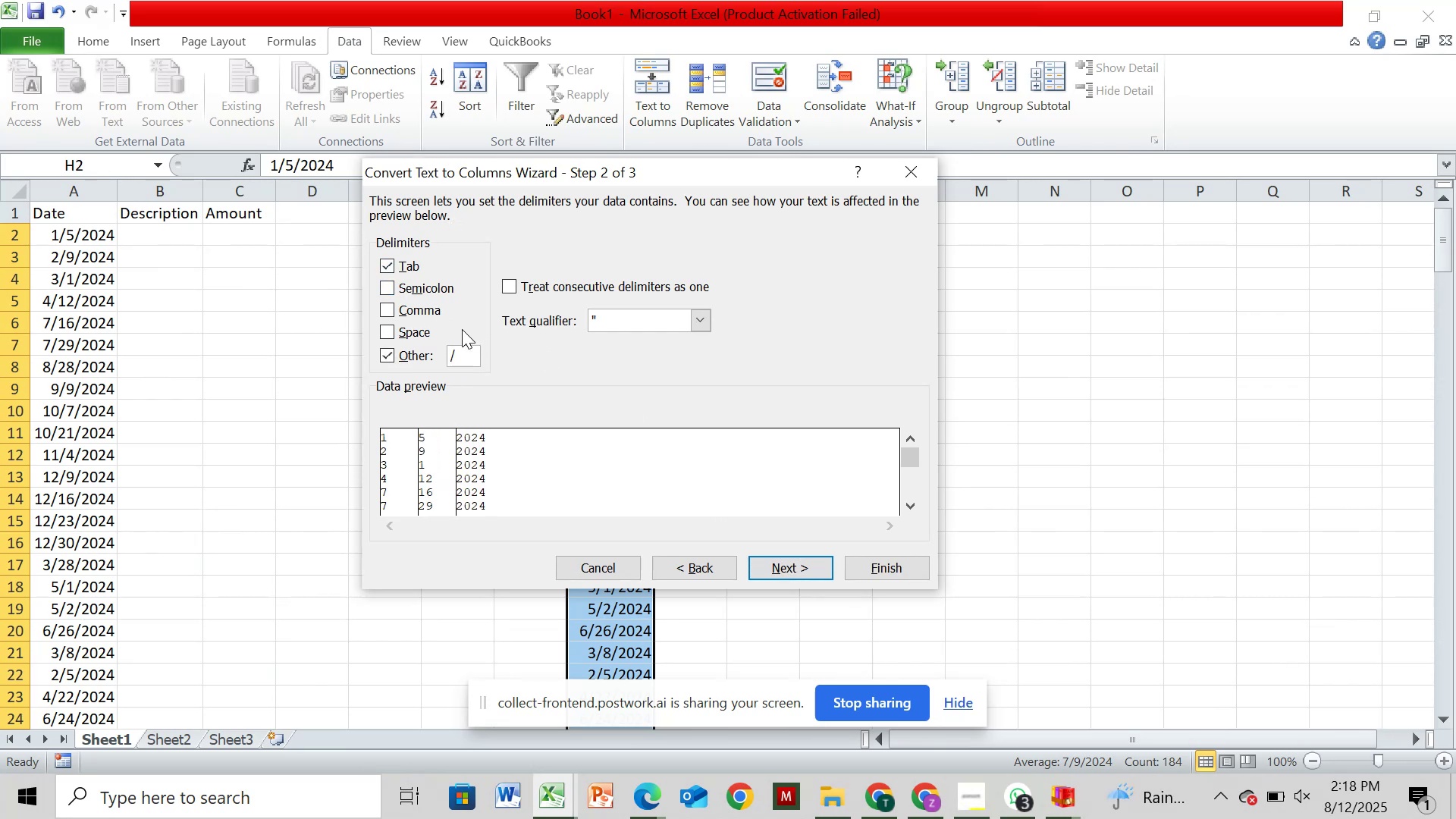 
wait(6.79)
 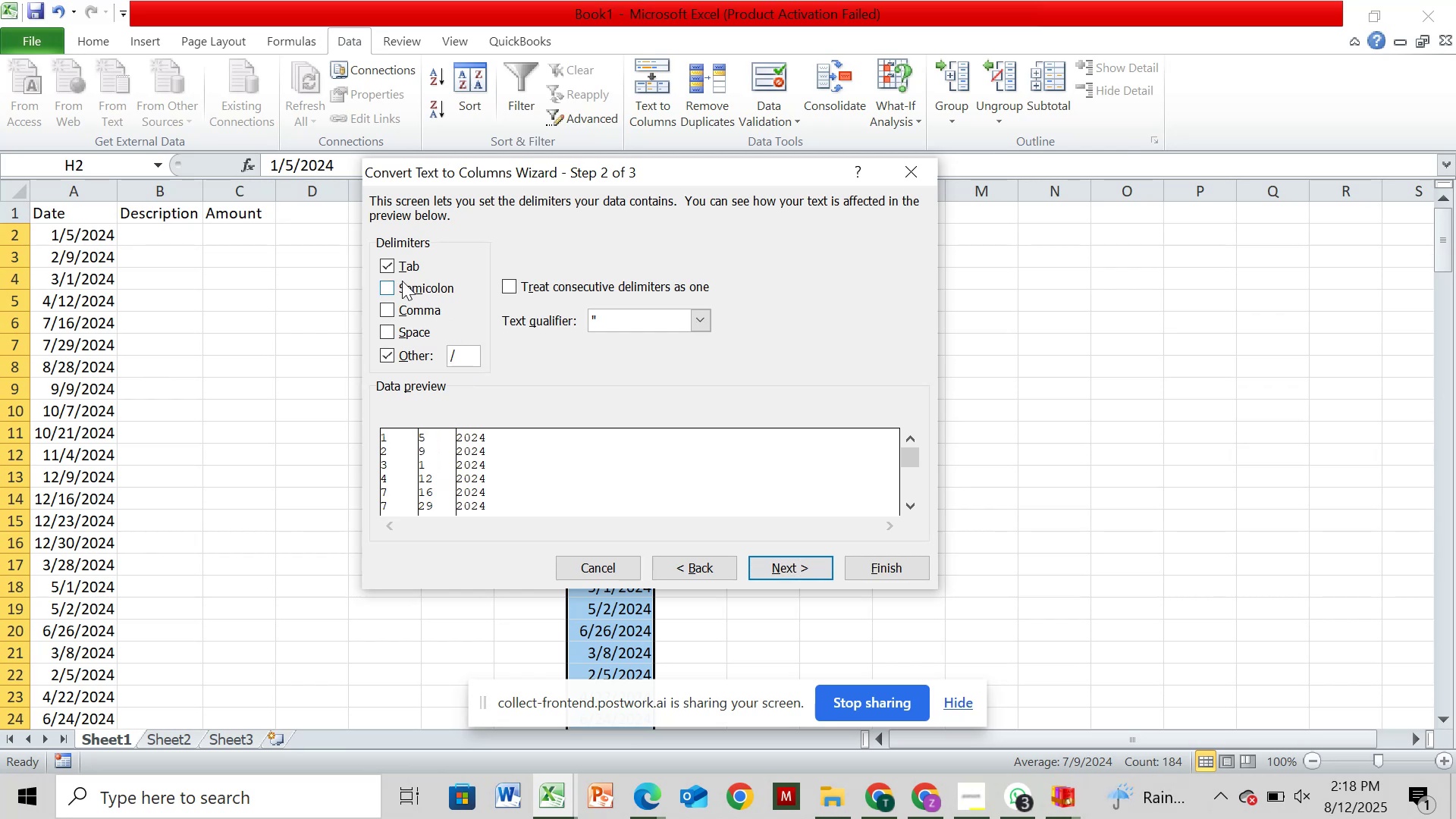 
left_click([389, 262])
 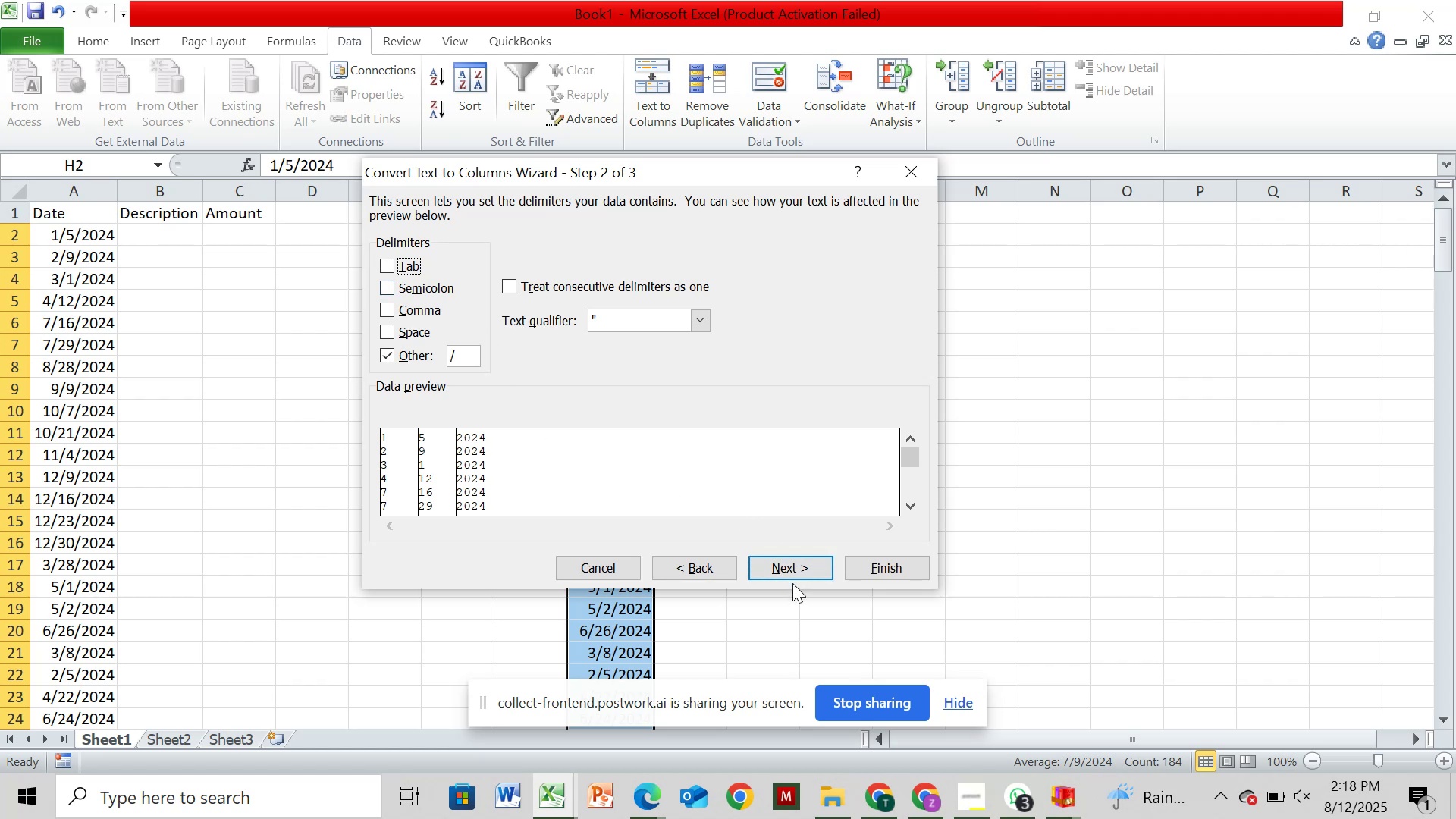 
left_click([793, 571])
 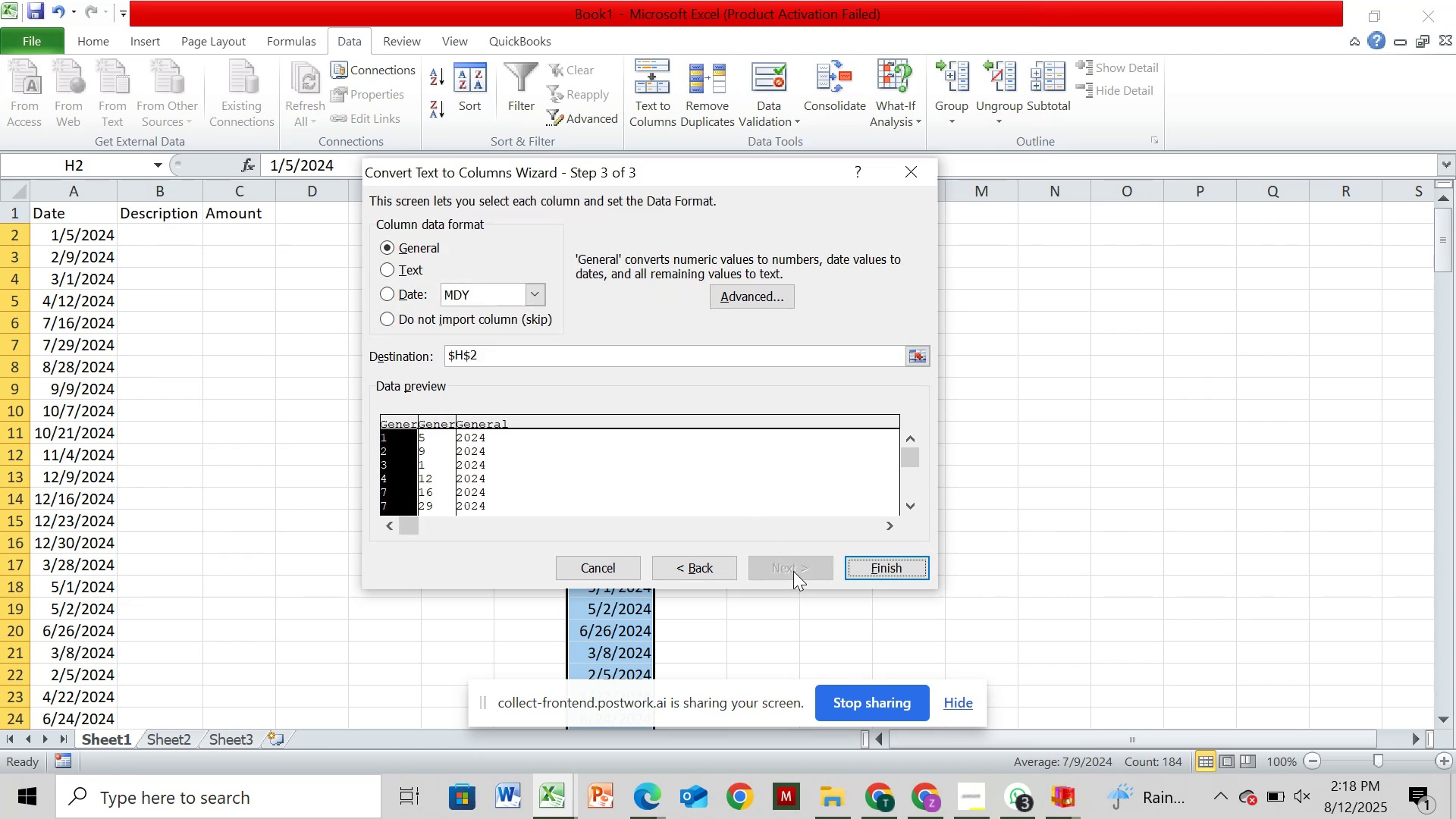 
left_click([880, 562])
 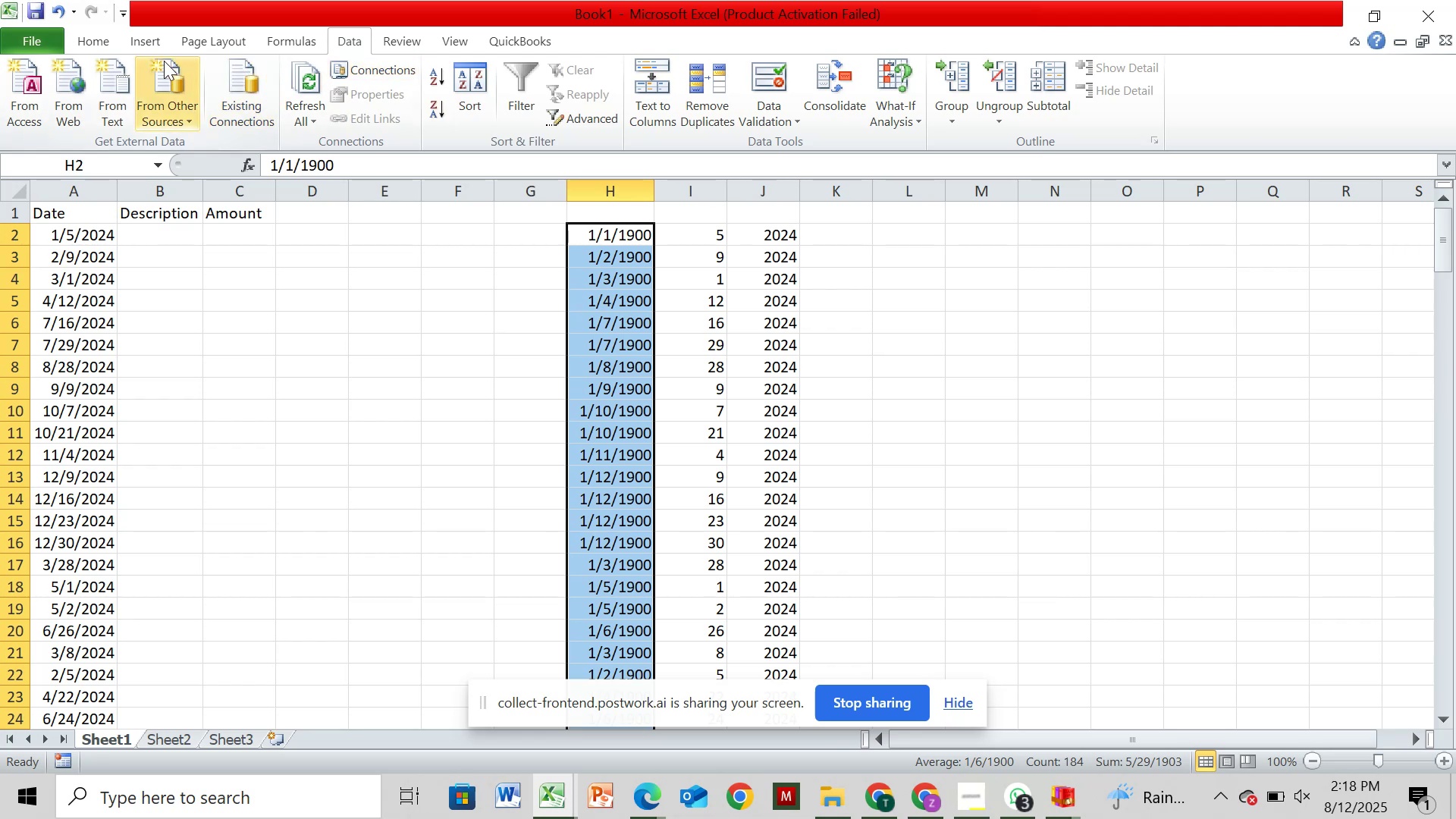 
left_click([103, 46])
 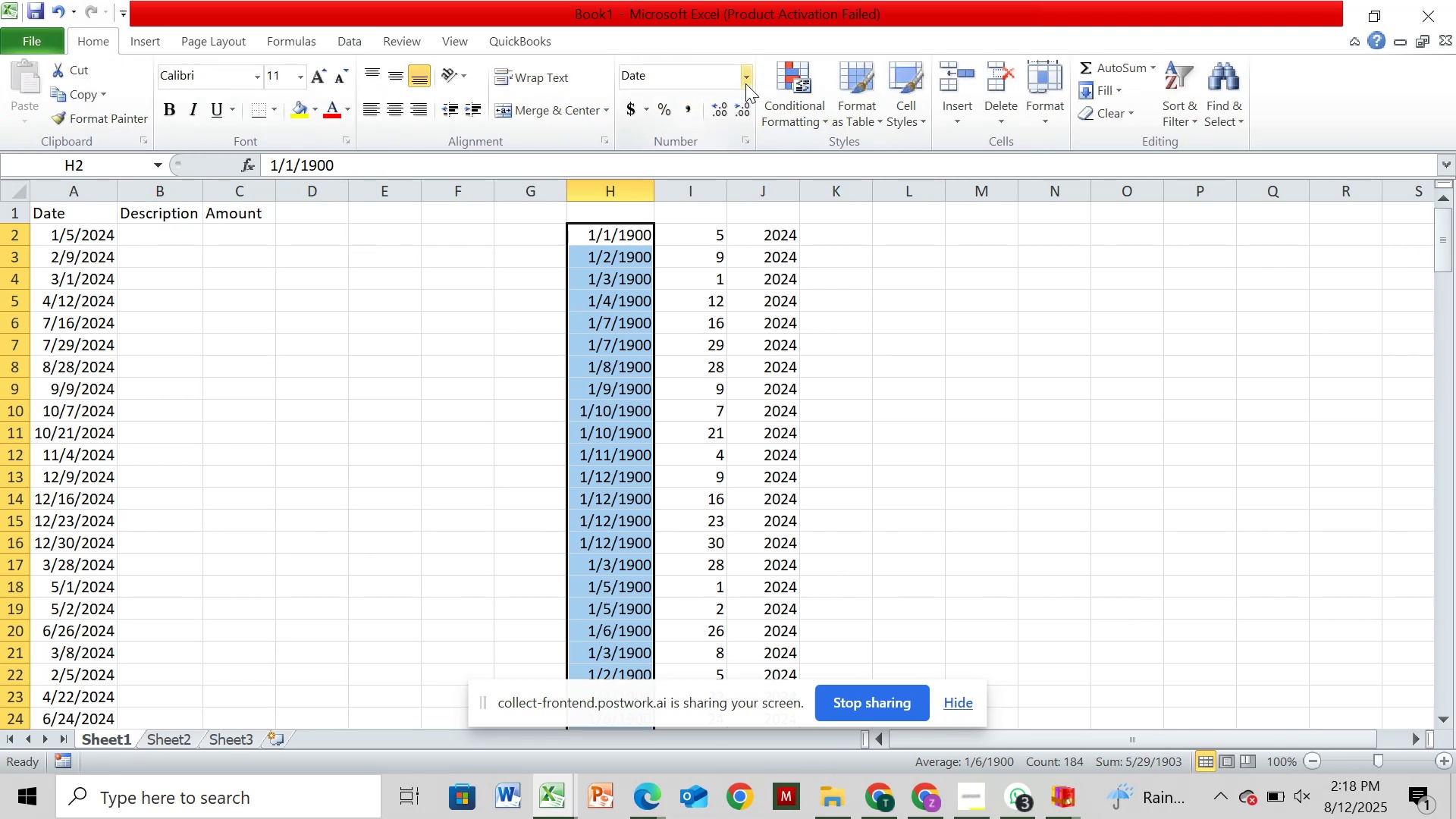 
left_click([746, 82])
 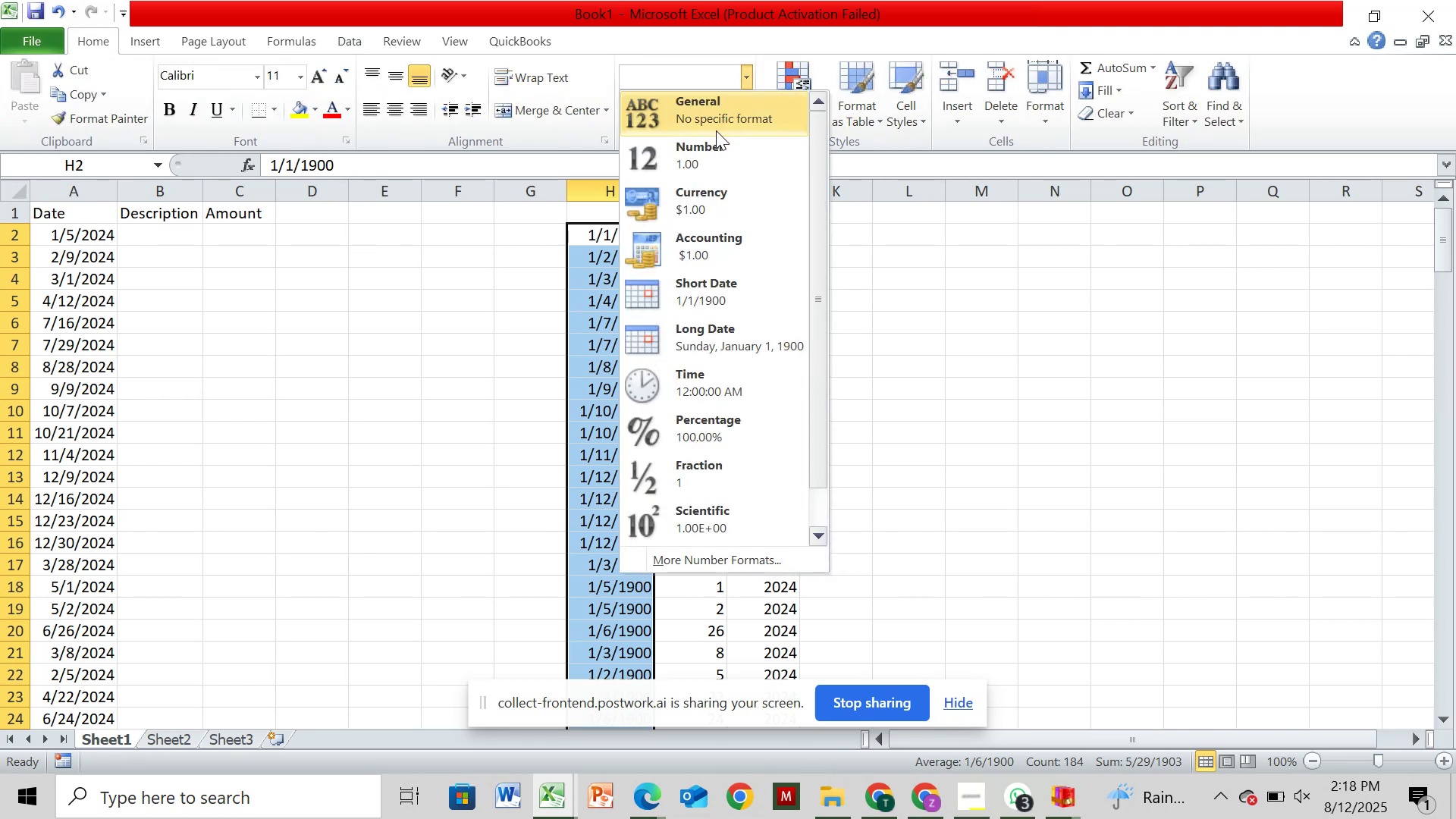 
left_click([716, 130])
 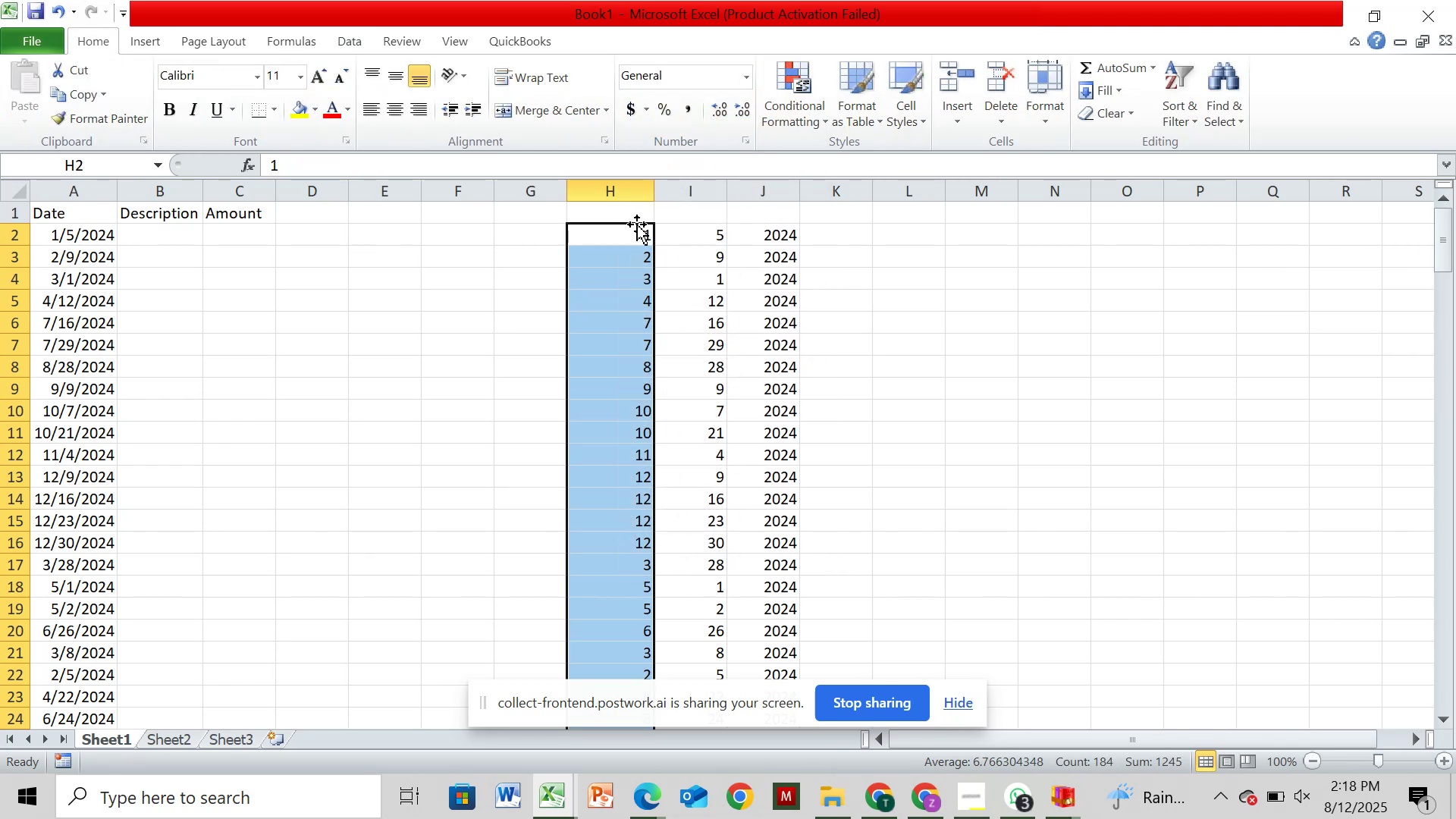 
left_click([834, 235])
 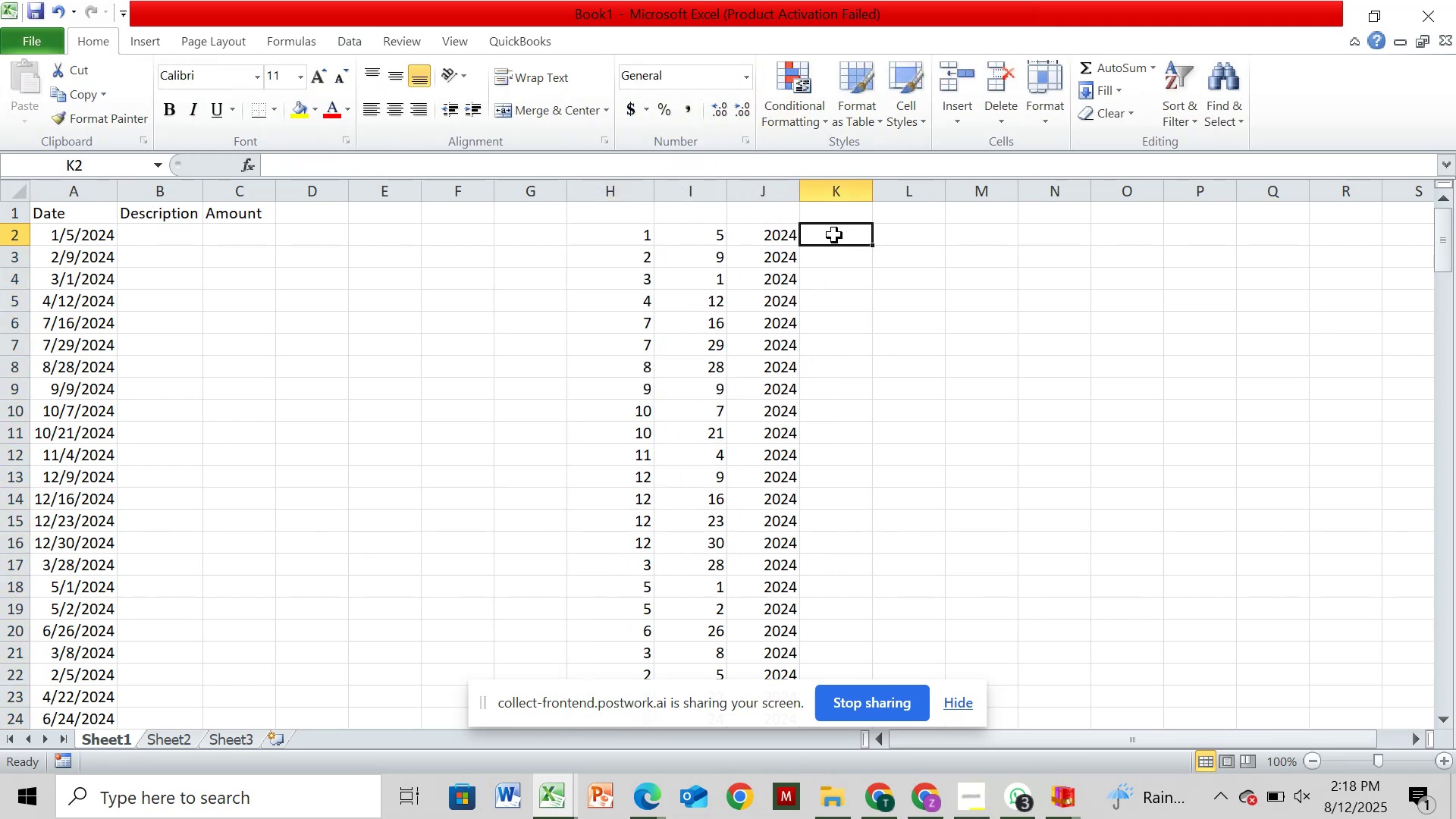 
type(+)
key(Backspace)
type(=date()
 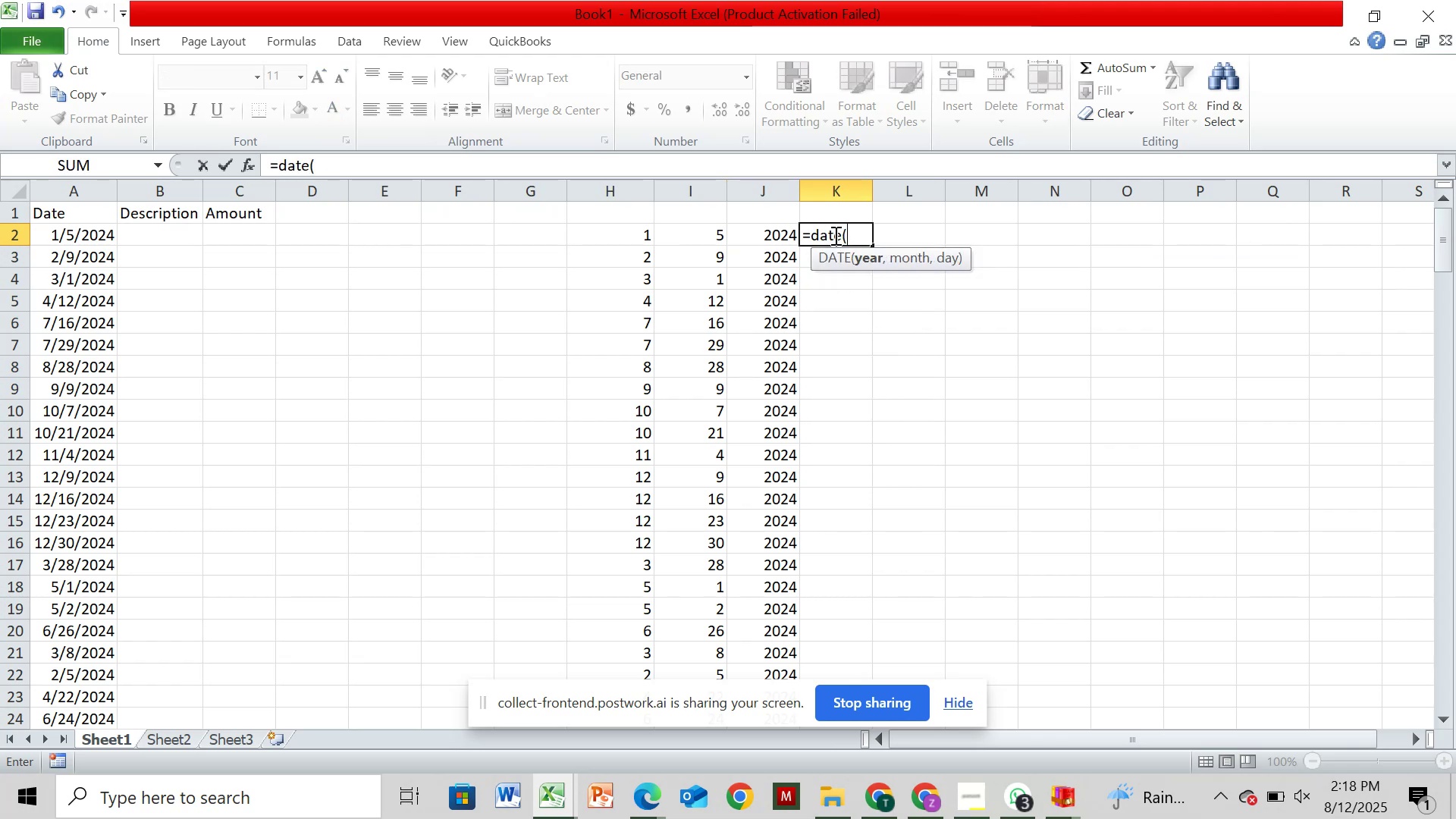 
left_click([777, 238])
 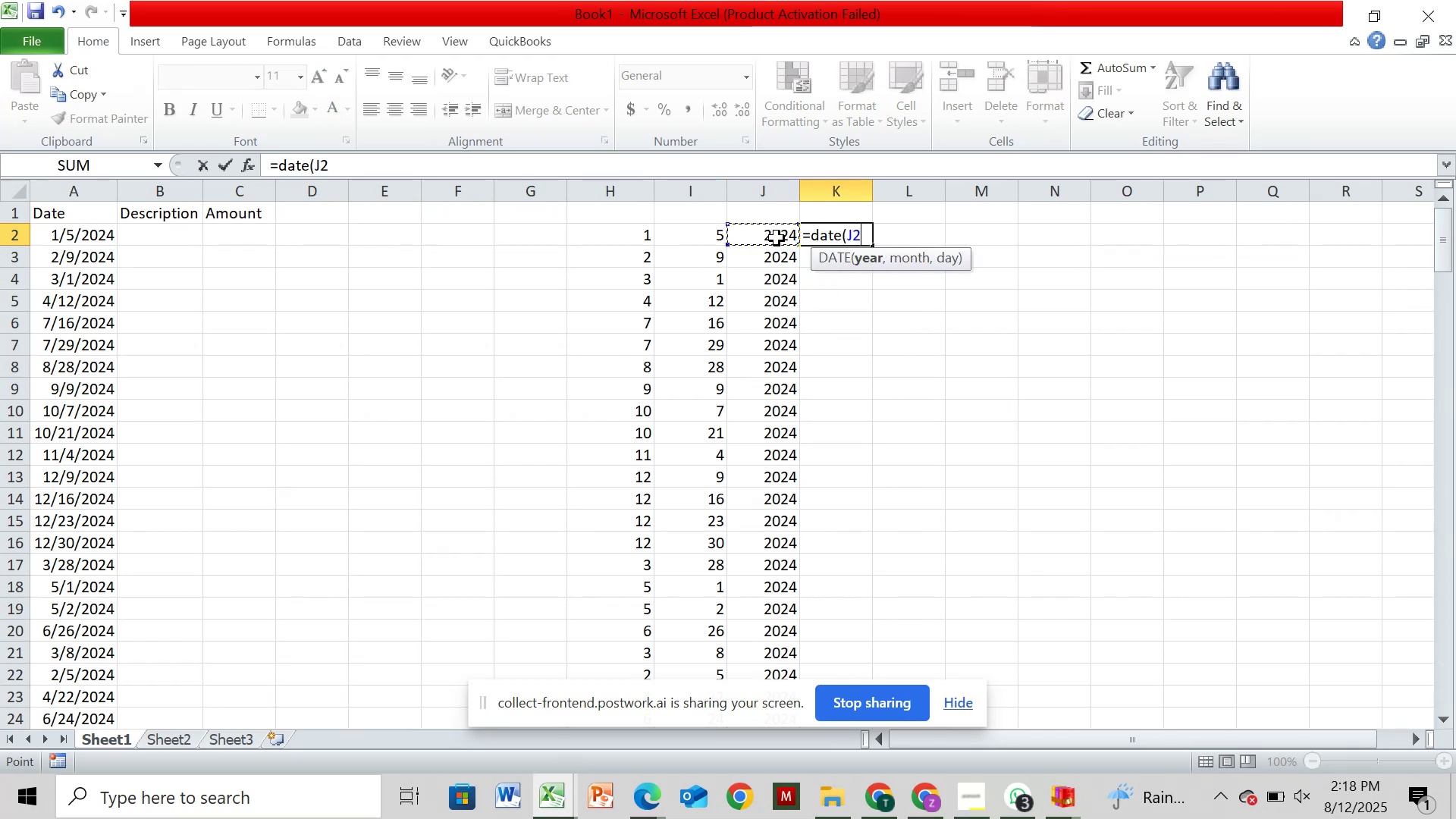 
key(Comma)
 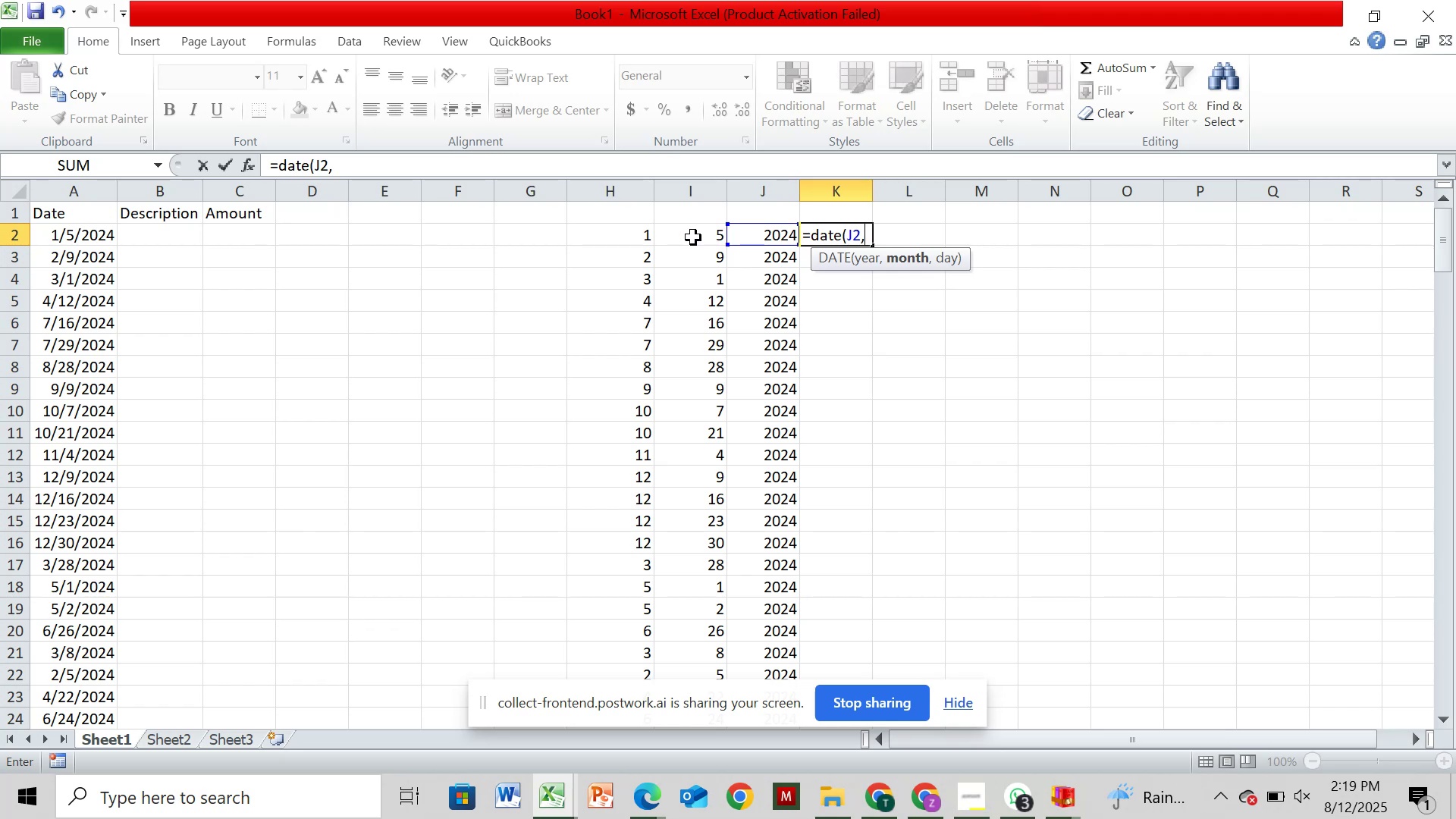 
wait(16.66)
 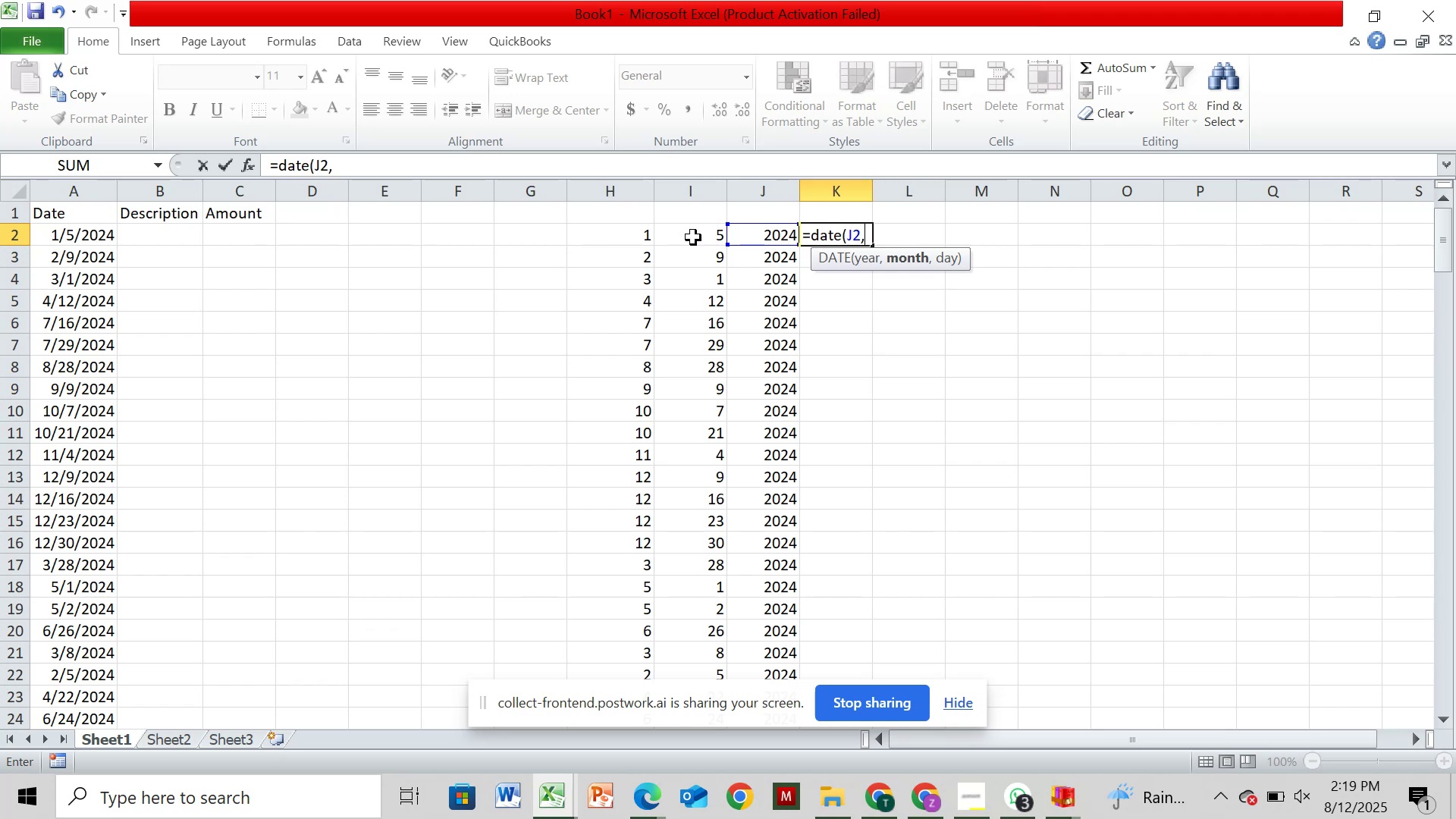 
mouse_move([924, 788])
 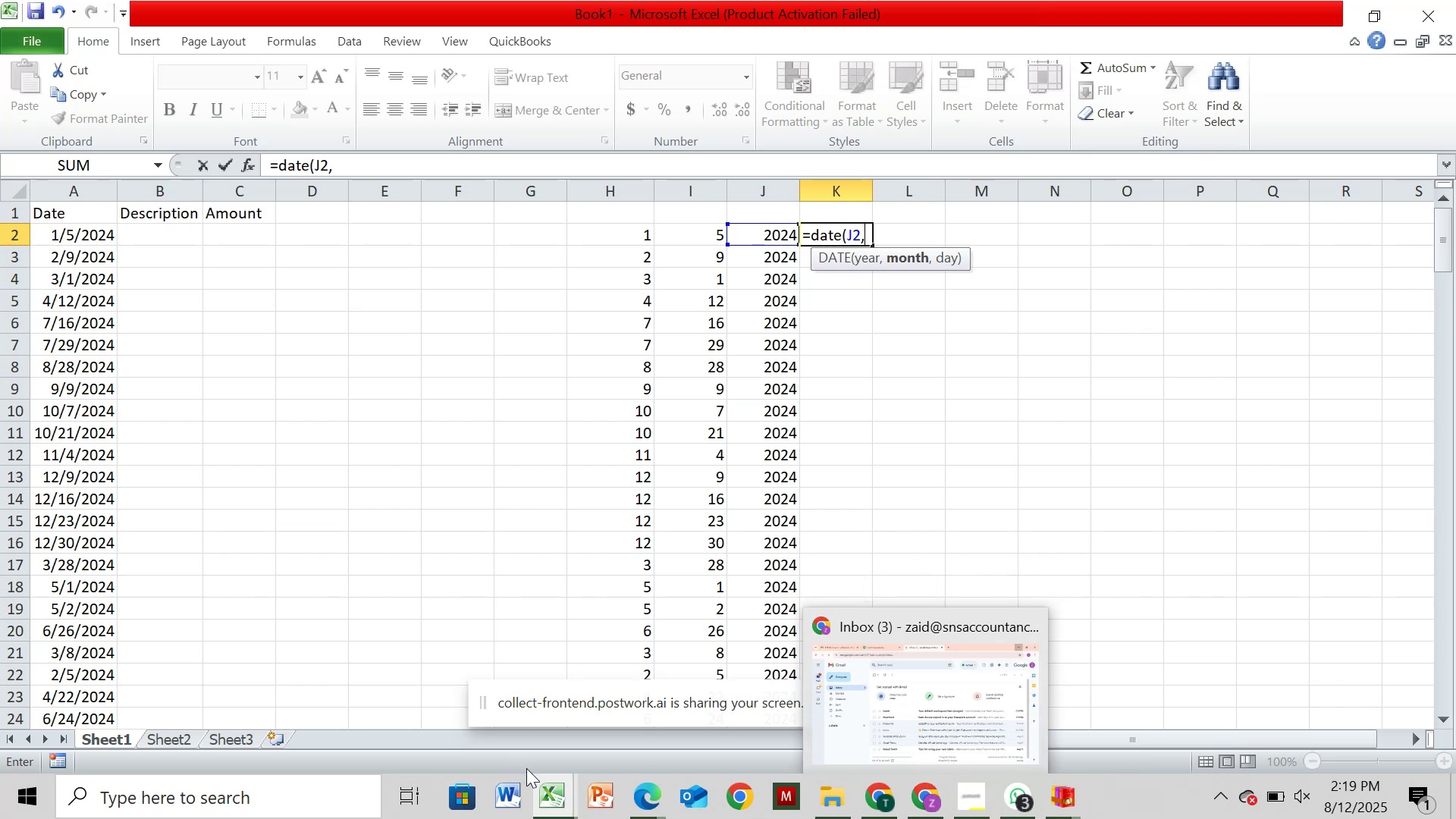 
mouse_move([545, 761])
 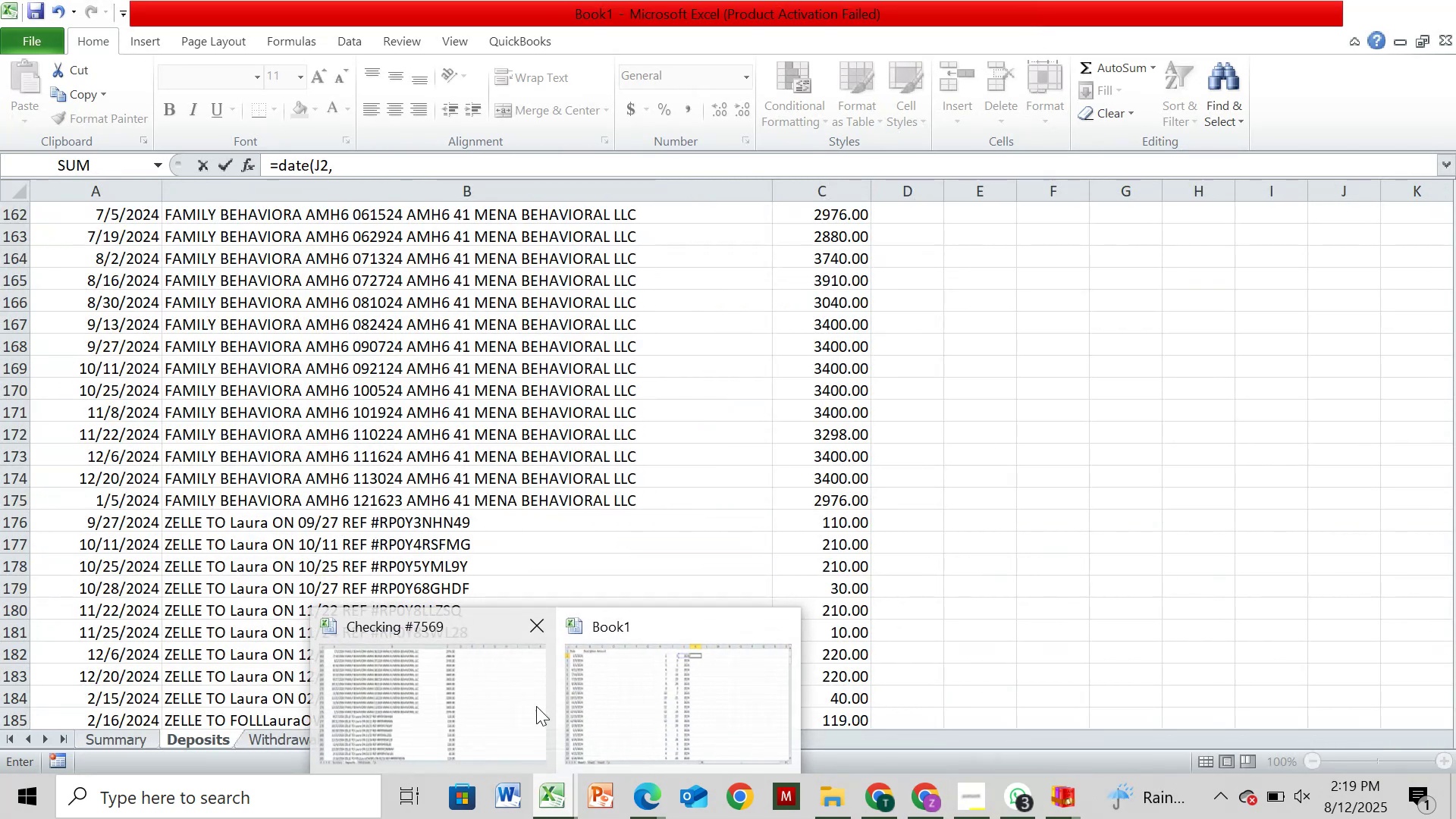 
left_click([536, 706])
 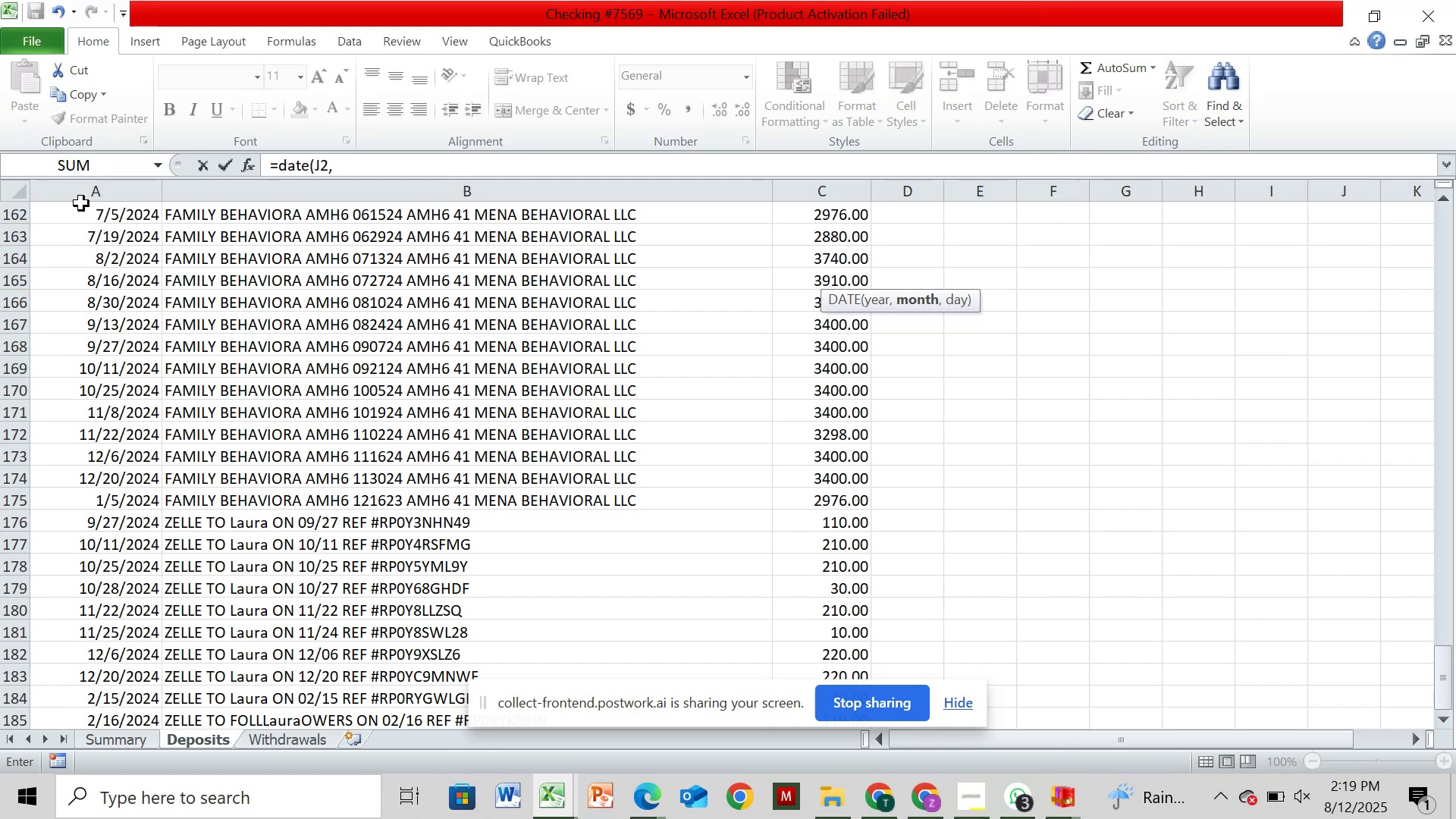 
hold_key(key=ControlLeft, duration=1.12)
 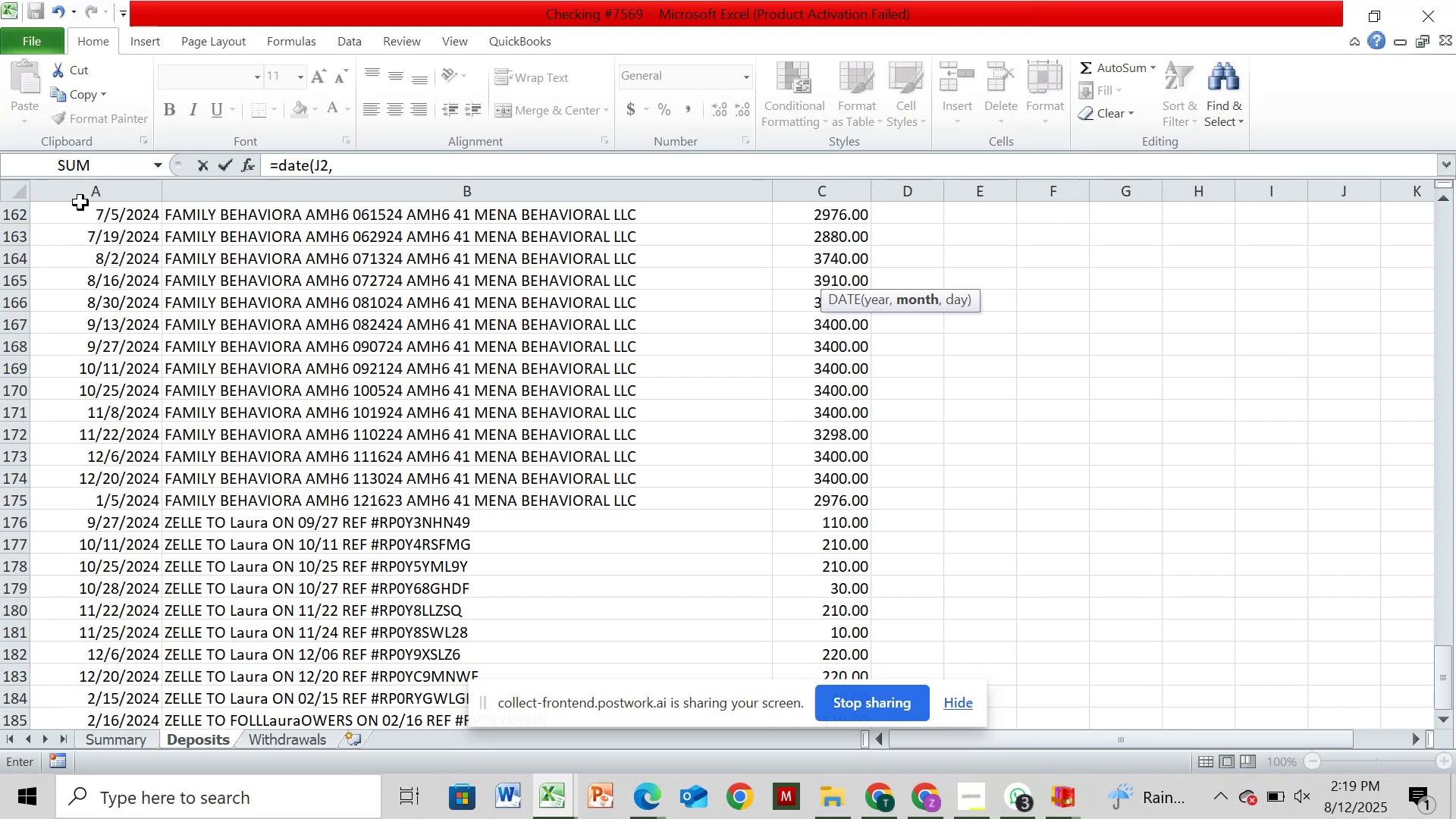 
hold_key(key=ShiftLeft, duration=0.74)
 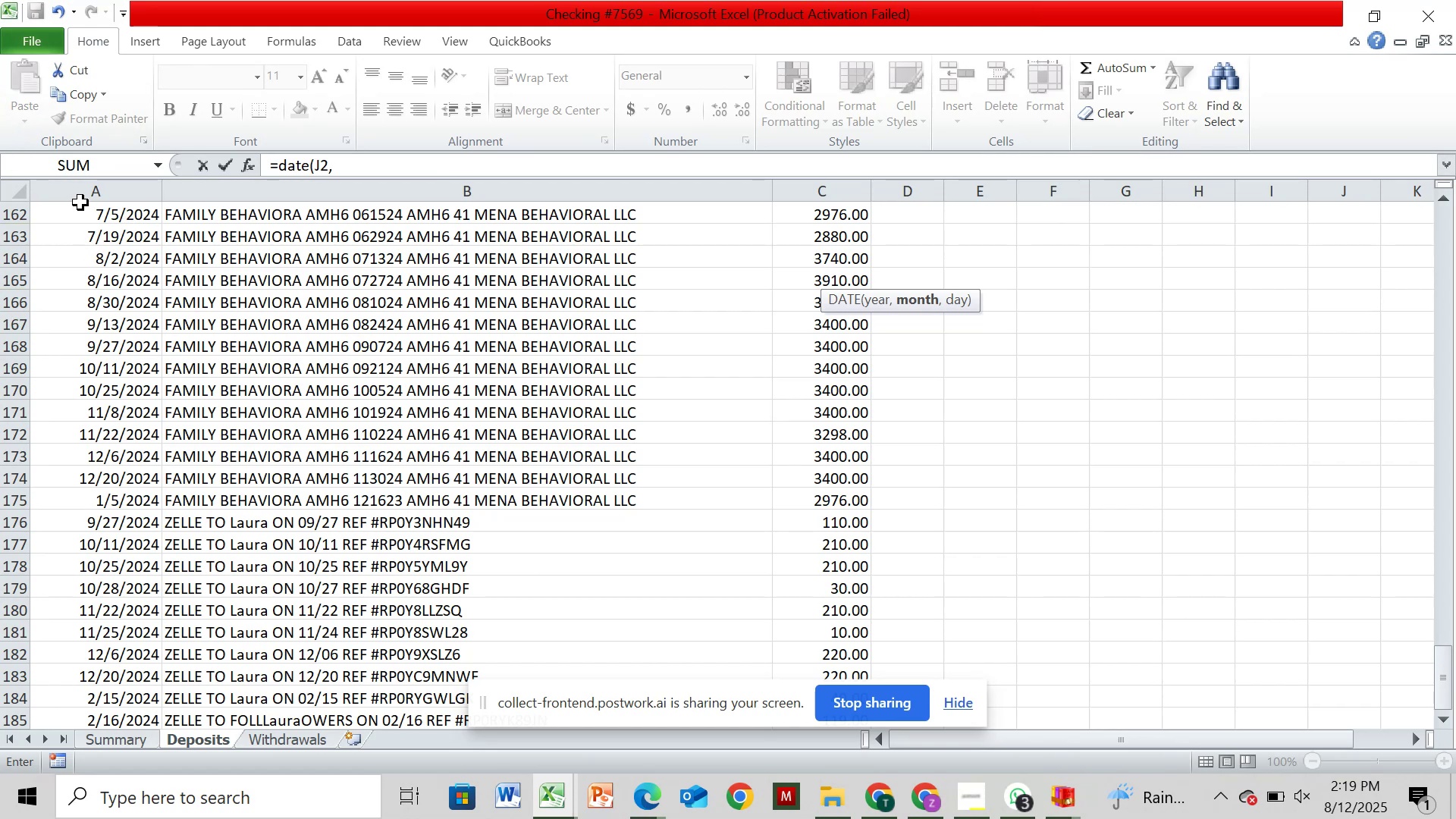 
left_click([80, 202])
 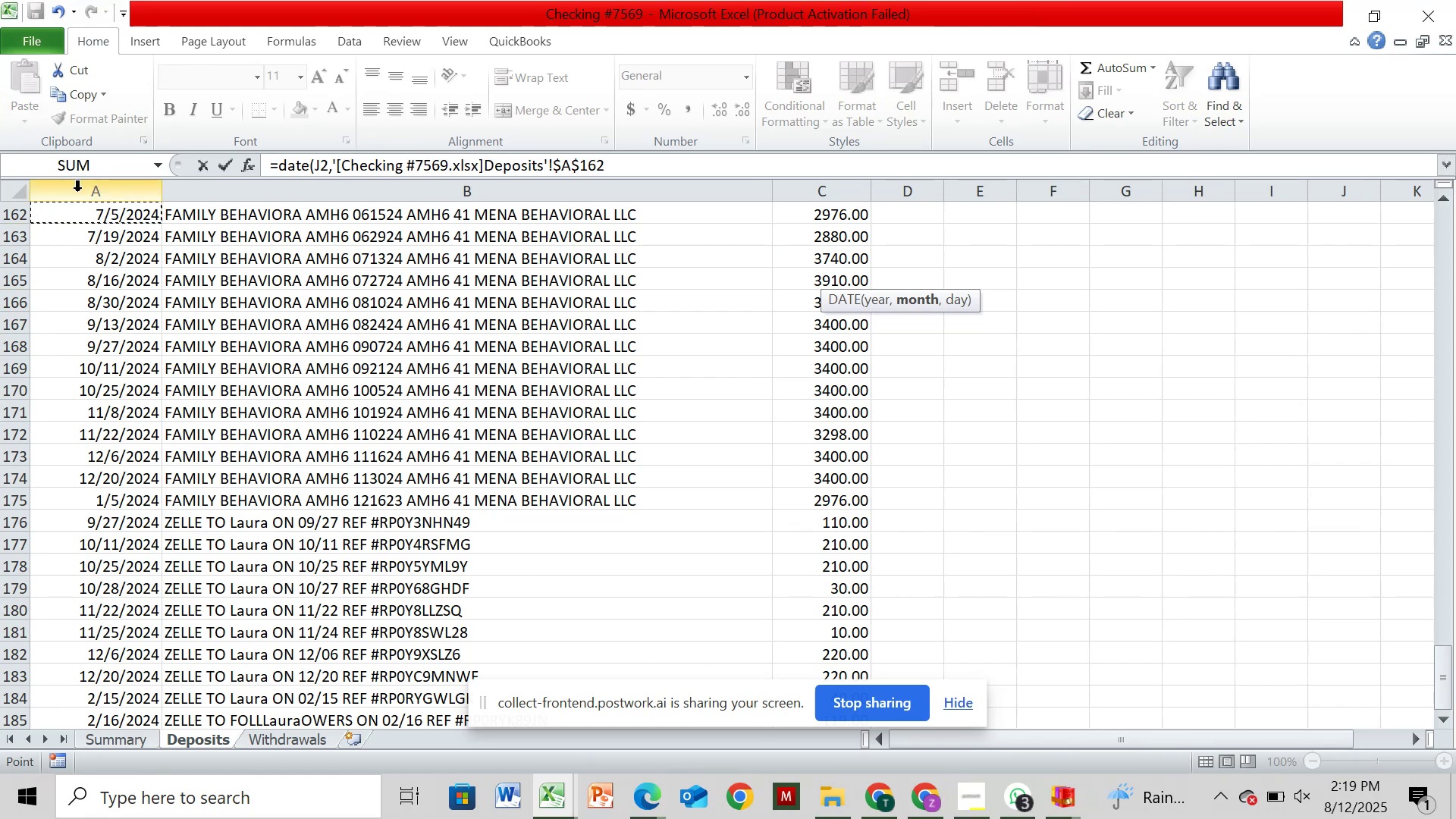 
left_click([77, 193])
 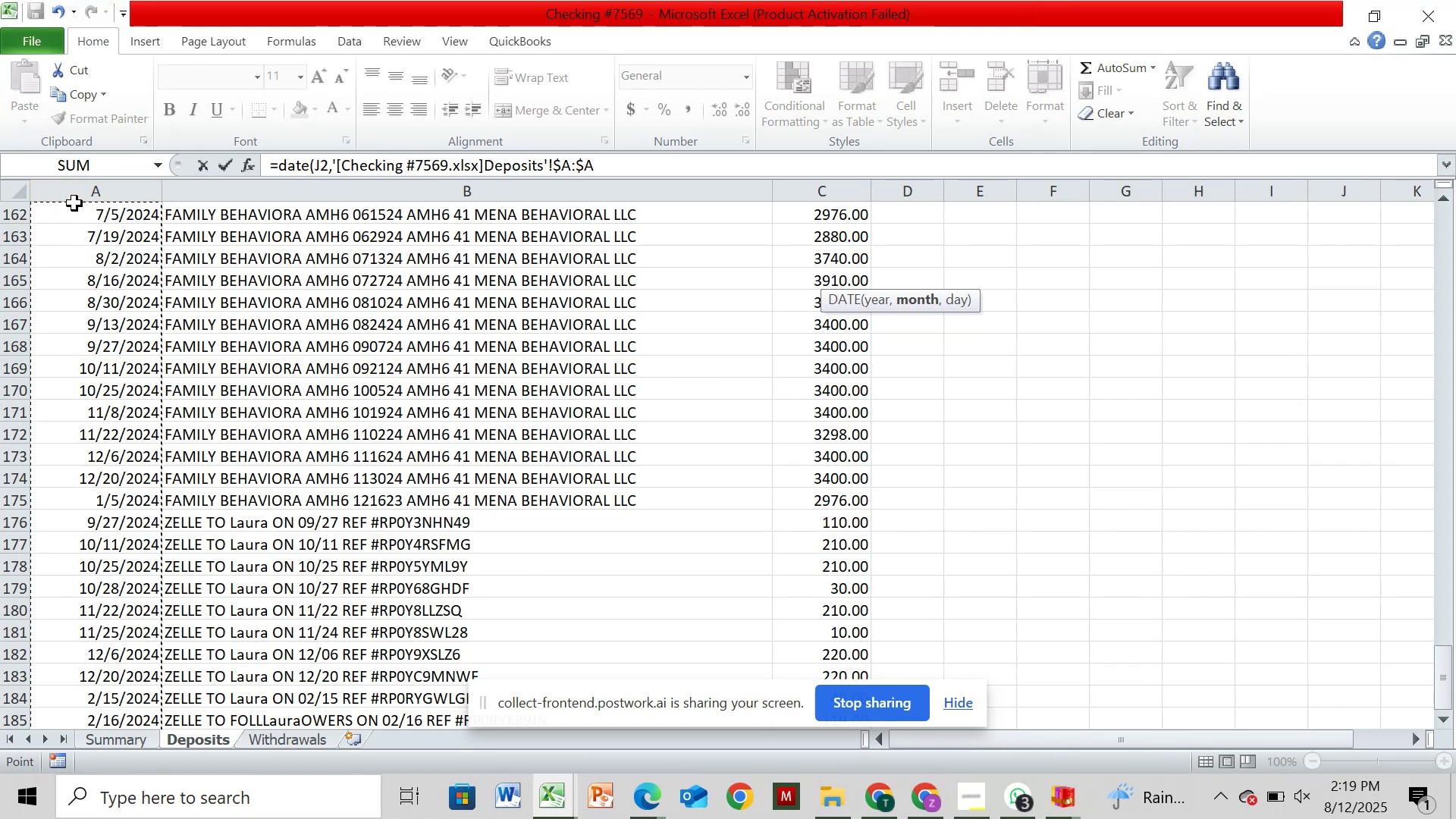 
key(Control+Shift+L)
 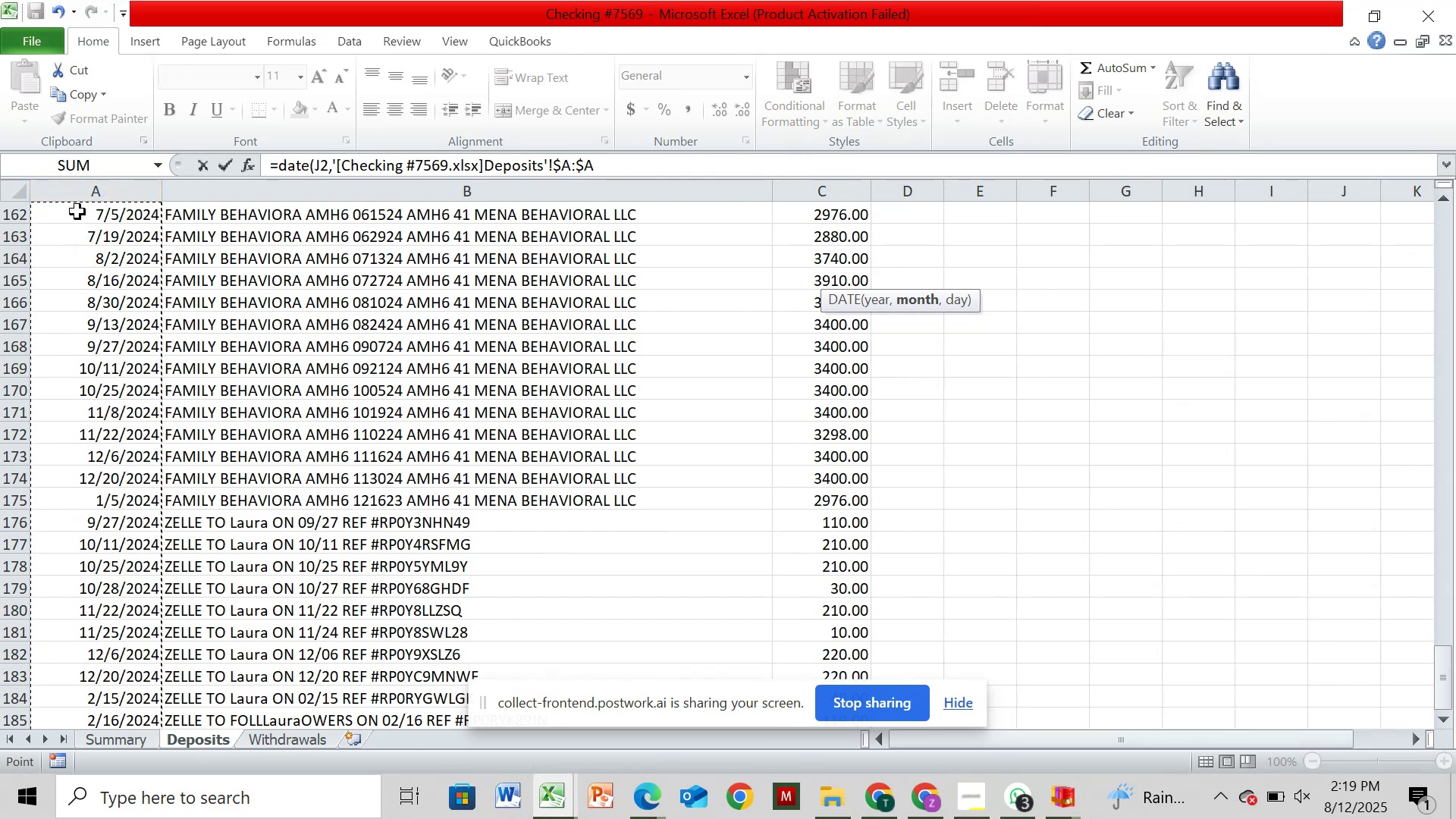 
left_click([77, 210])
 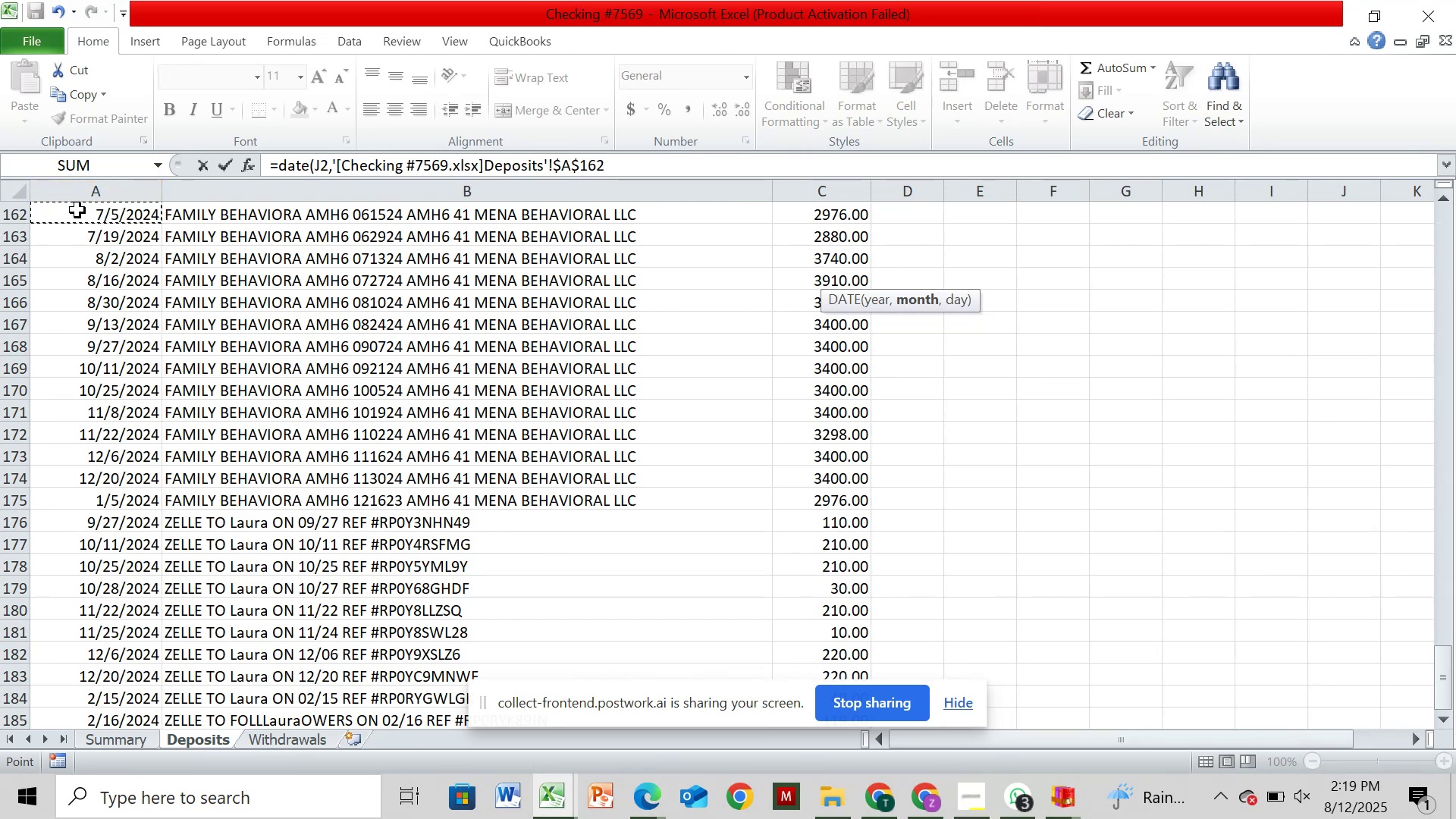 
left_click([77, 210])
 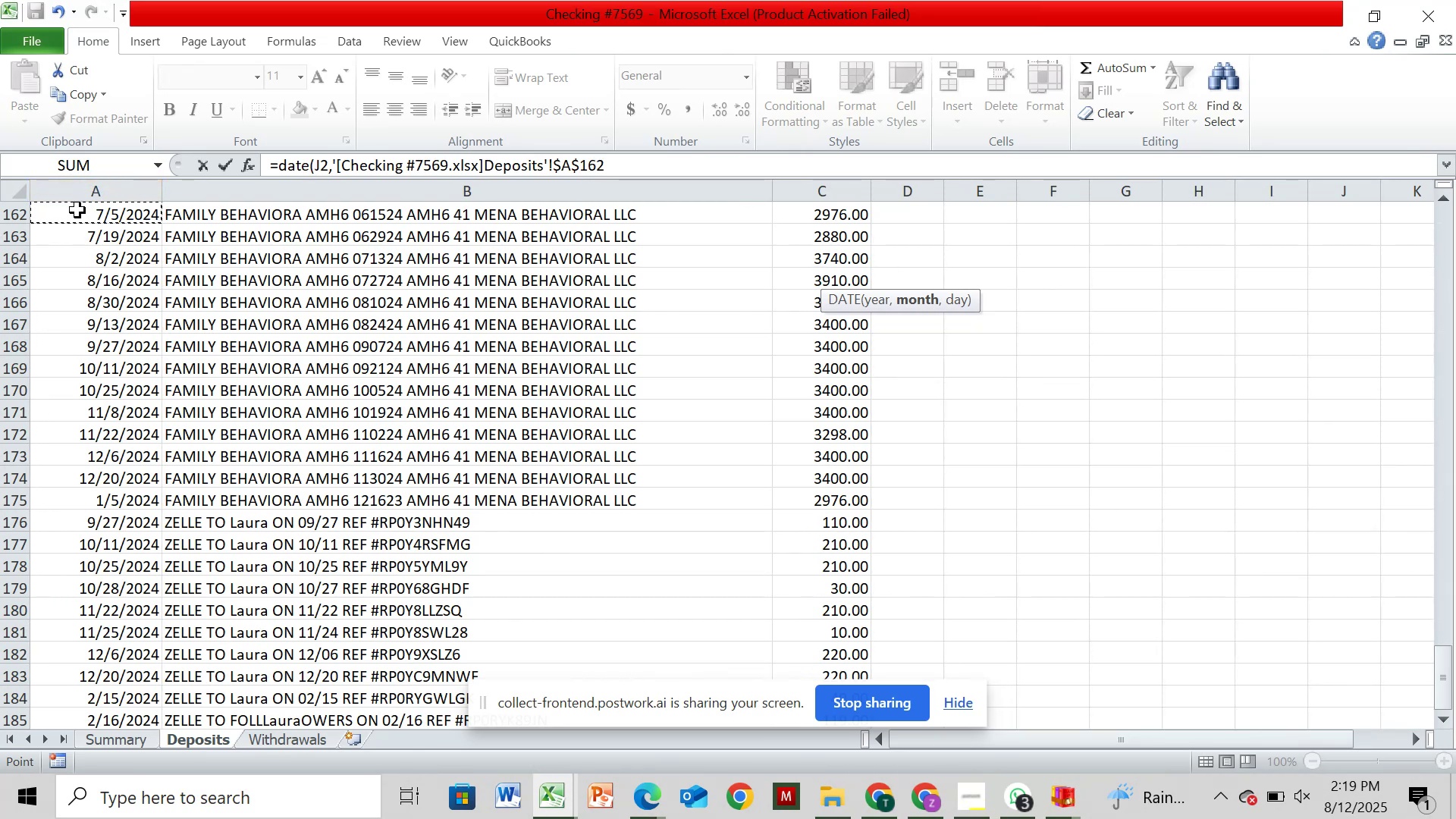 
key(Control+Shift+L)
 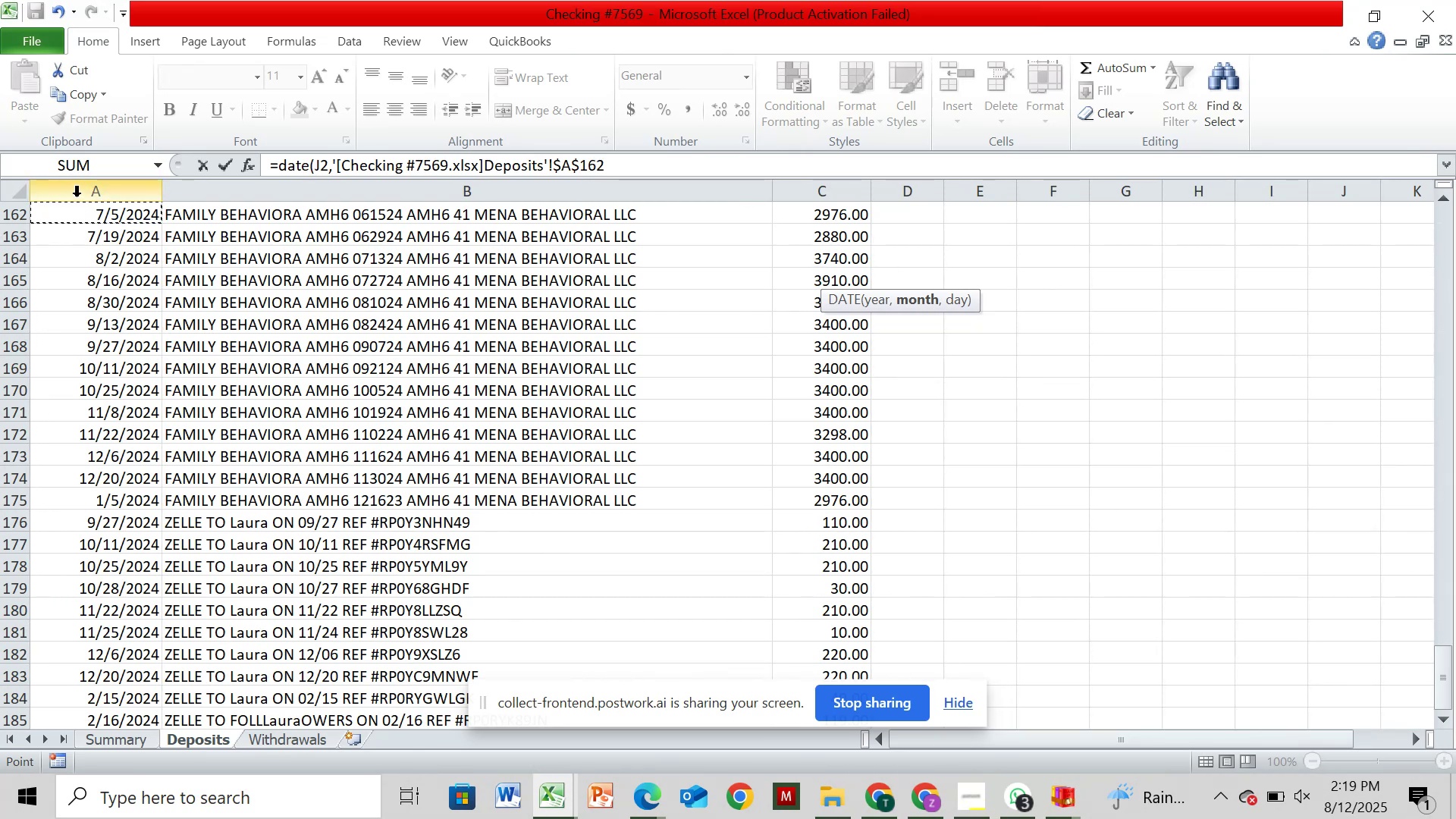 
left_click([77, 198])
 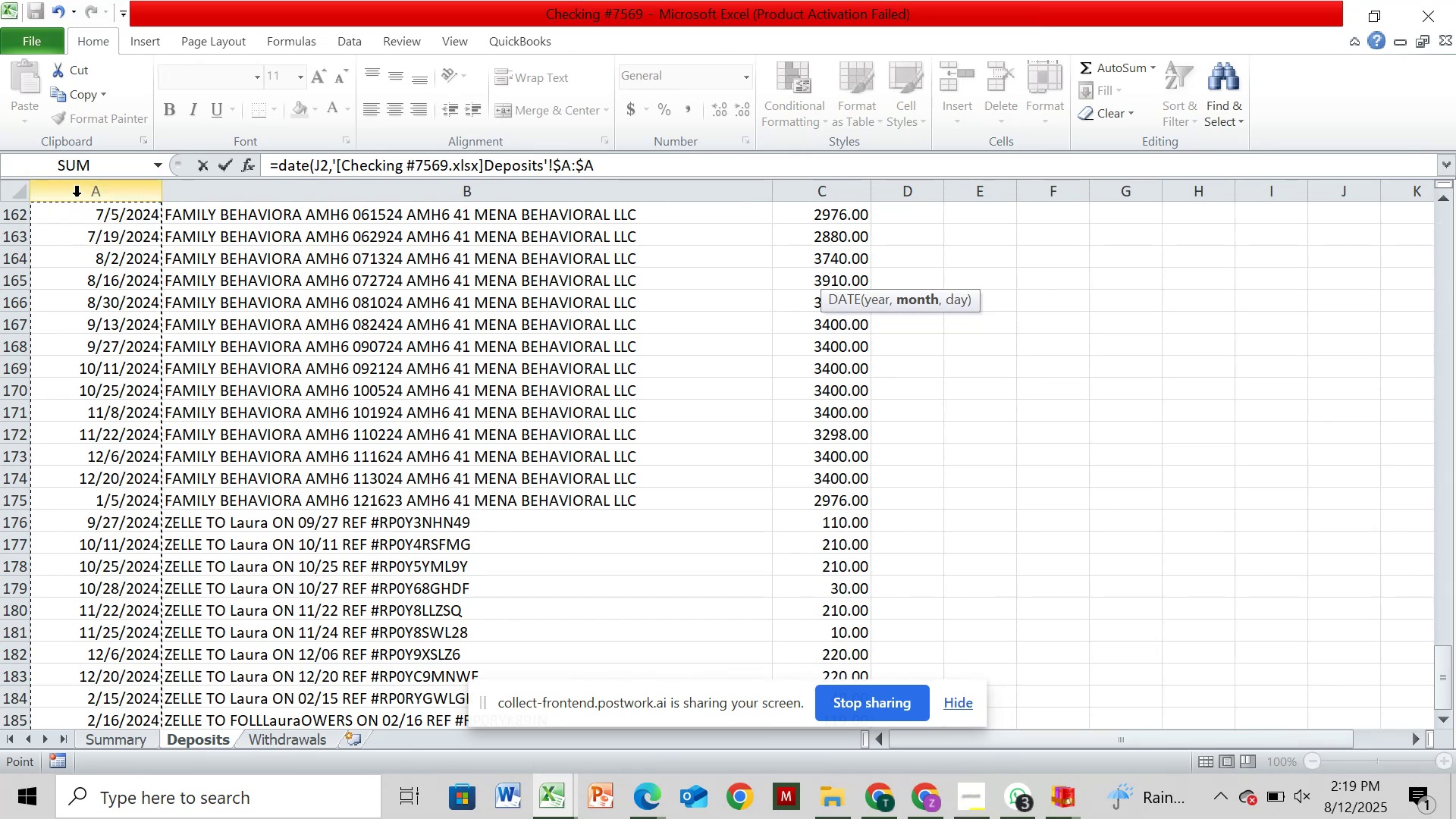 
key(Control+Shift+L)
 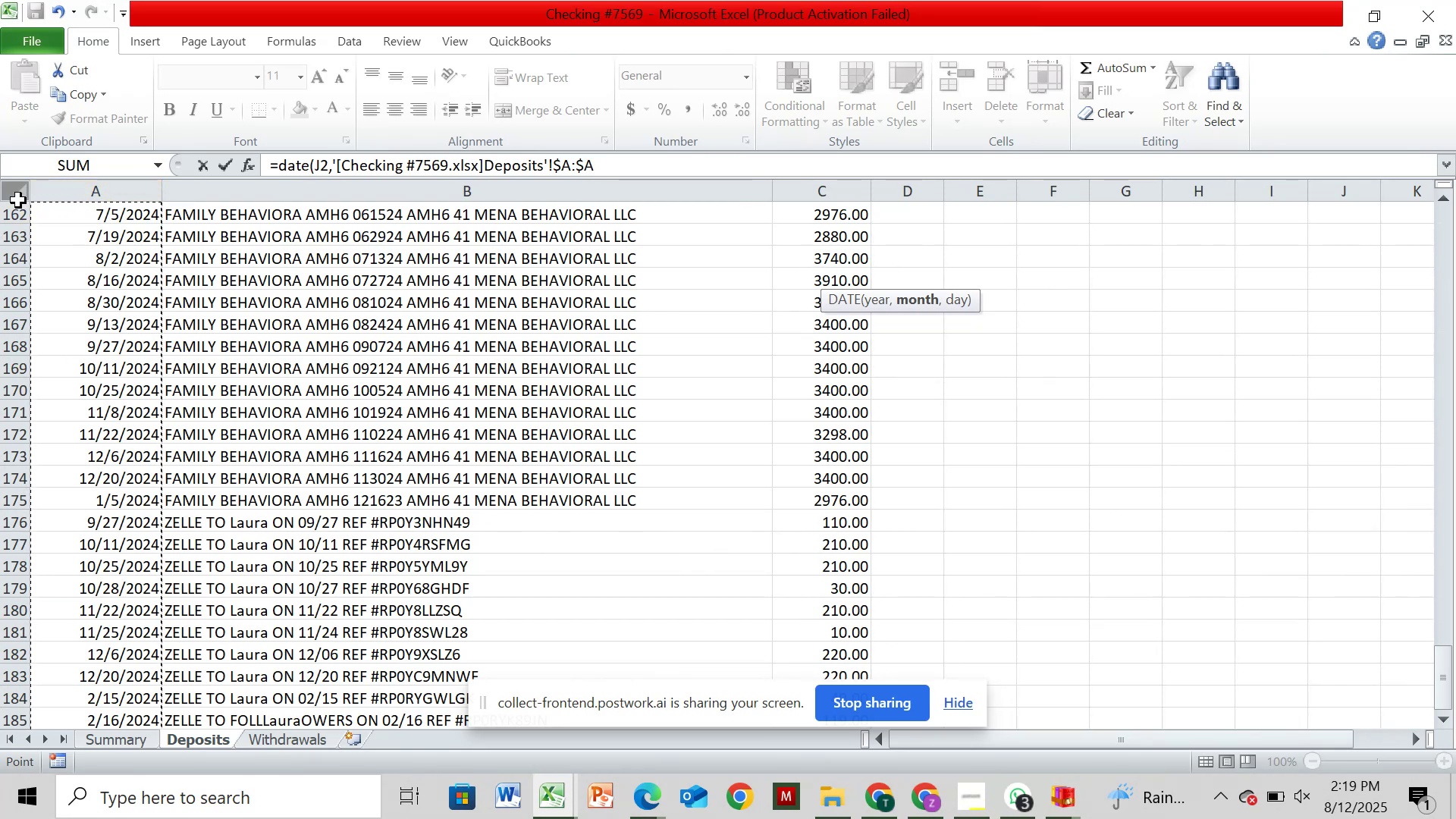 
left_click([17, 207])
 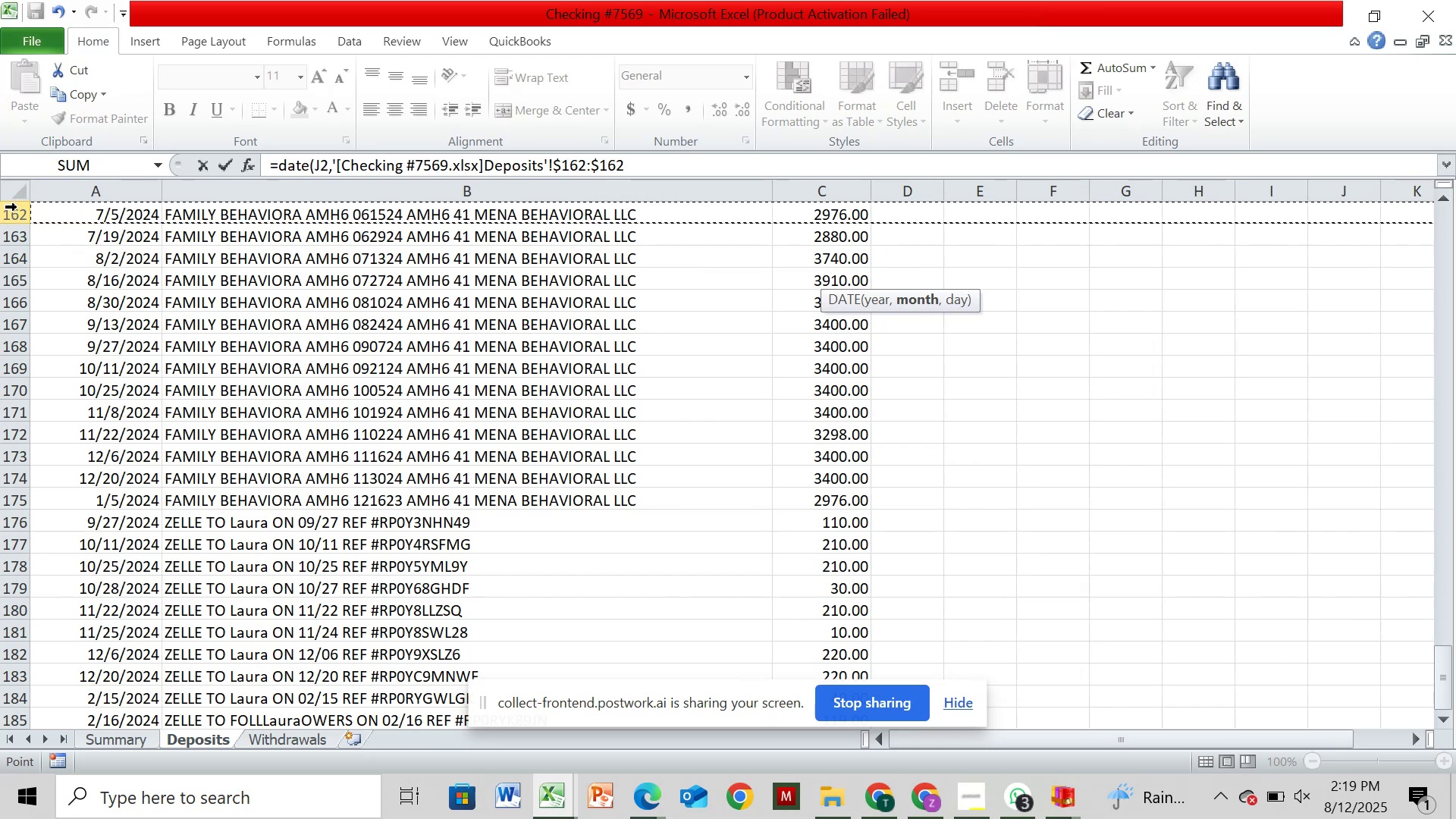 
key(Control+Shift+L)
 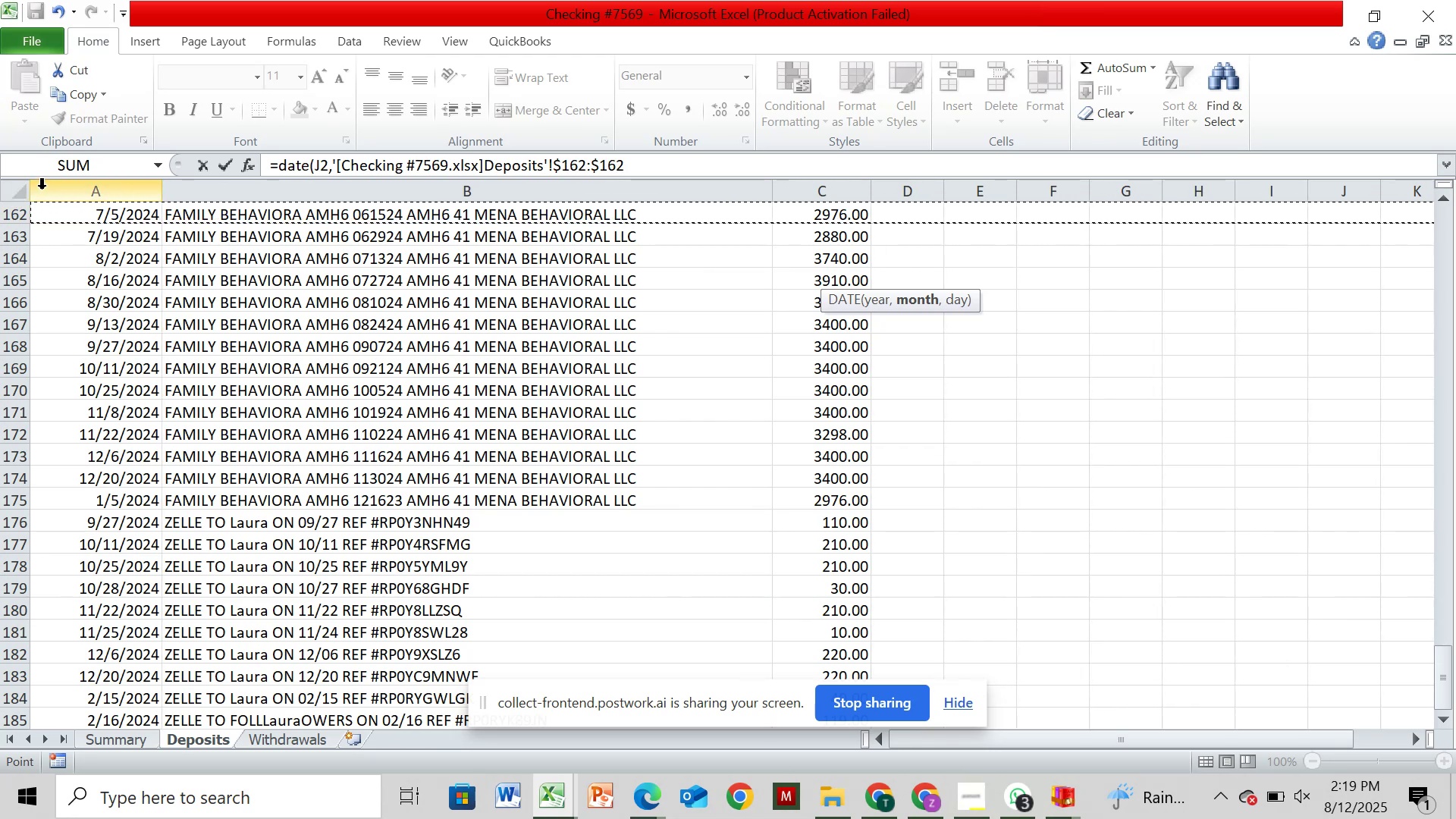 
left_click([42, 190])
 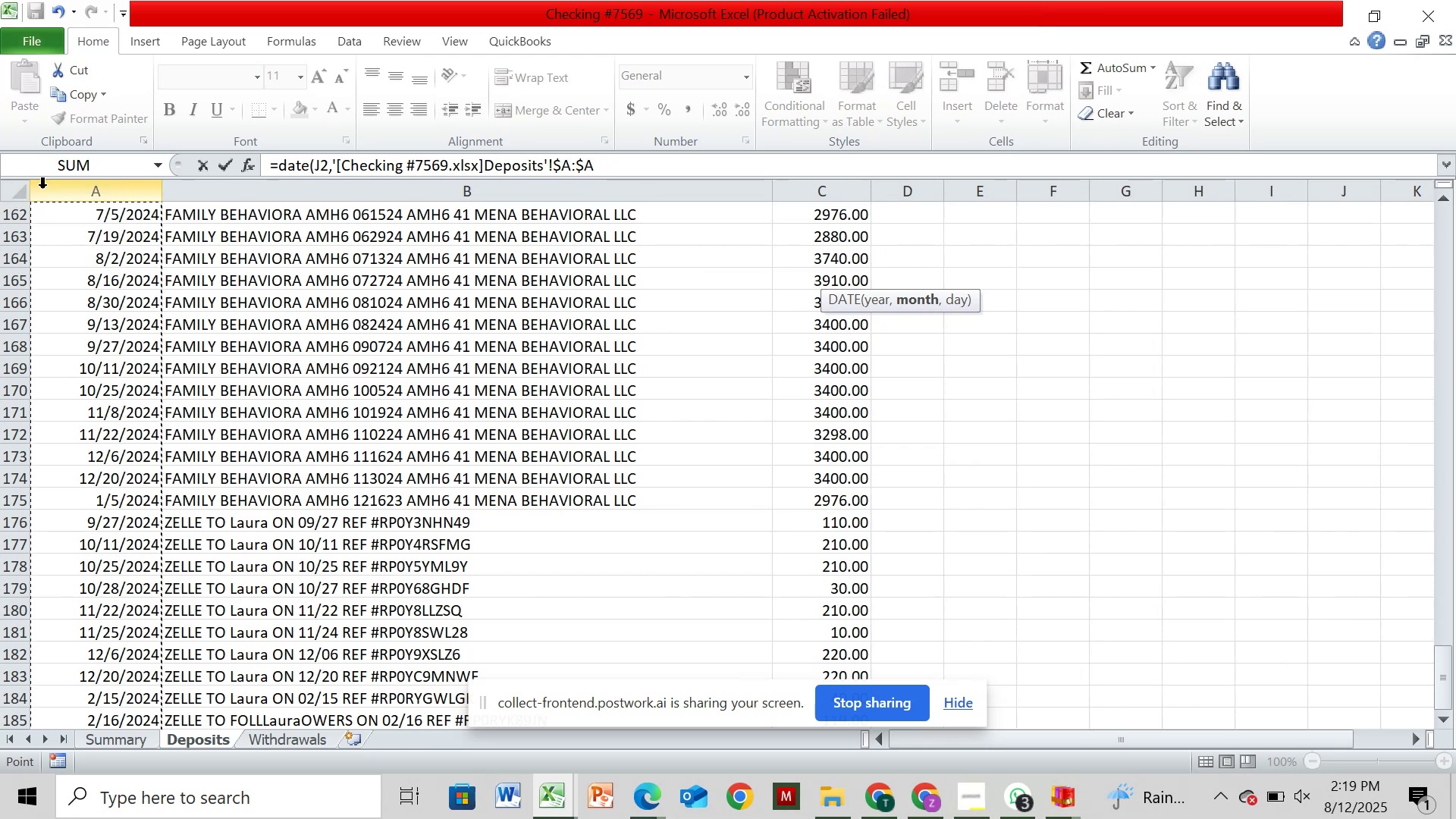 
left_click([42, 190])
 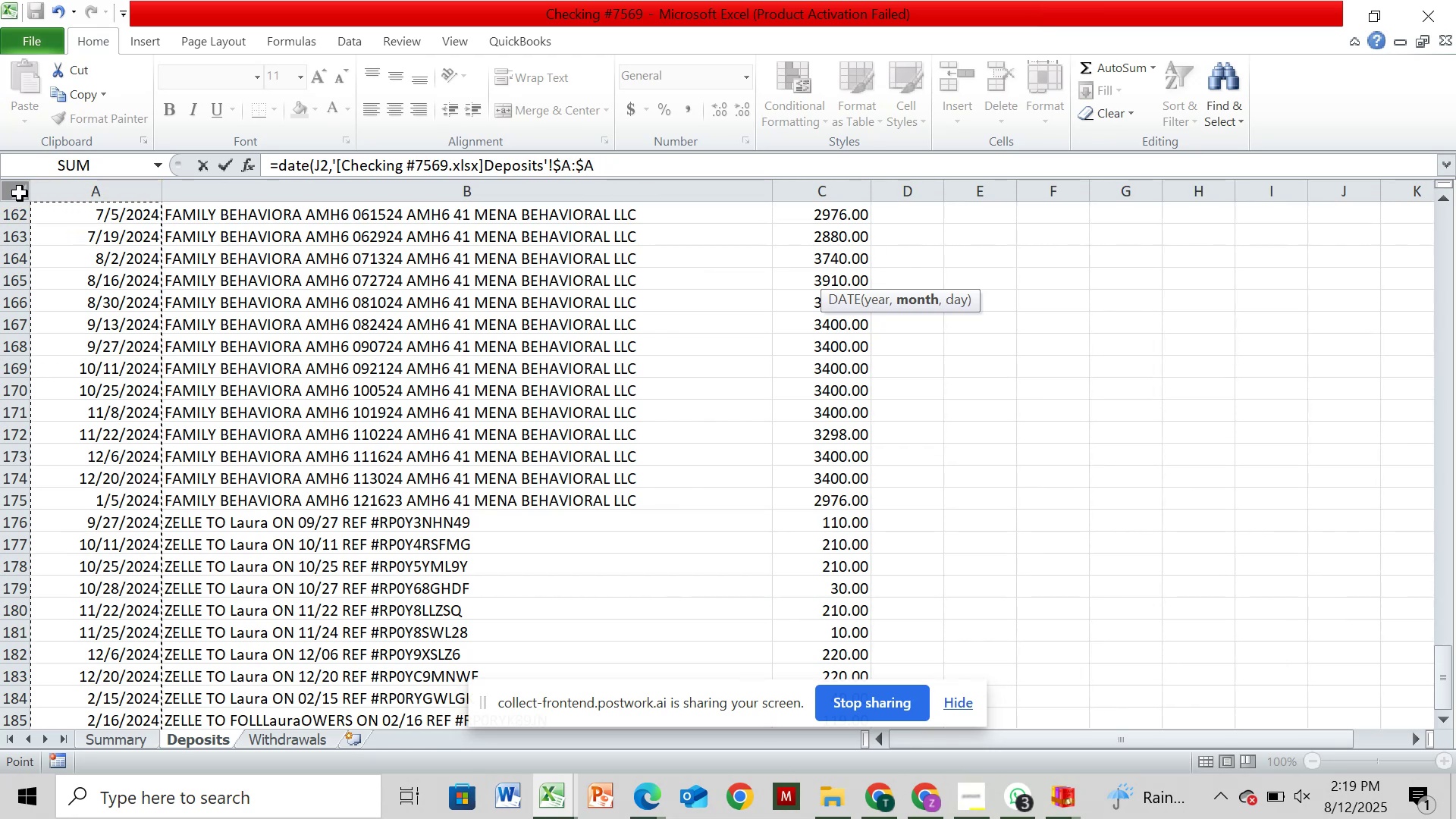 
left_click([20, 193])
 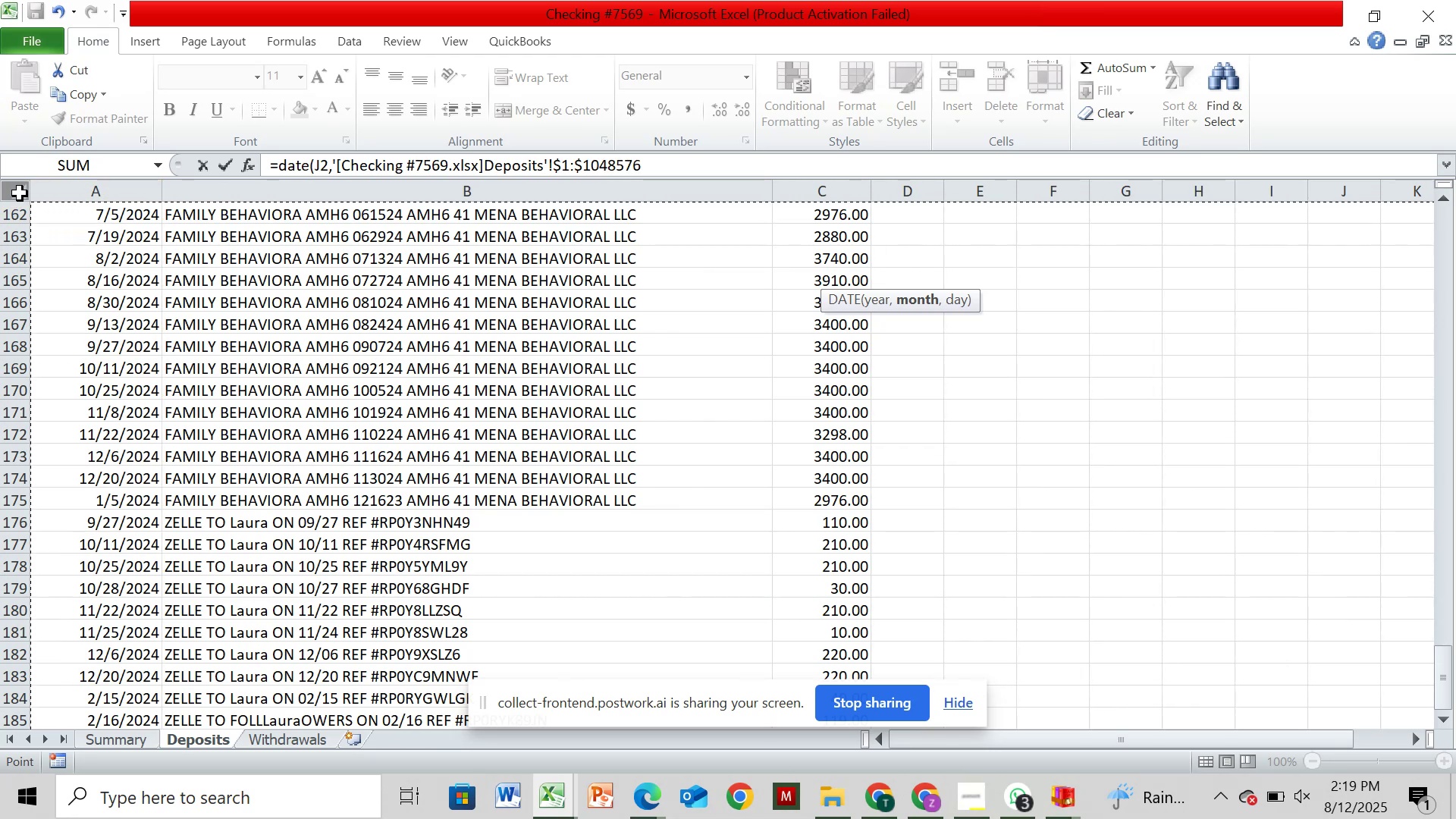 
key(Control+Shift+L)
 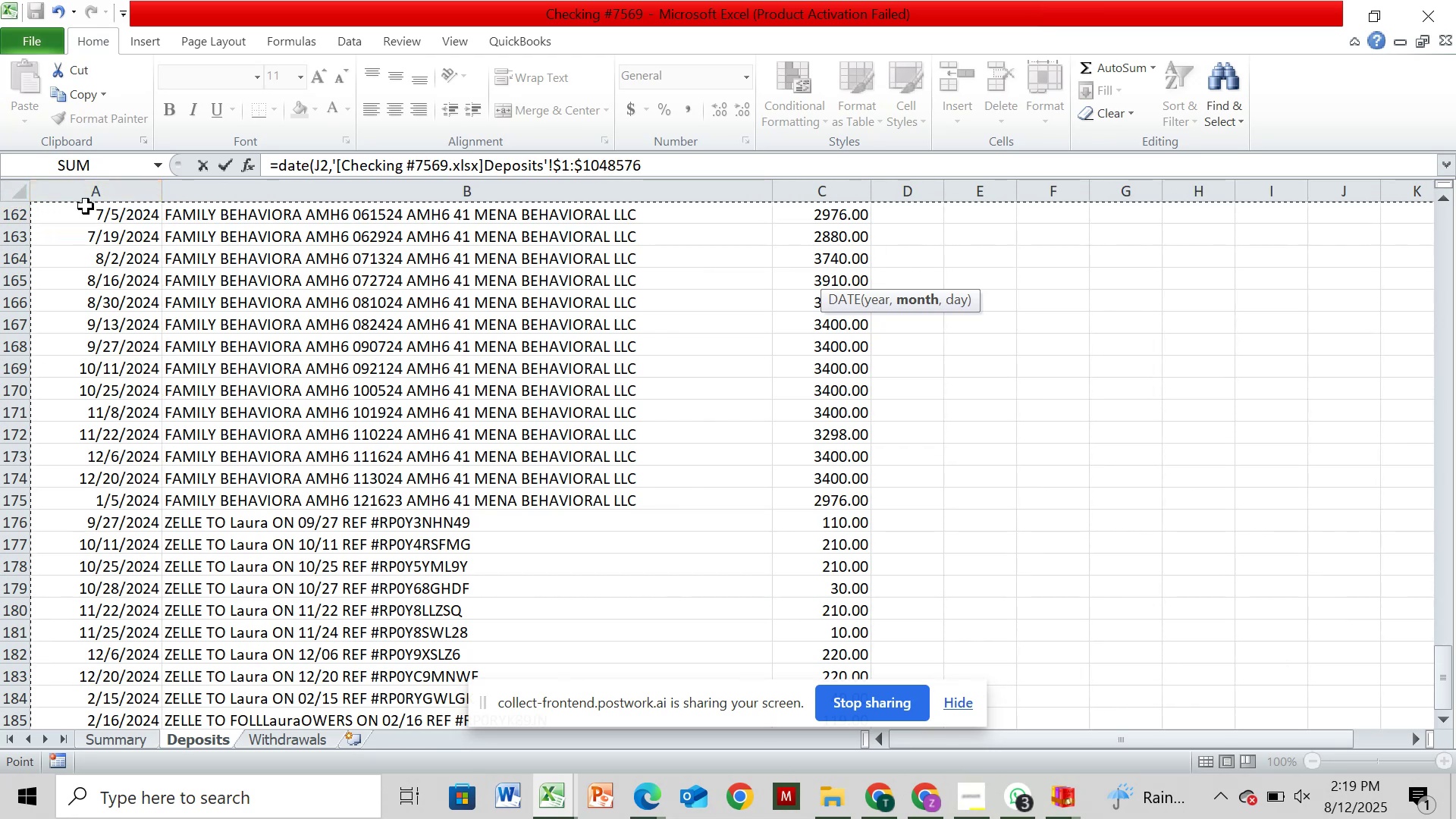 
left_click([86, 206])
 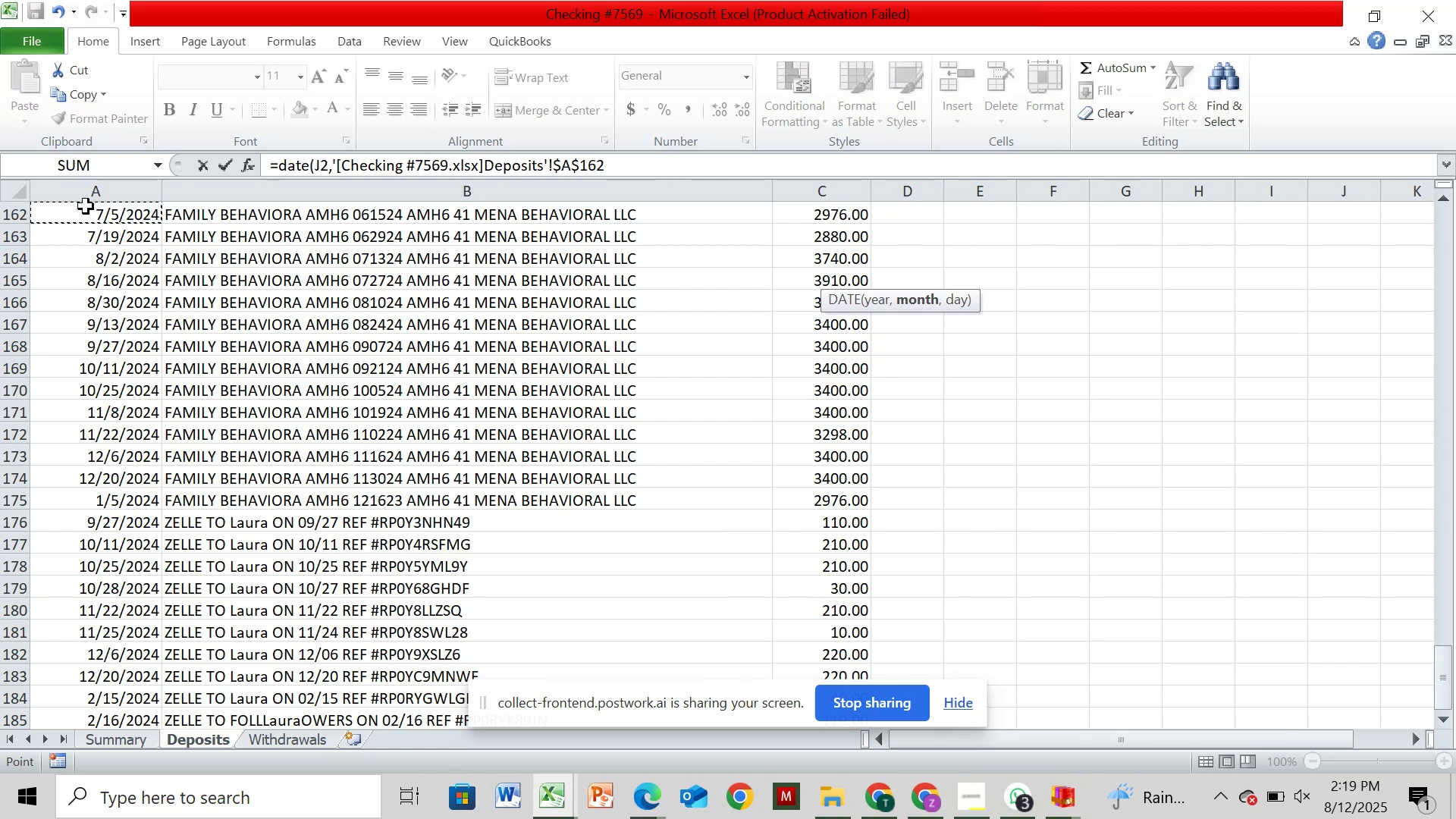 
left_click([95, 215])
 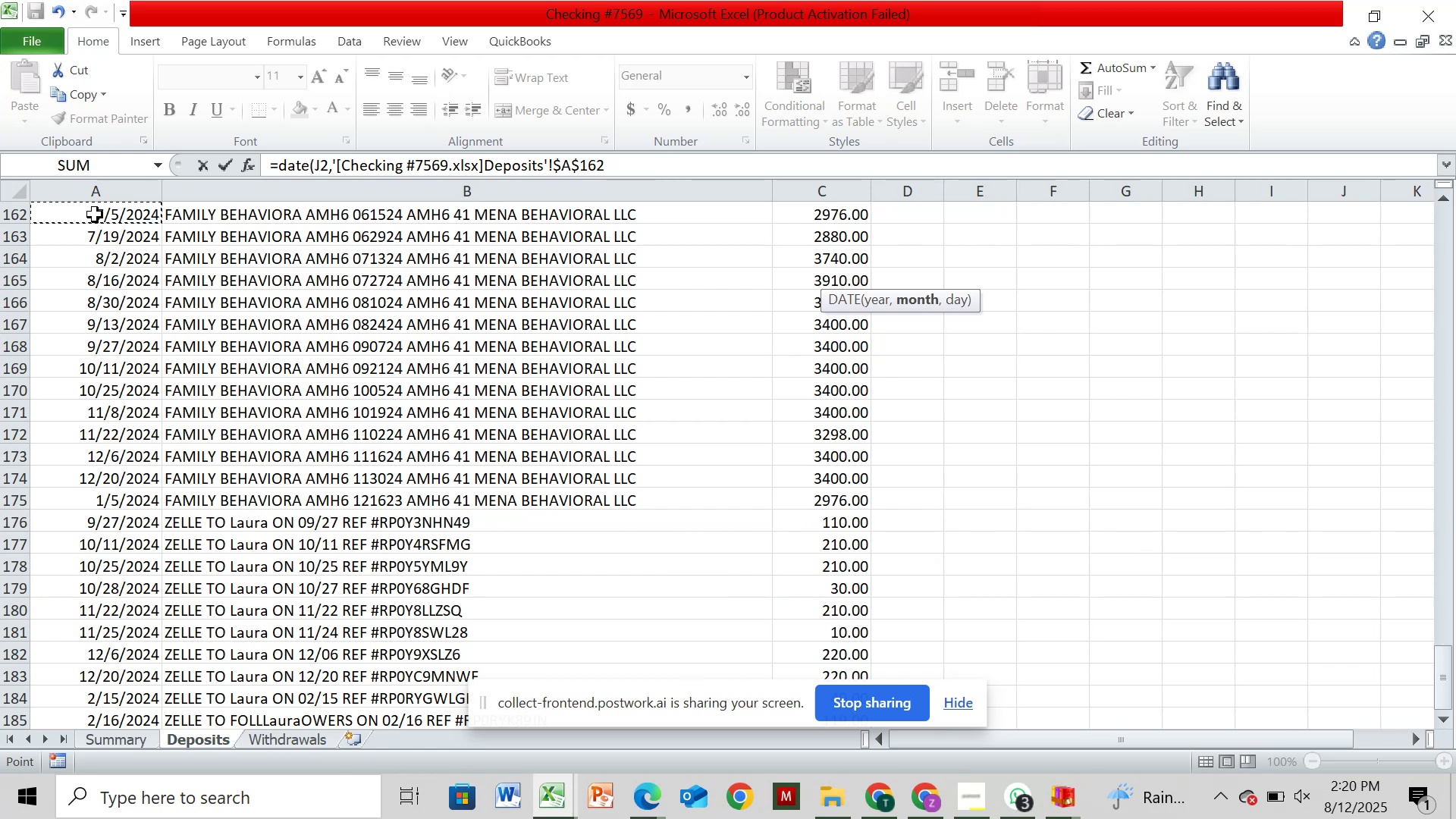 
wait(8.33)
 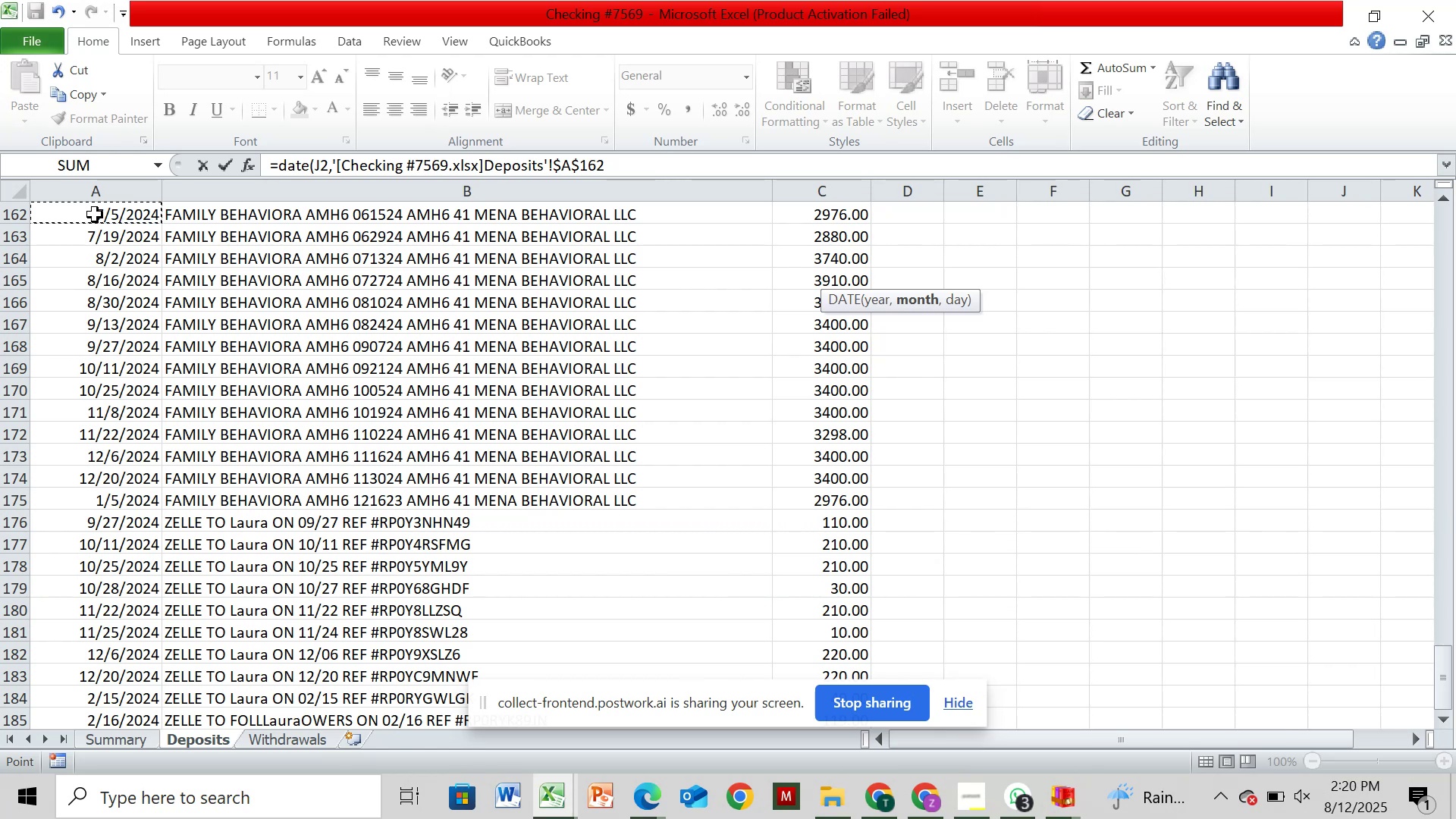 
mouse_move([565, 777])
 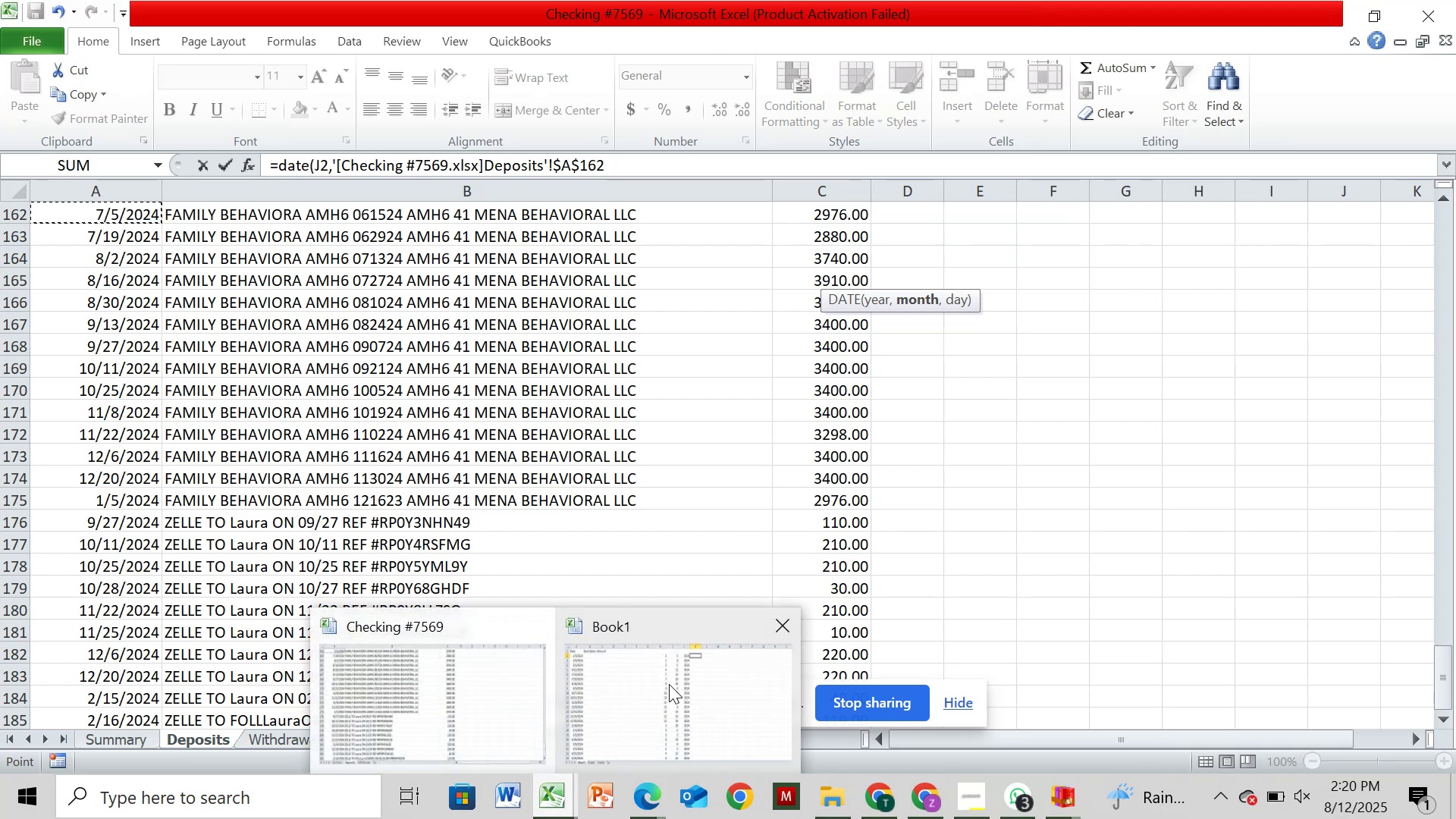 
left_click([669, 684])
 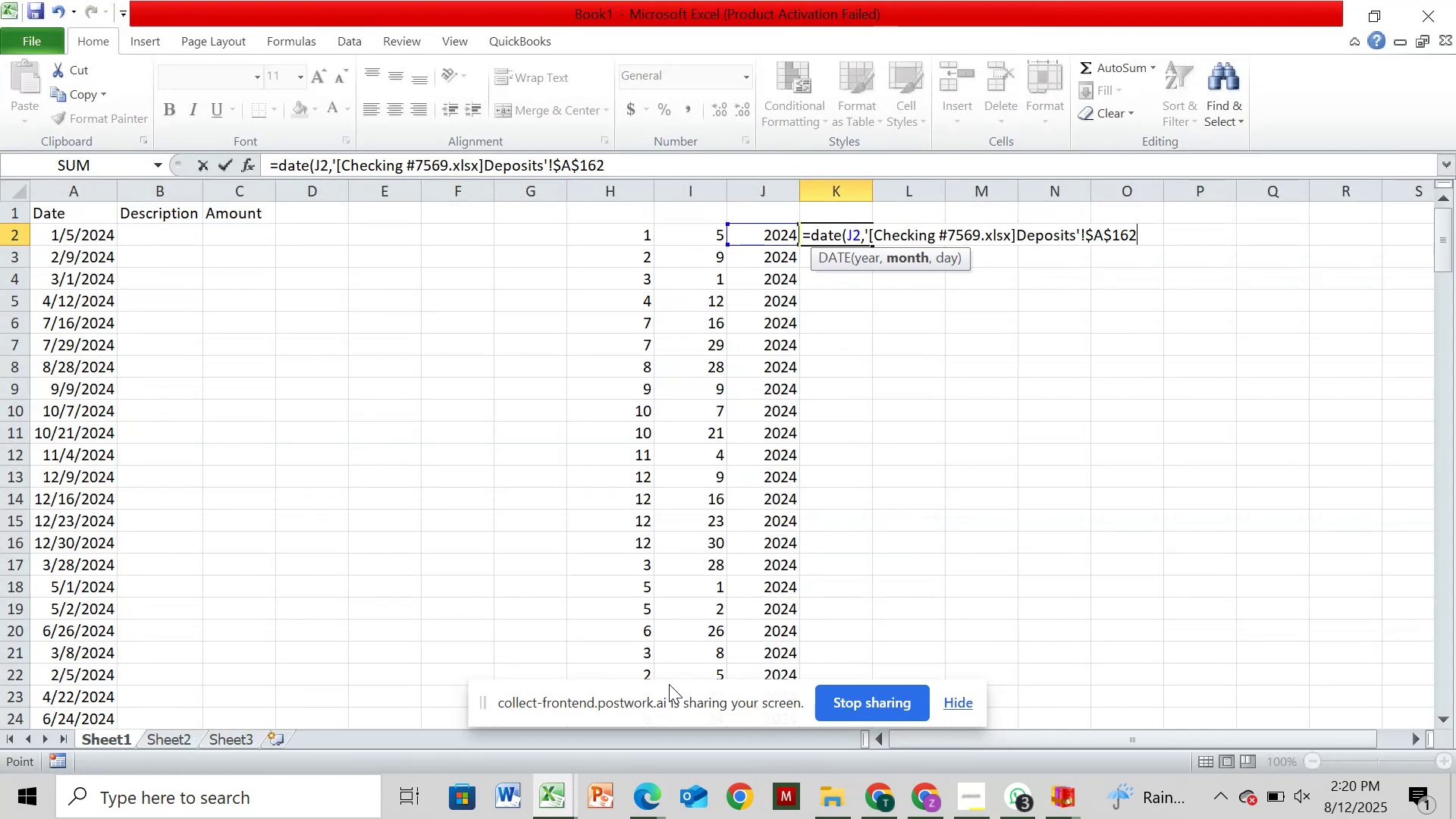 
wait(8.83)
 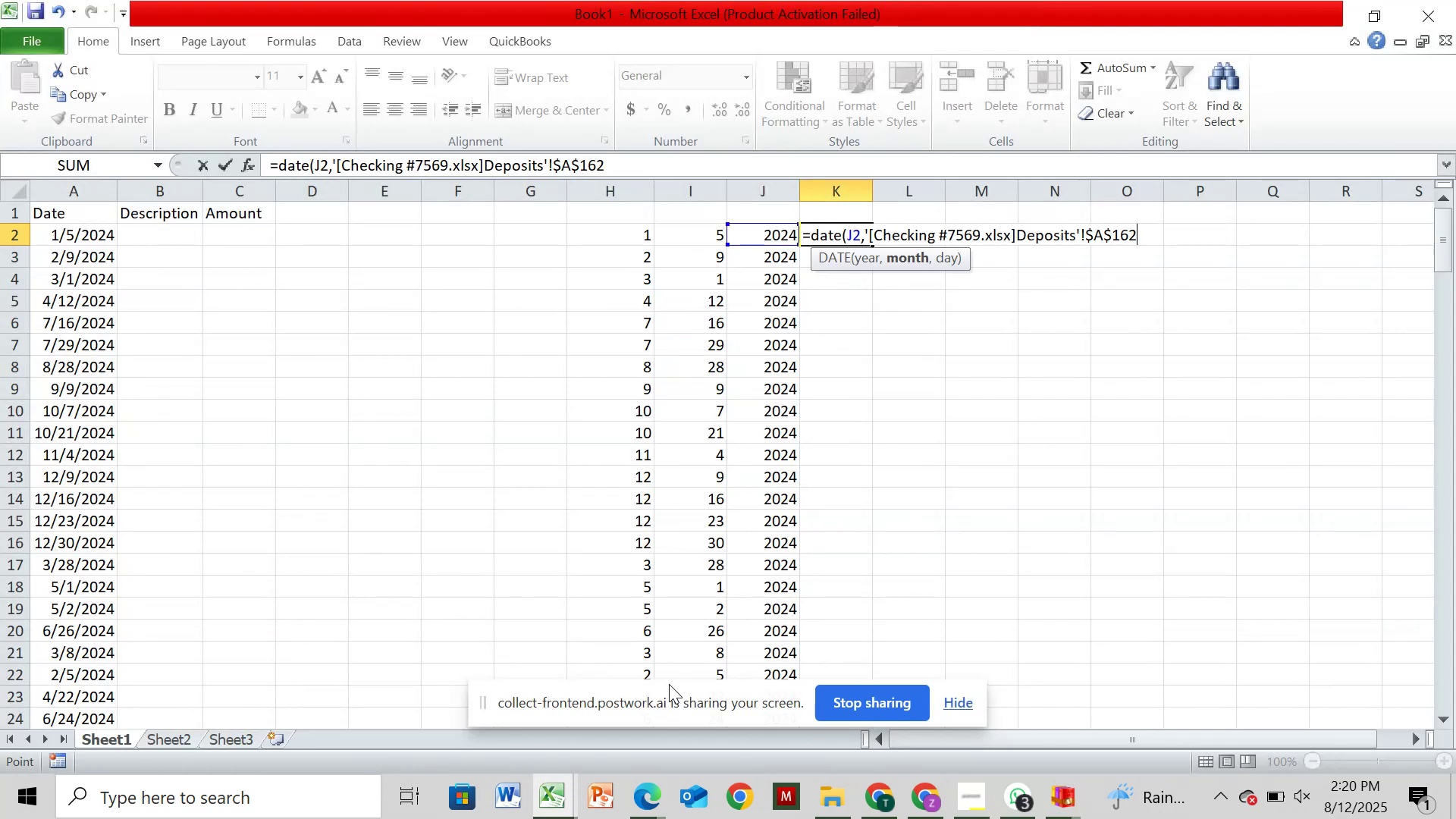 
key(Backspace)
 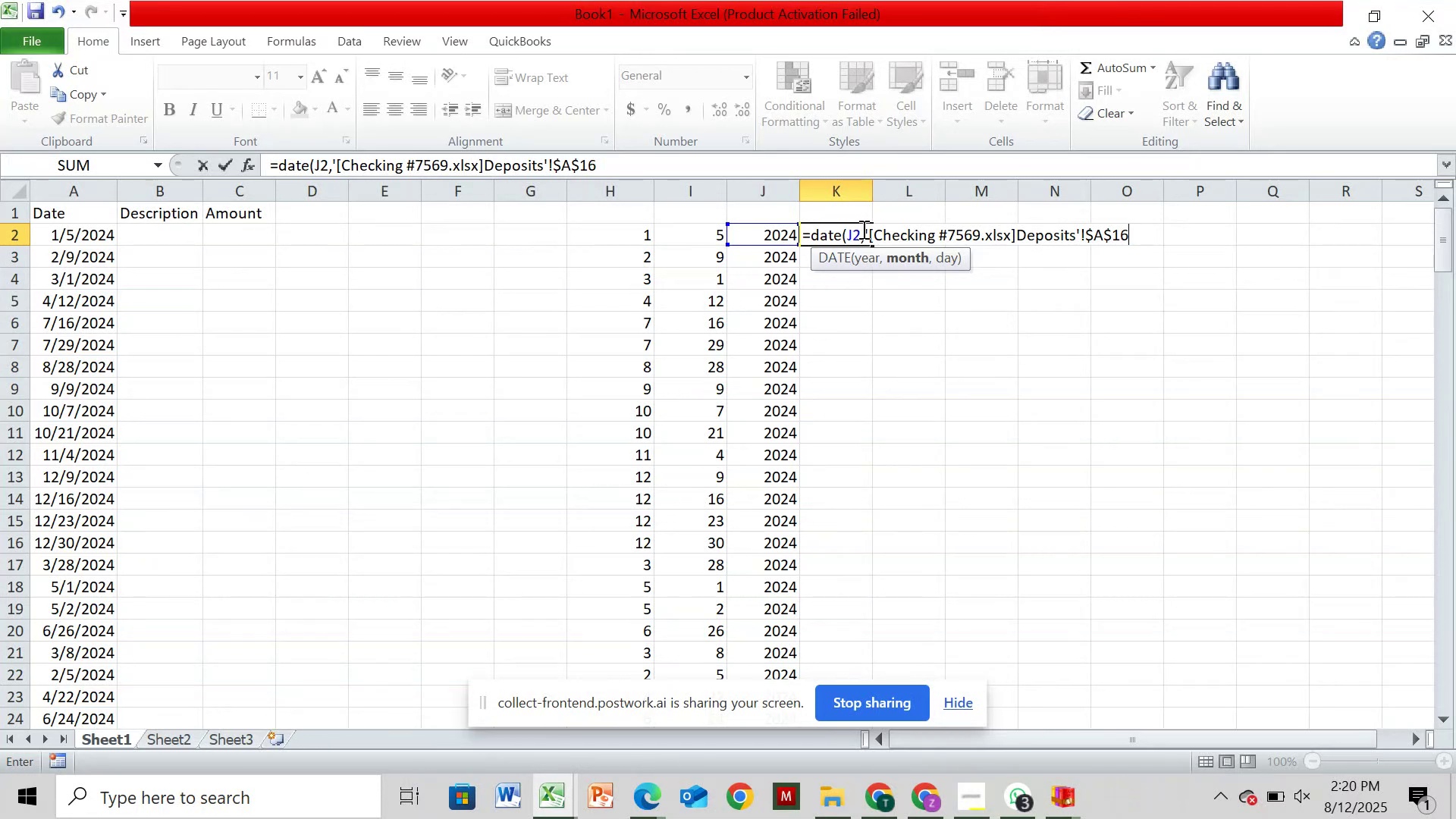 
left_click([862, 229])
 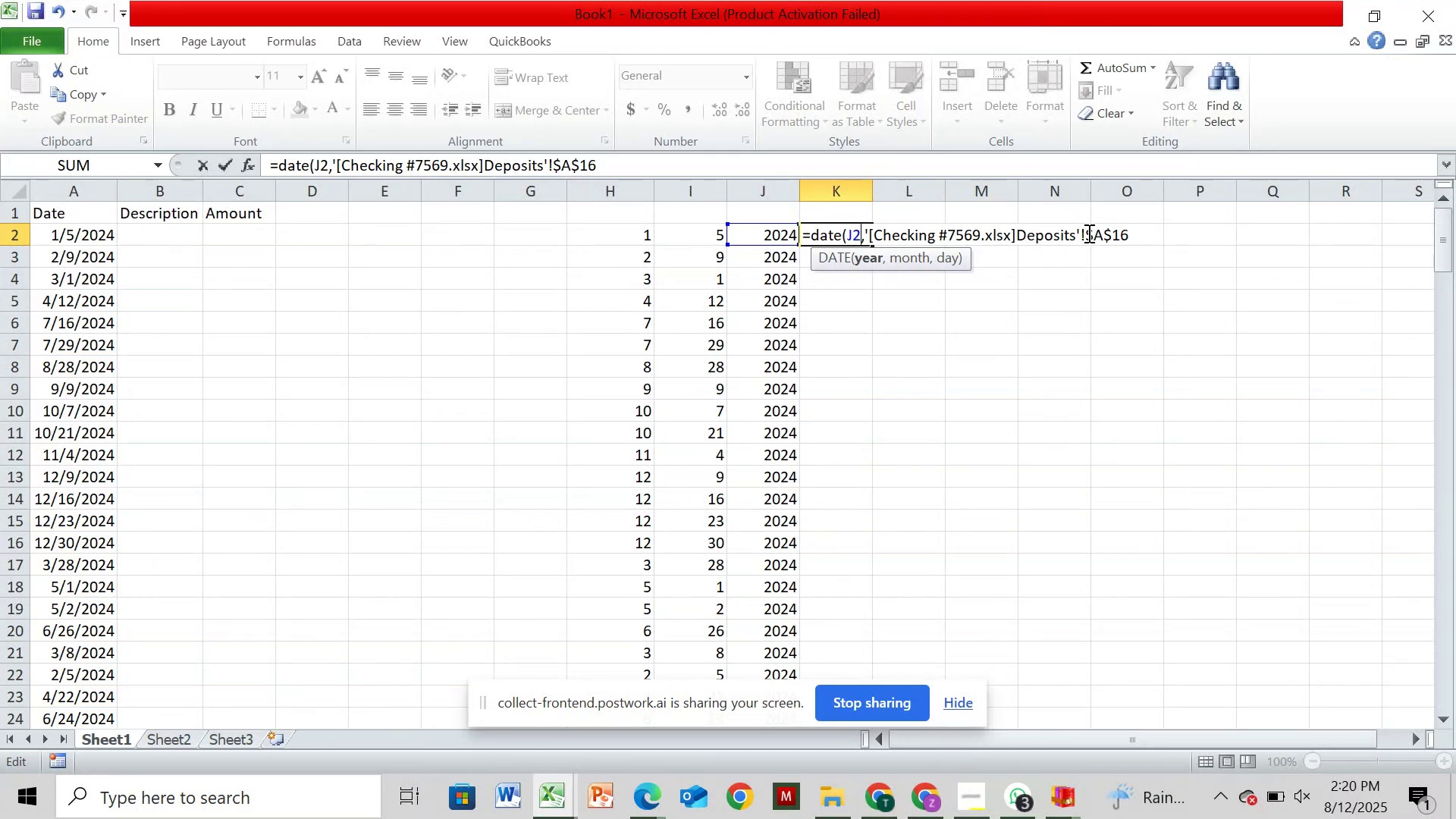 
key(Backspace)
 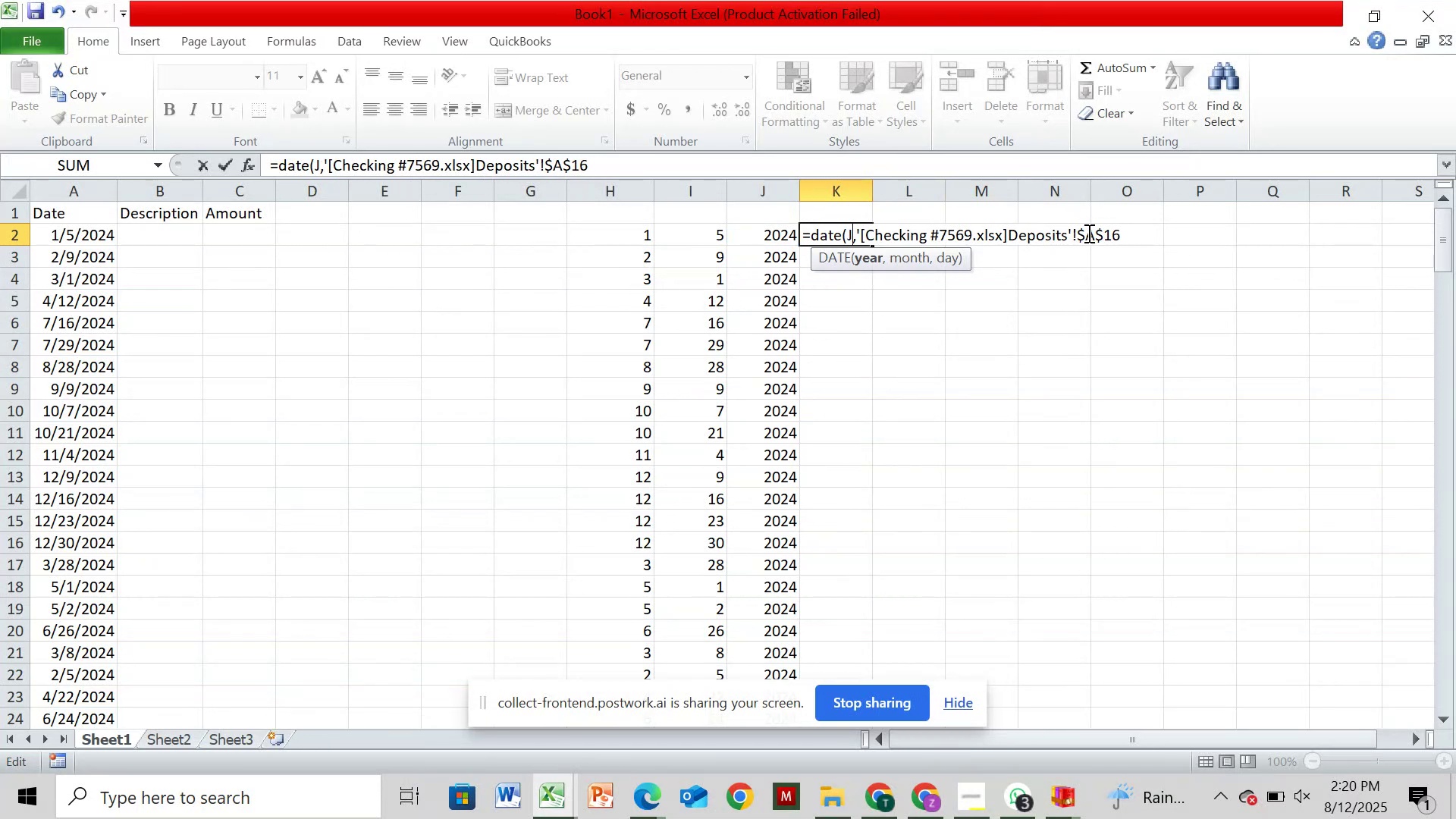 
key(Backspace)
 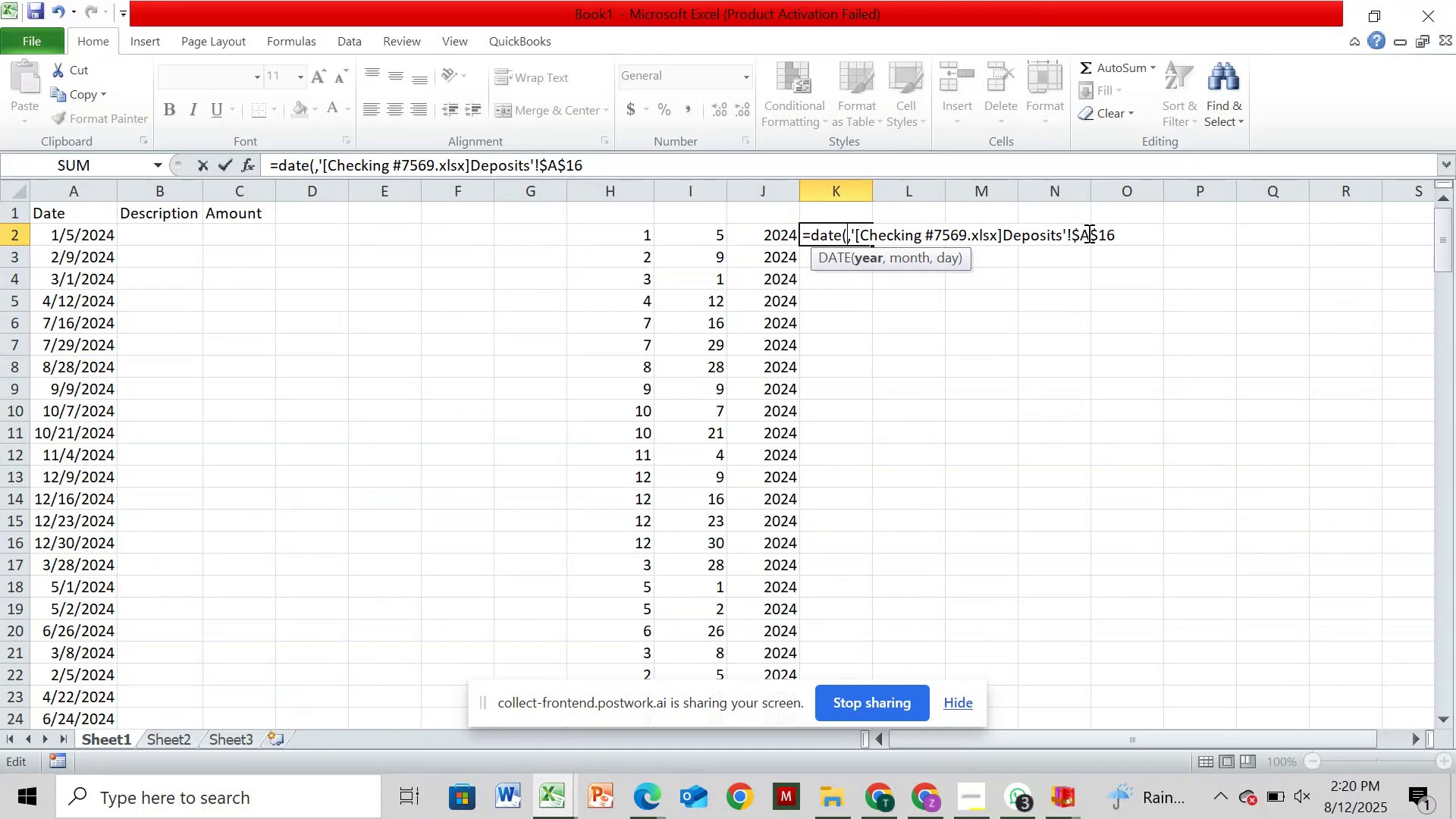 
key(Backspace)
 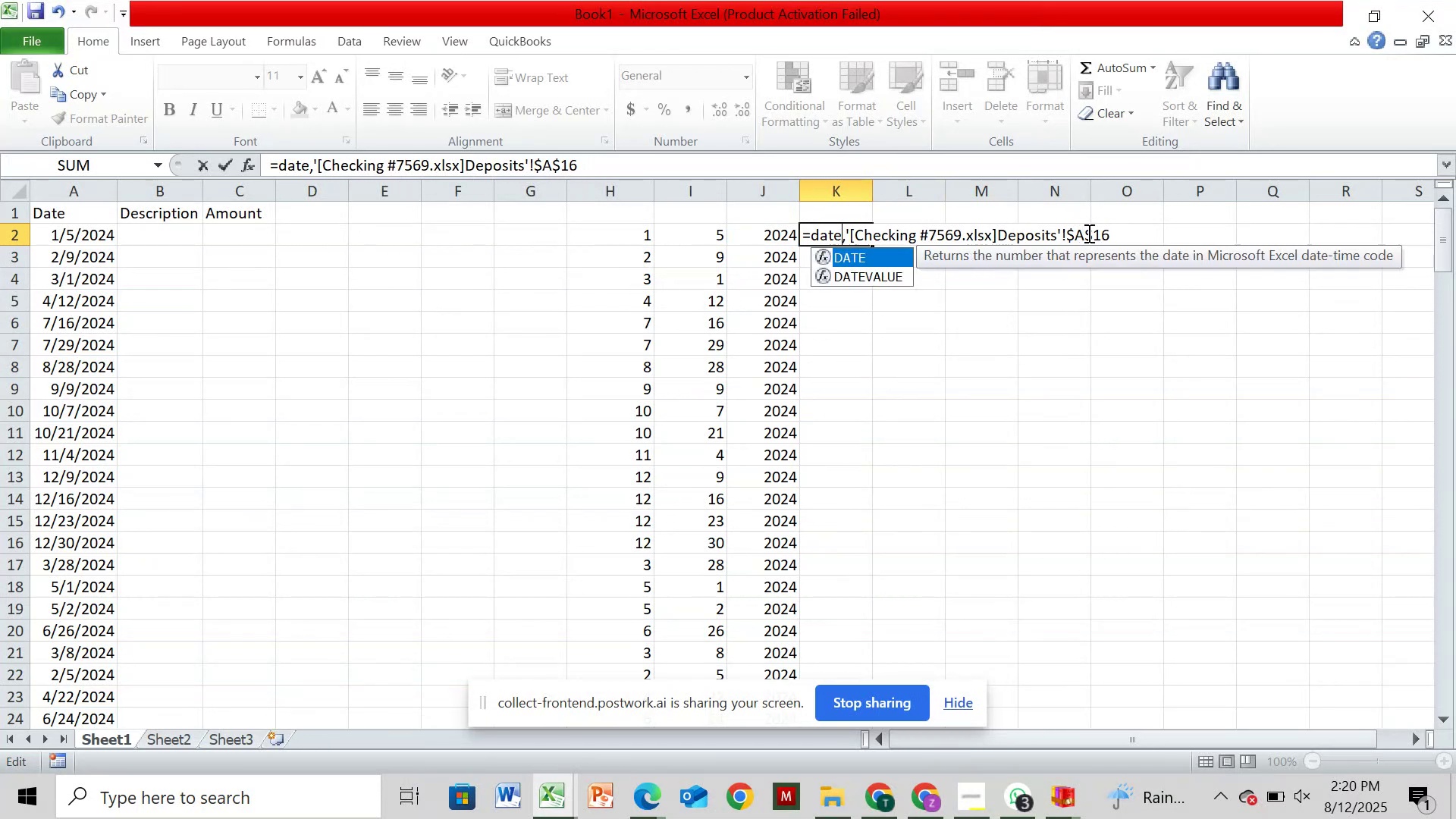 
hold_key(key=Backspace, duration=0.39)
 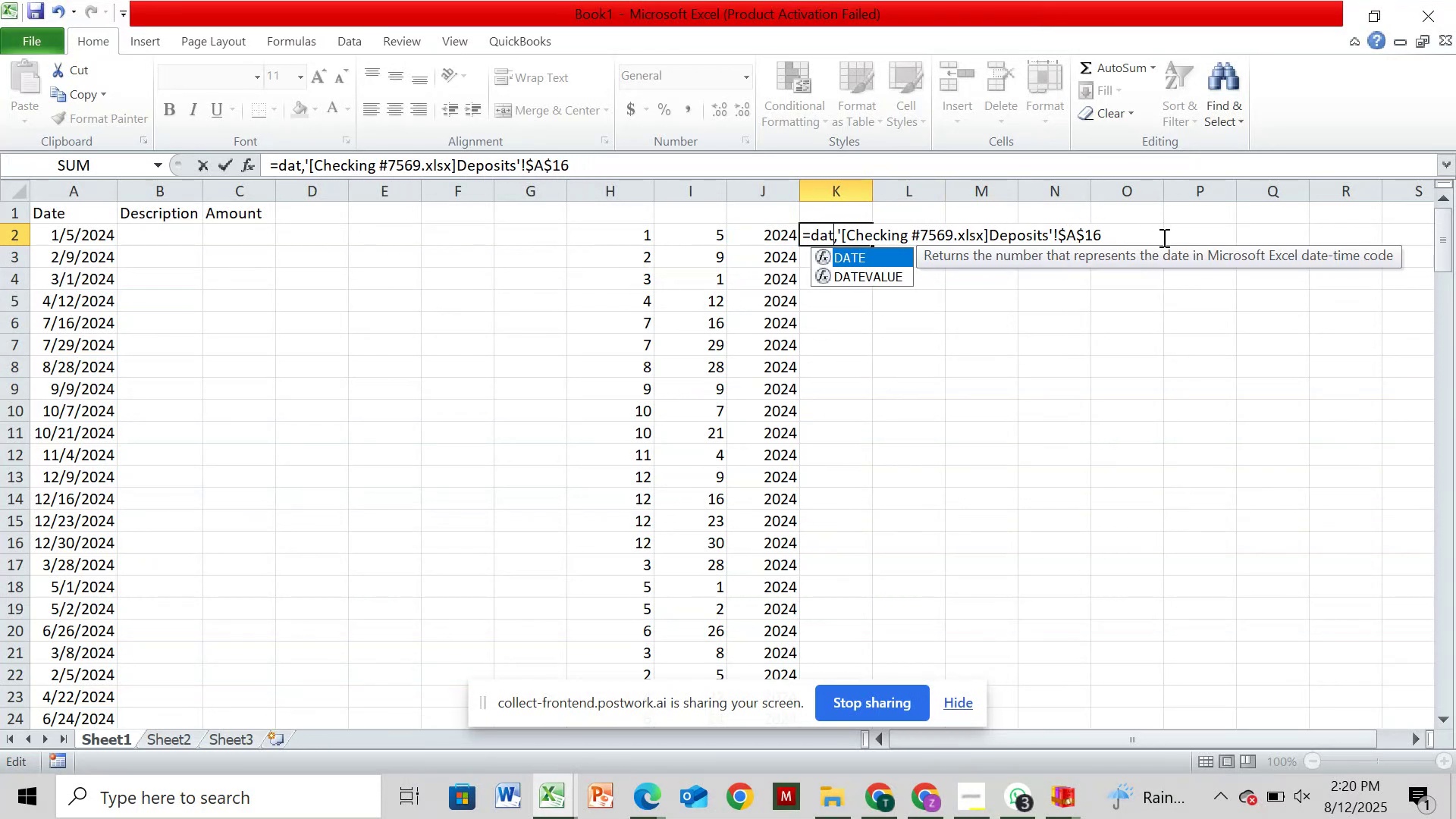 
left_click([1163, 237])
 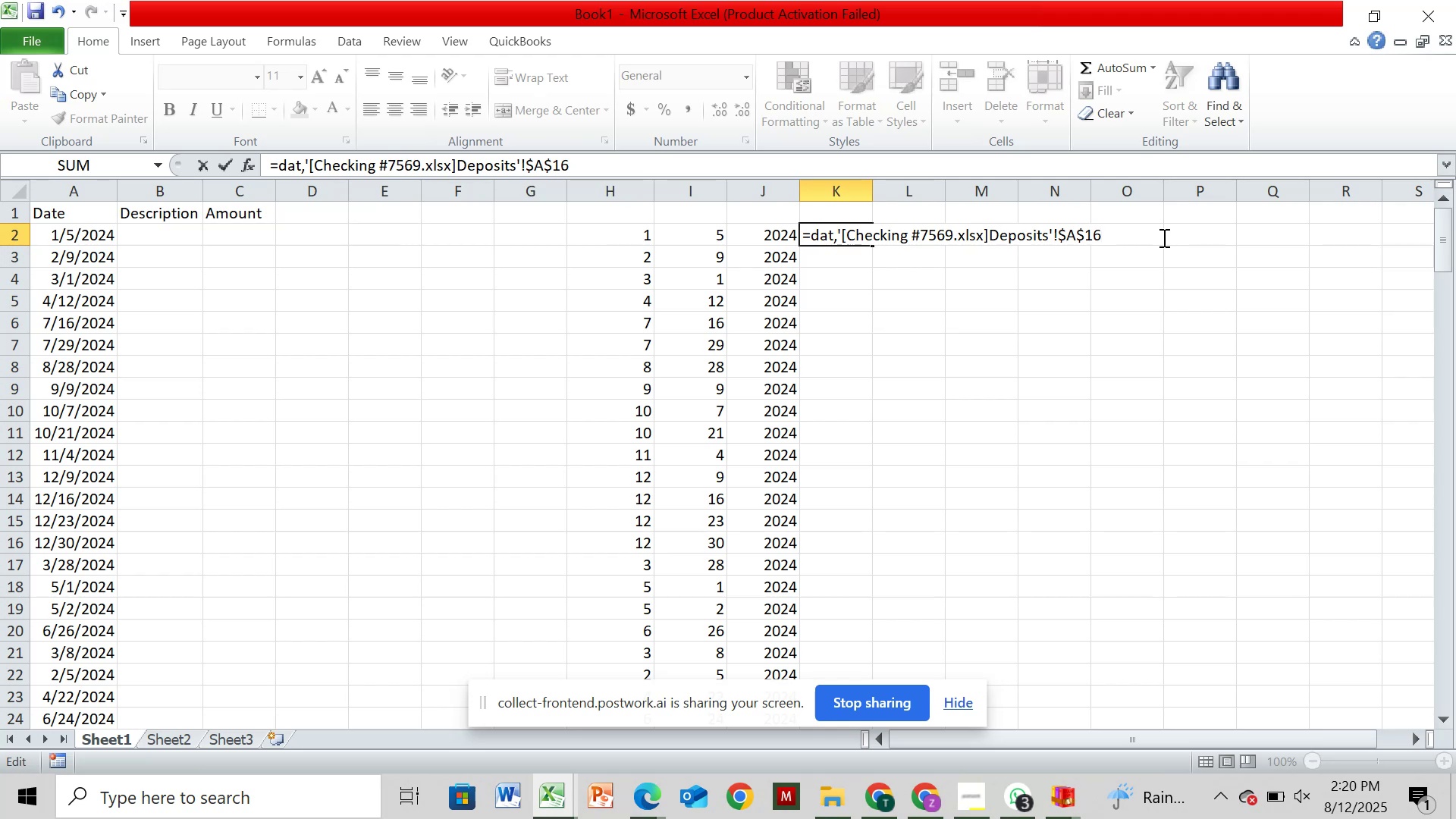 
hold_key(key=Backspace, duration=1.52)
 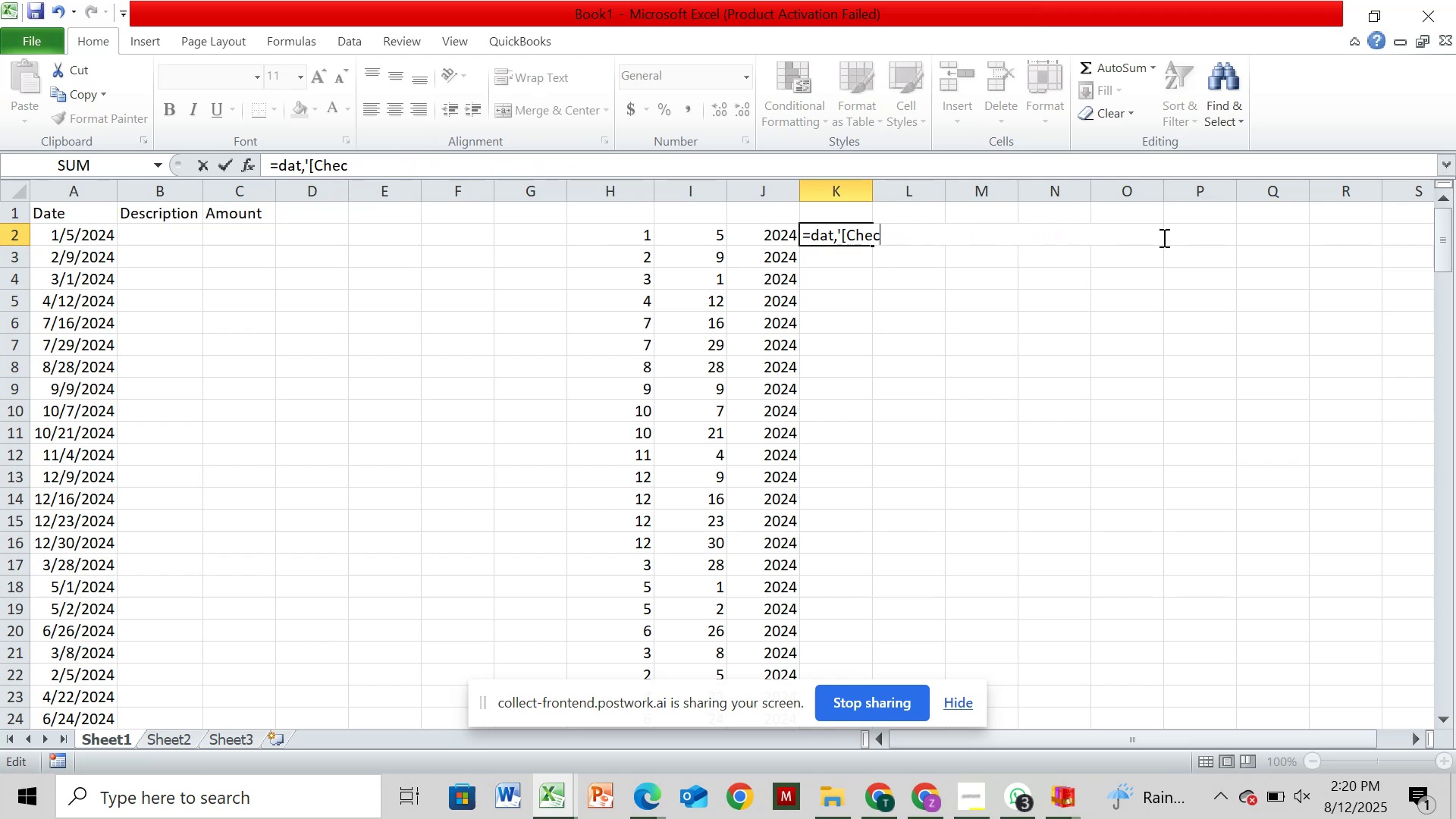 
key(Backspace)
key(Backspace)
key(Backspace)
key(Backspace)
key(Backspace)
key(Backspace)
key(Backspace)
type(te)
 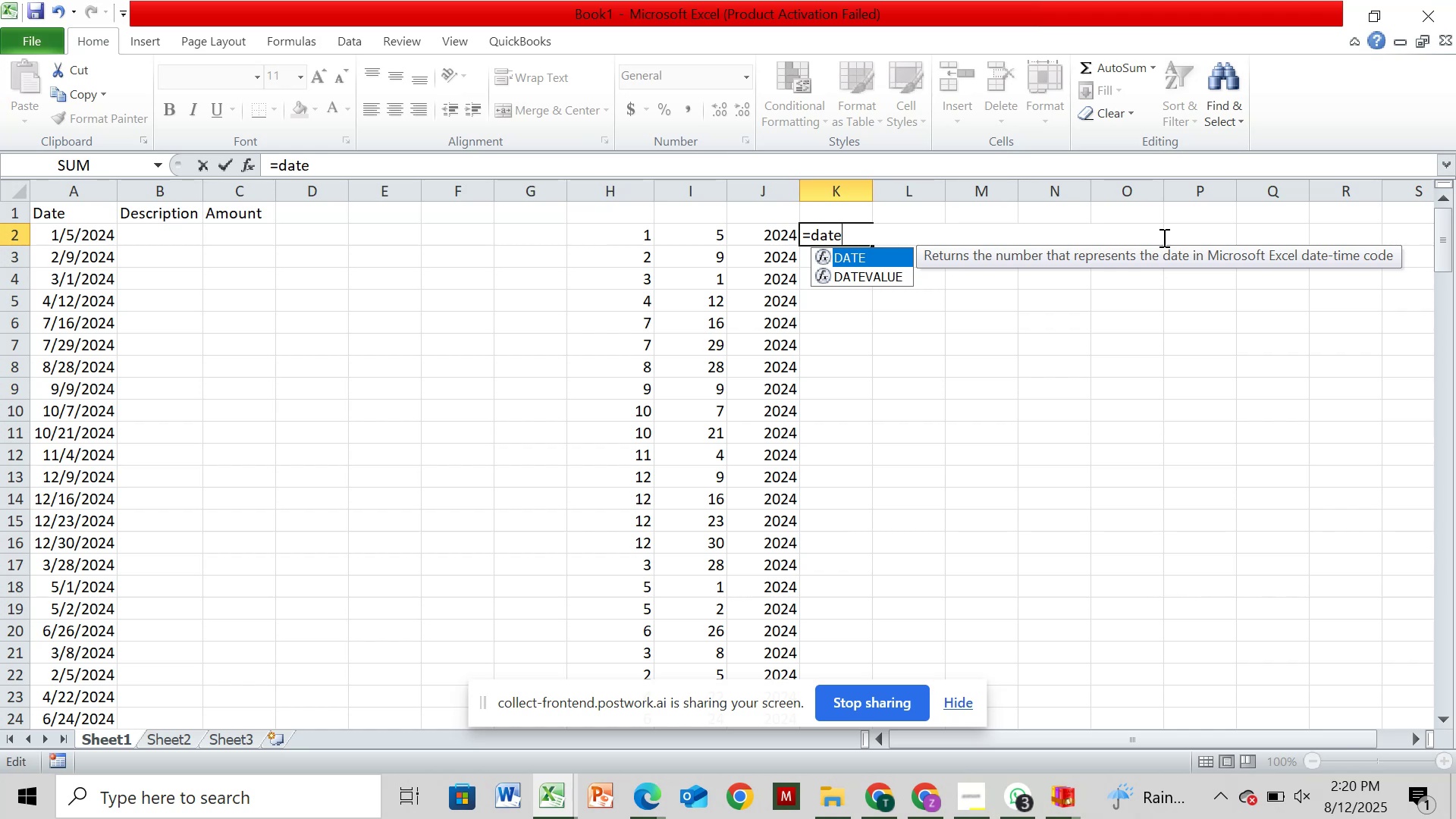 
wait(6.58)
 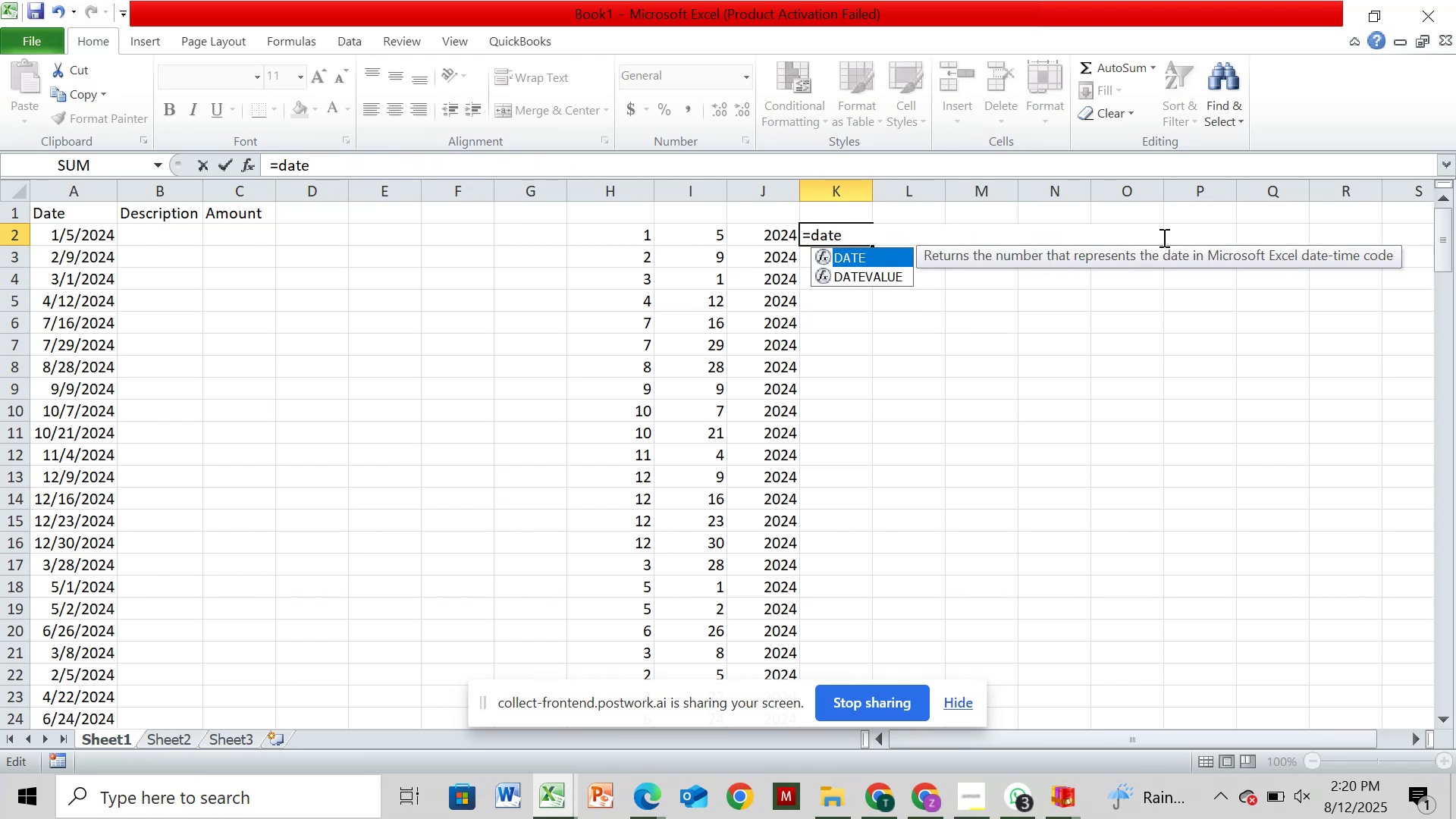 
key(Shift+9)
 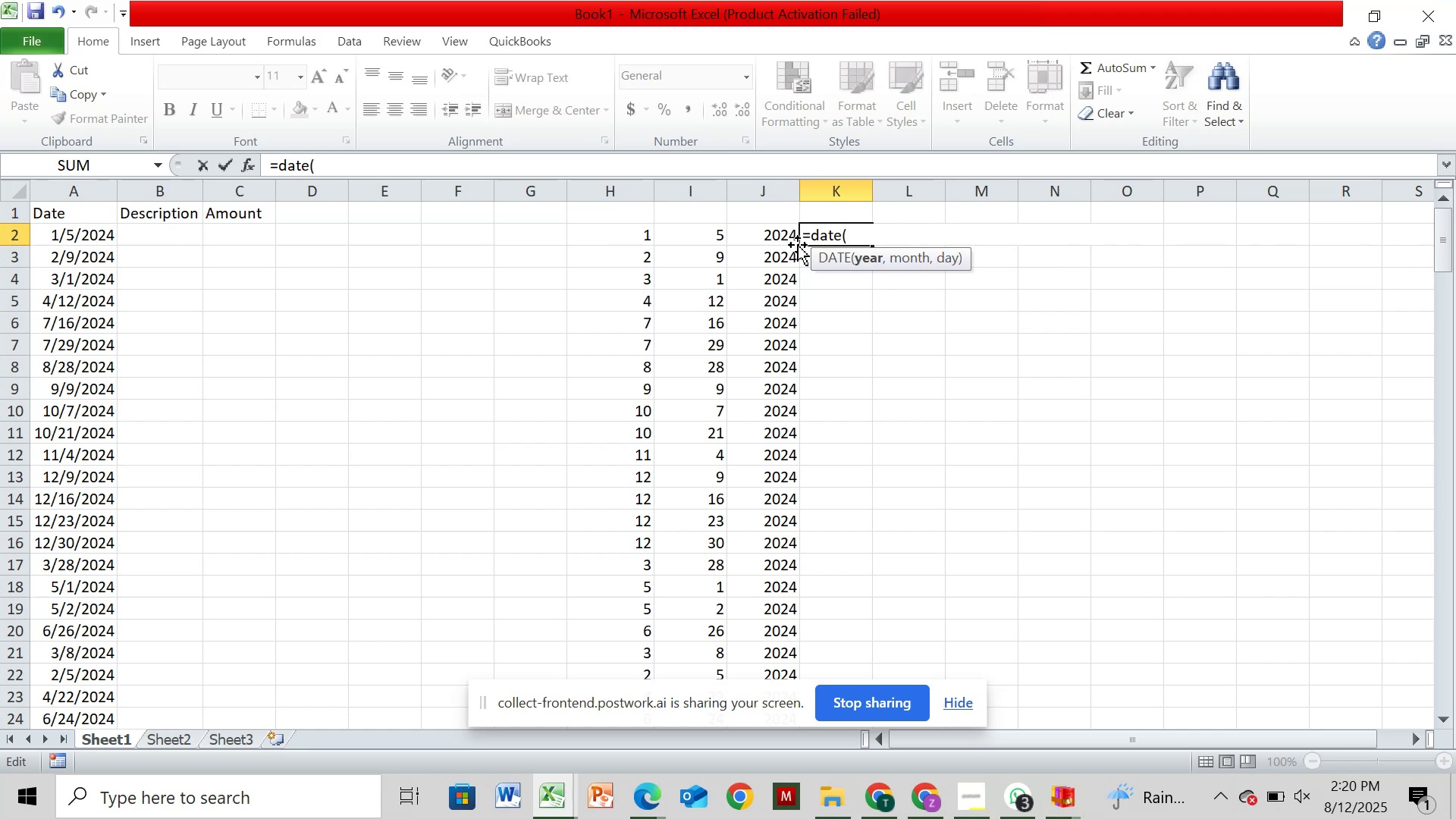 
left_click([783, 233])
 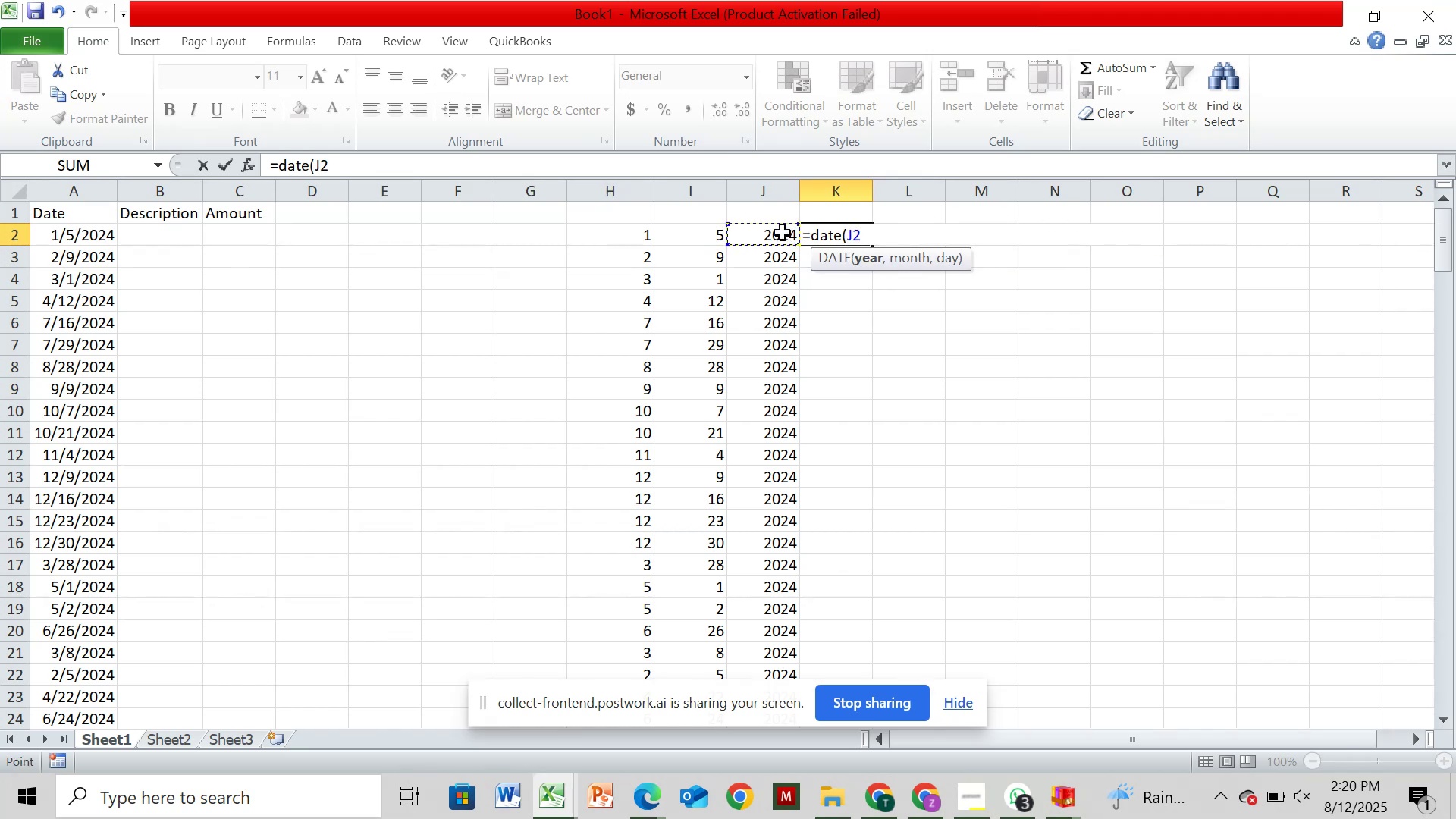 
key(Comma)
 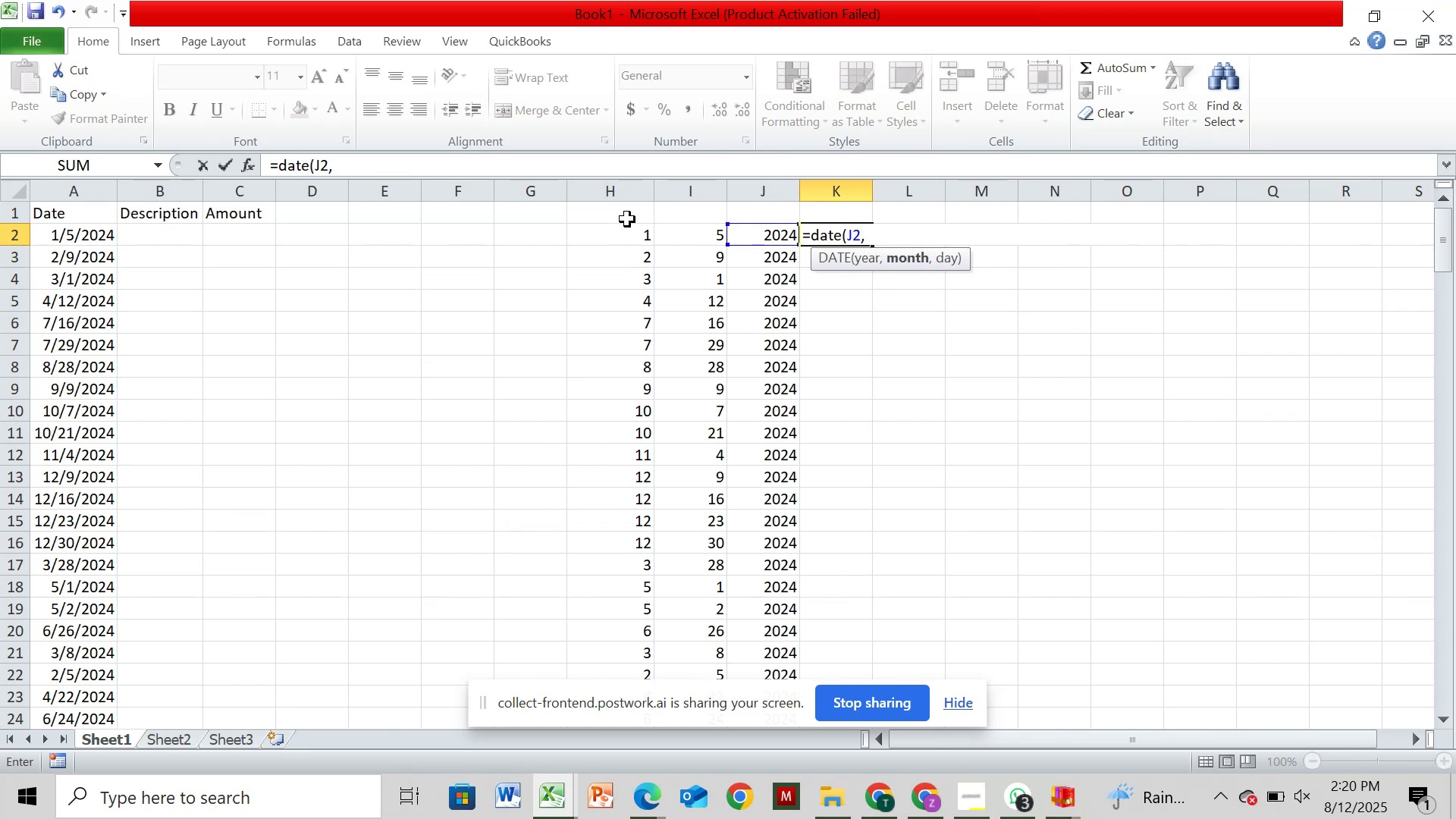 
left_click([636, 232])
 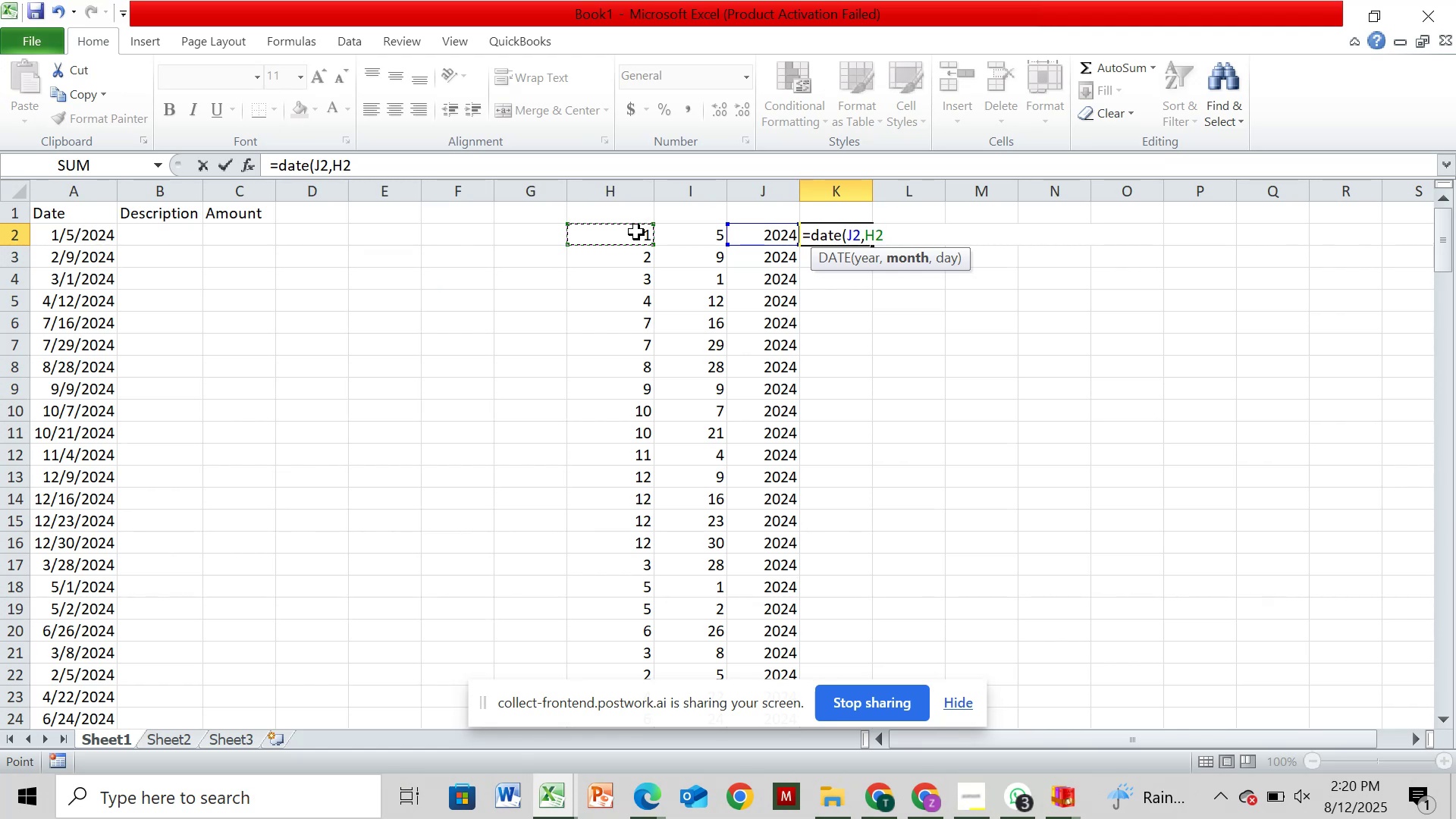 
key(Comma)
 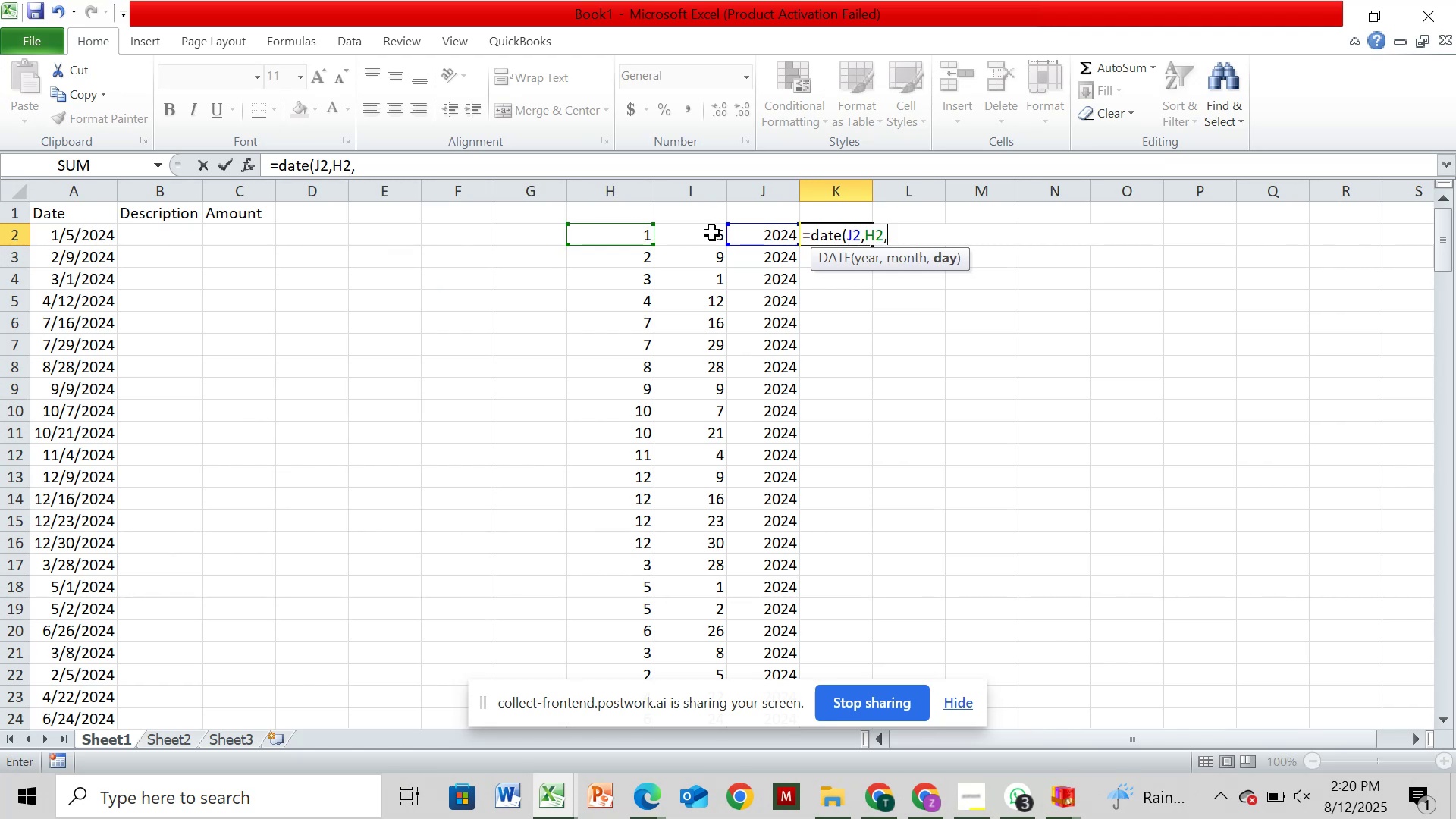 
left_click([712, 234])
 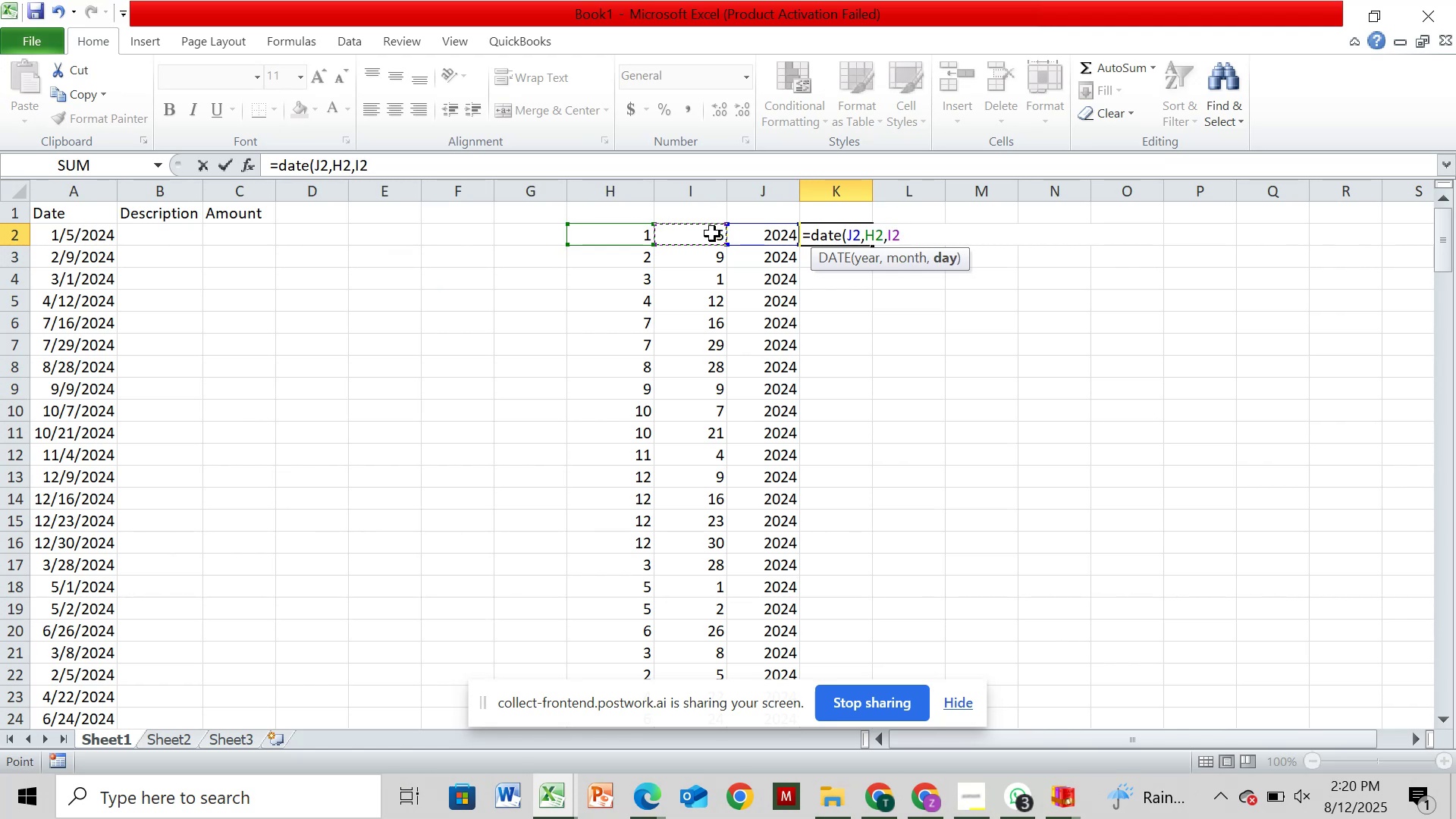 
key(Shift+0)
 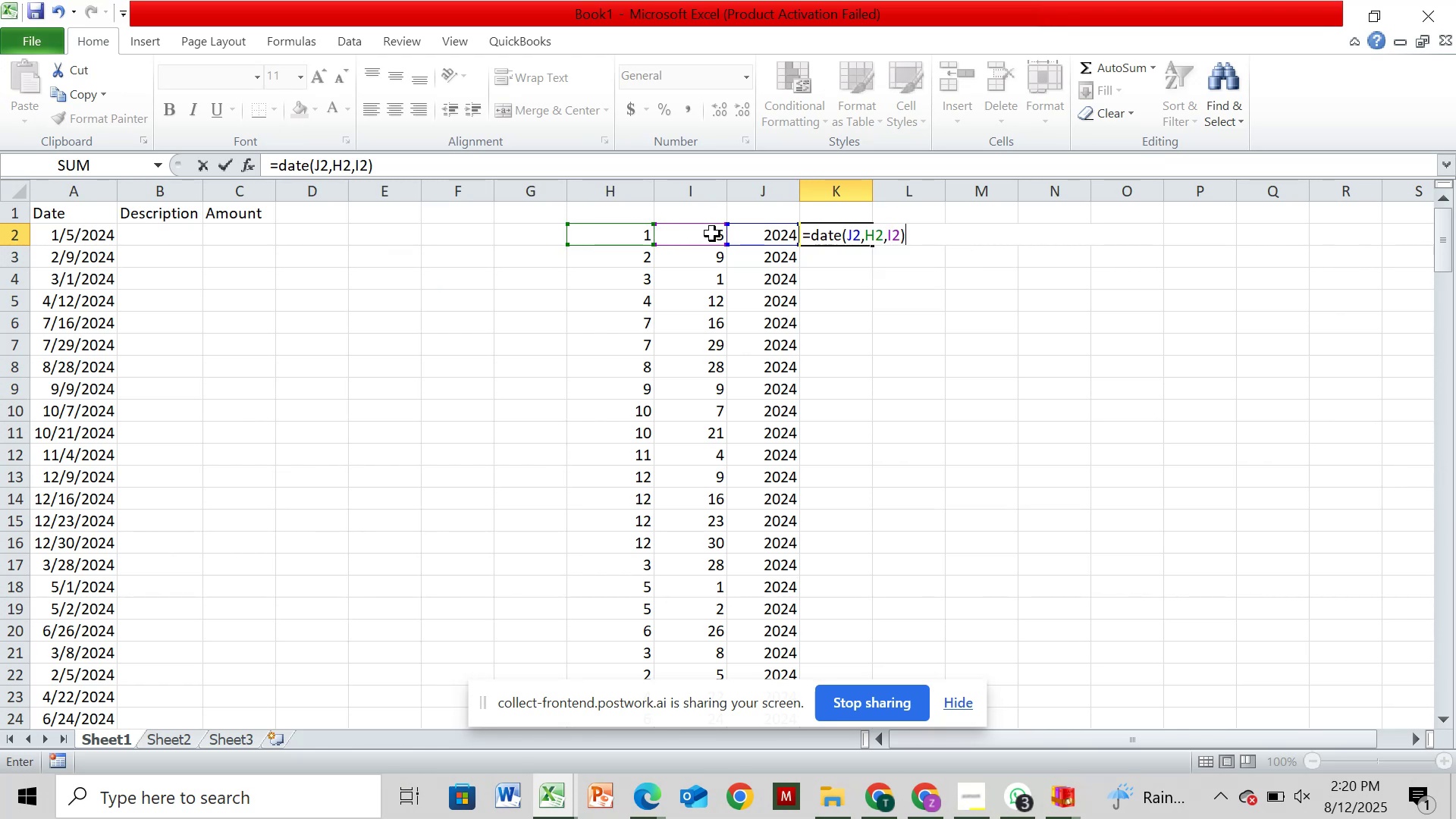 
key(Enter)
 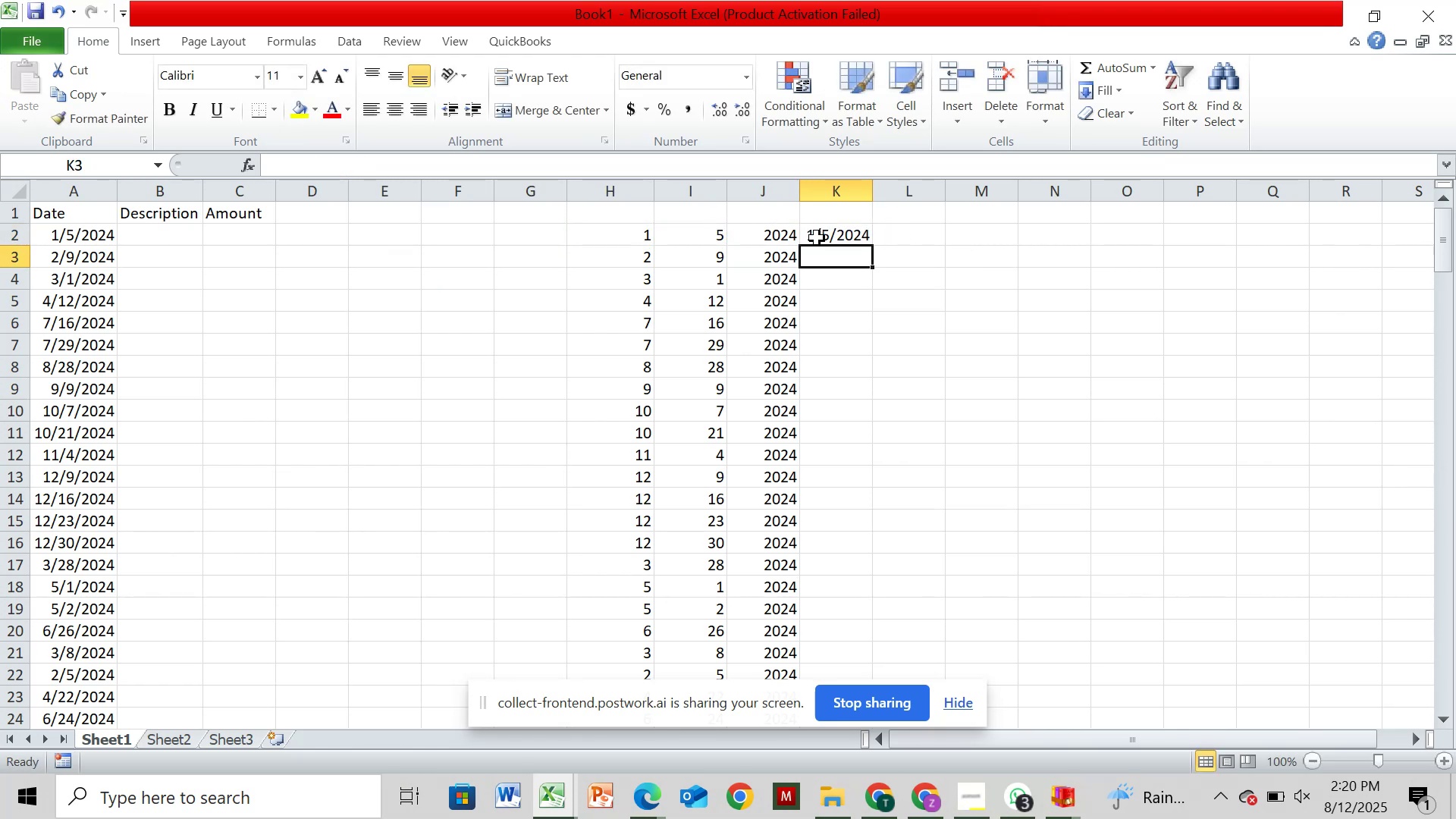 
left_click([828, 236])
 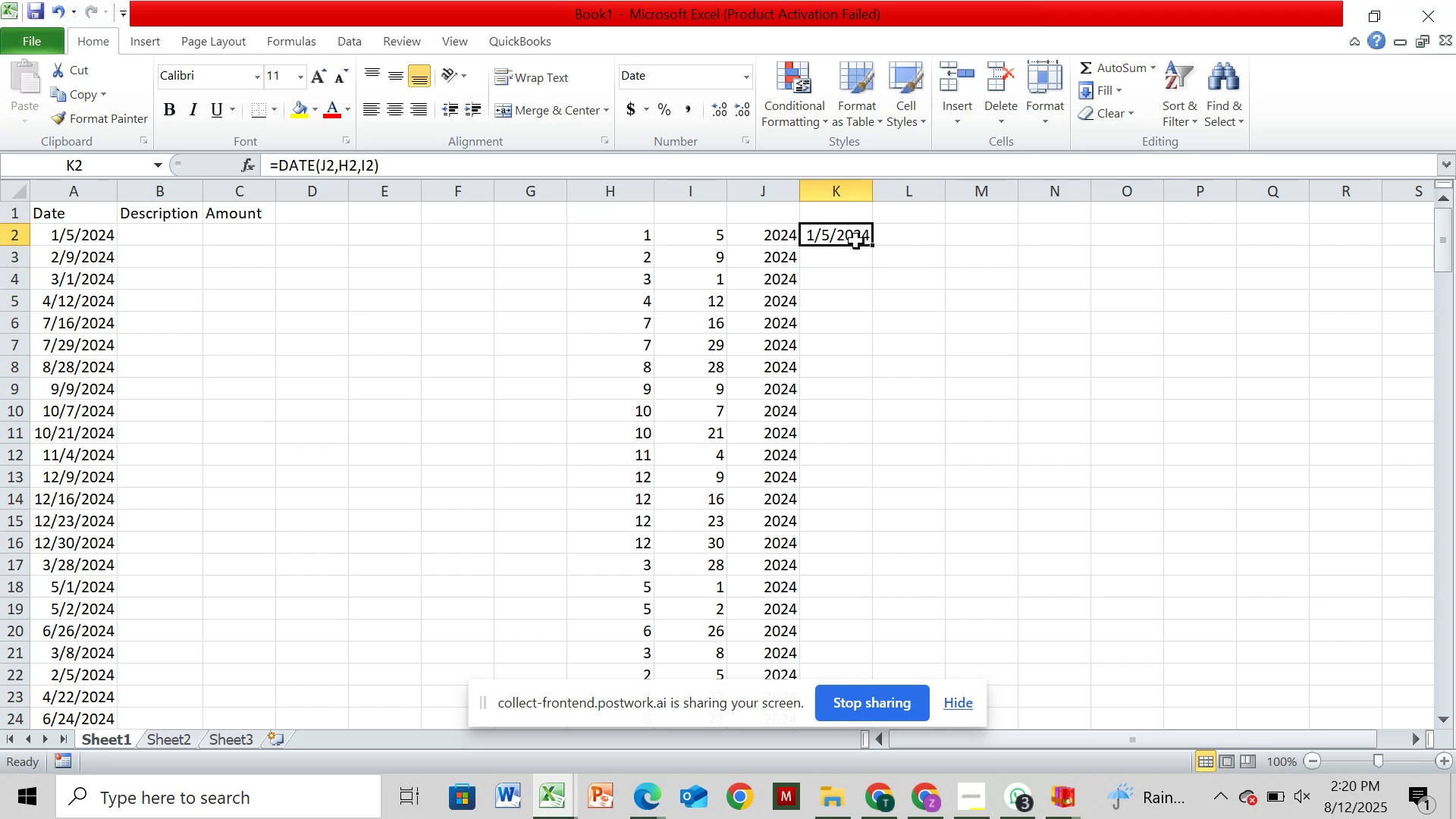 
wait(6.86)
 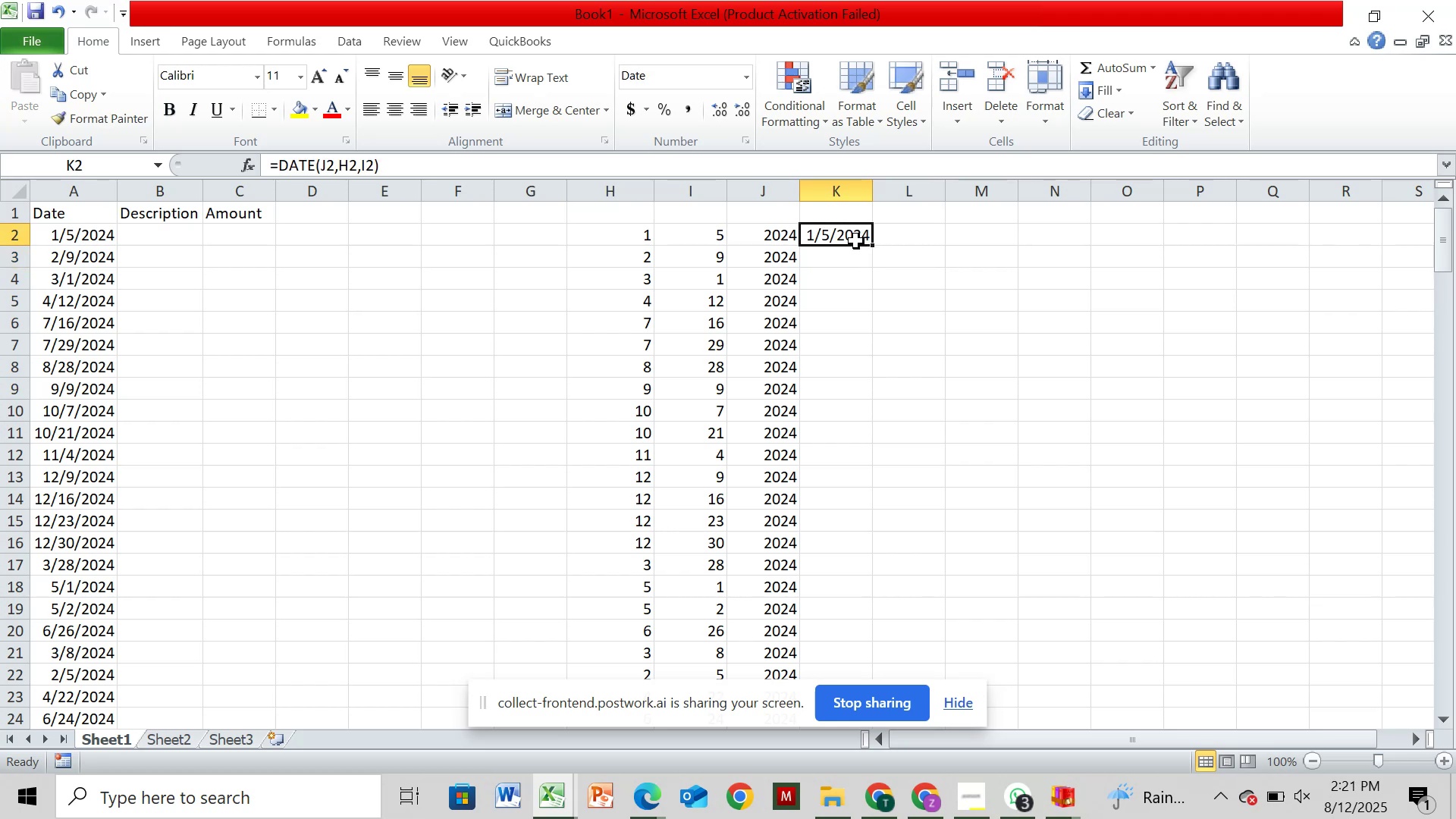 
key(Control+Shift+ArrowDown)
 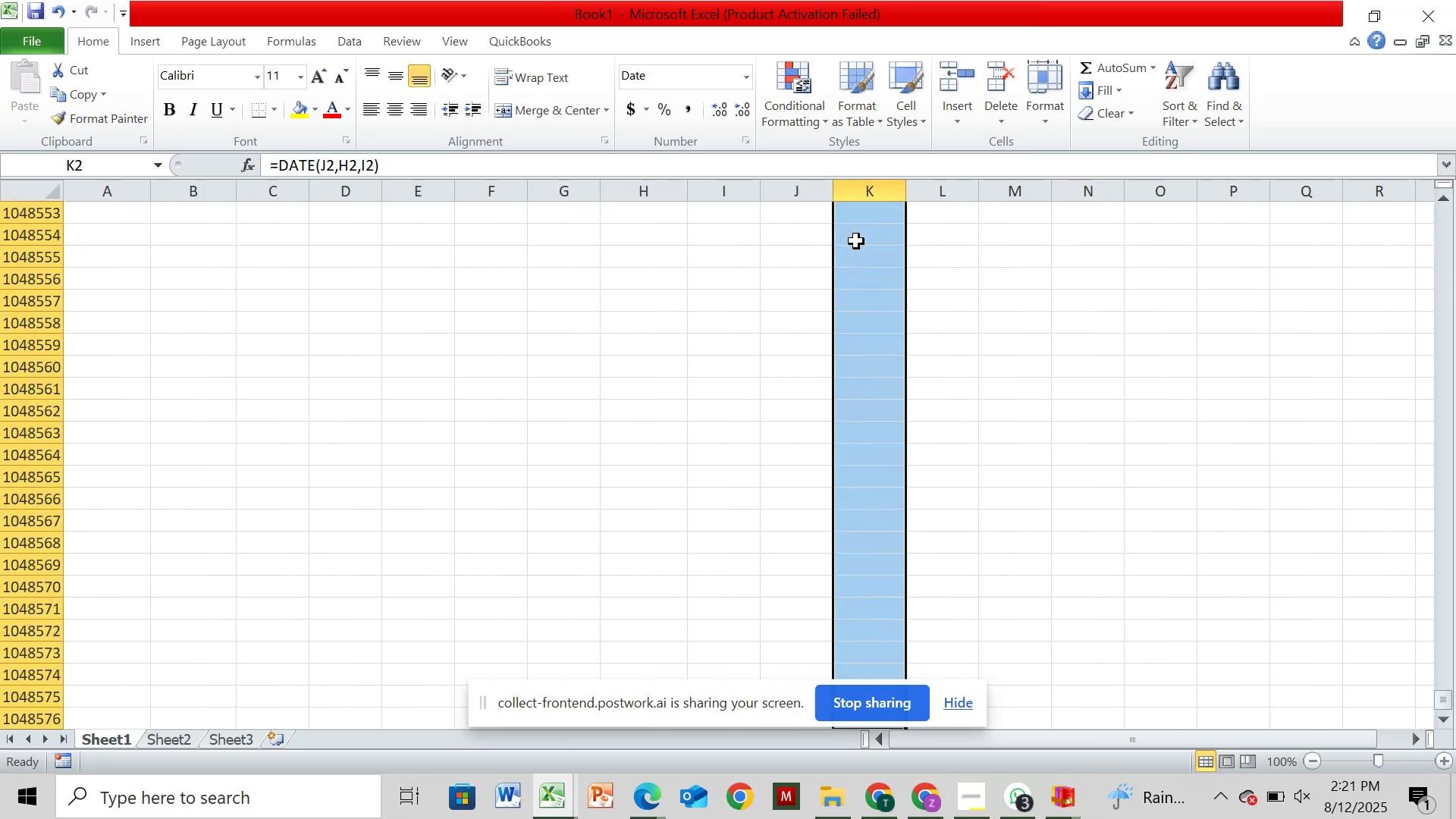 
key(Control+Shift+ShiftLeft)
 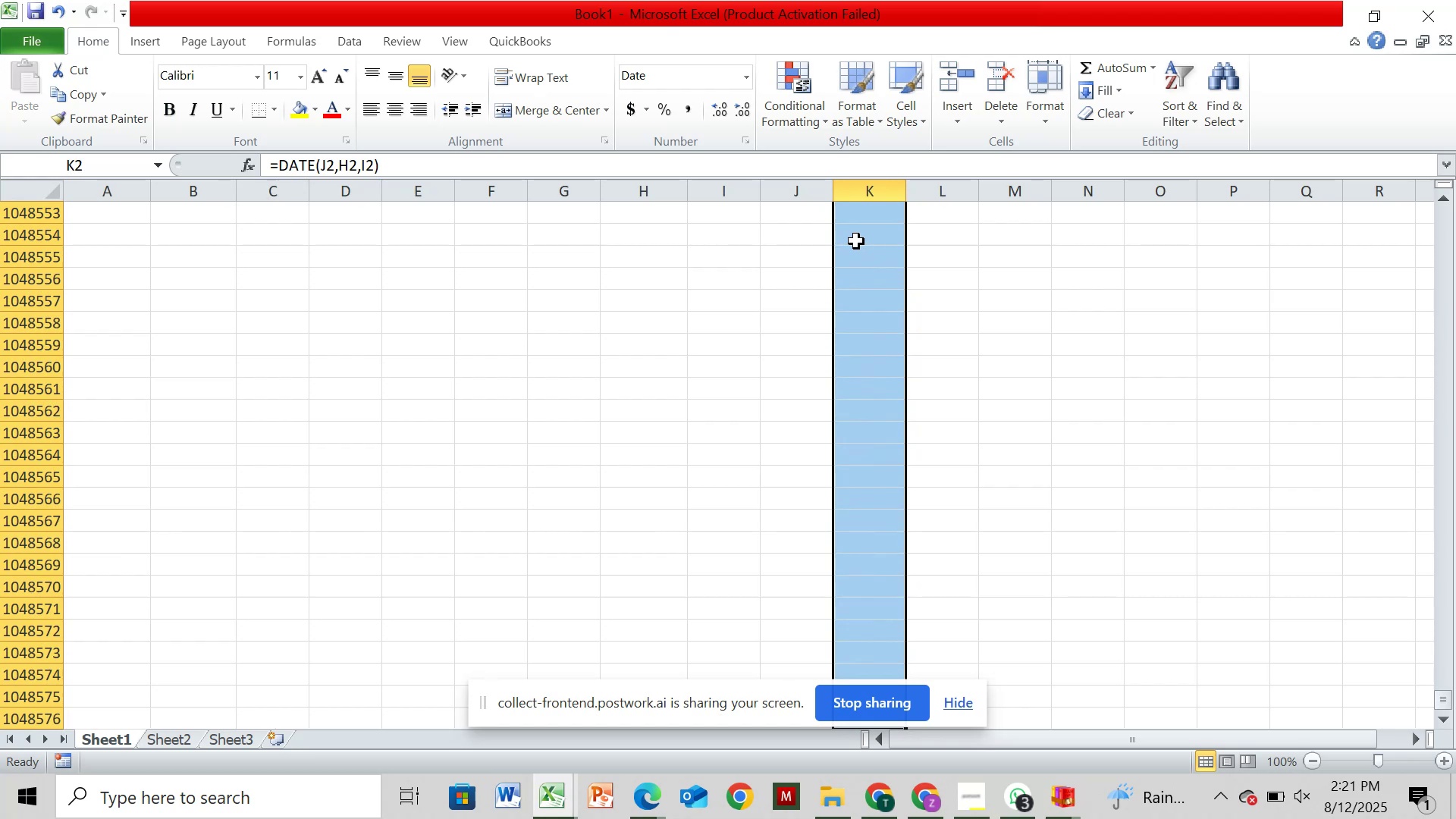 
key(Control+Shift+ArrowUp)
 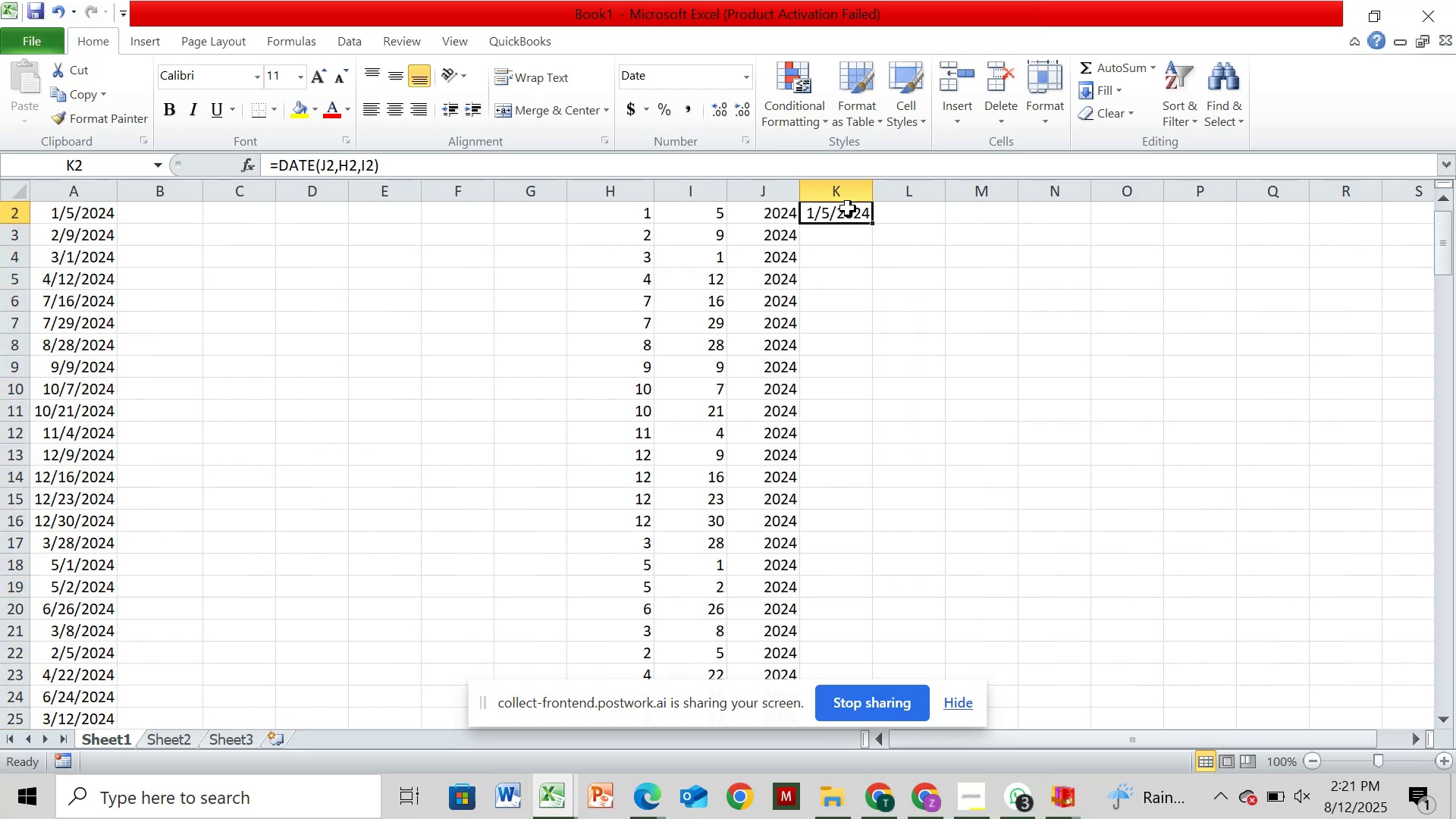 
left_click([848, 208])
 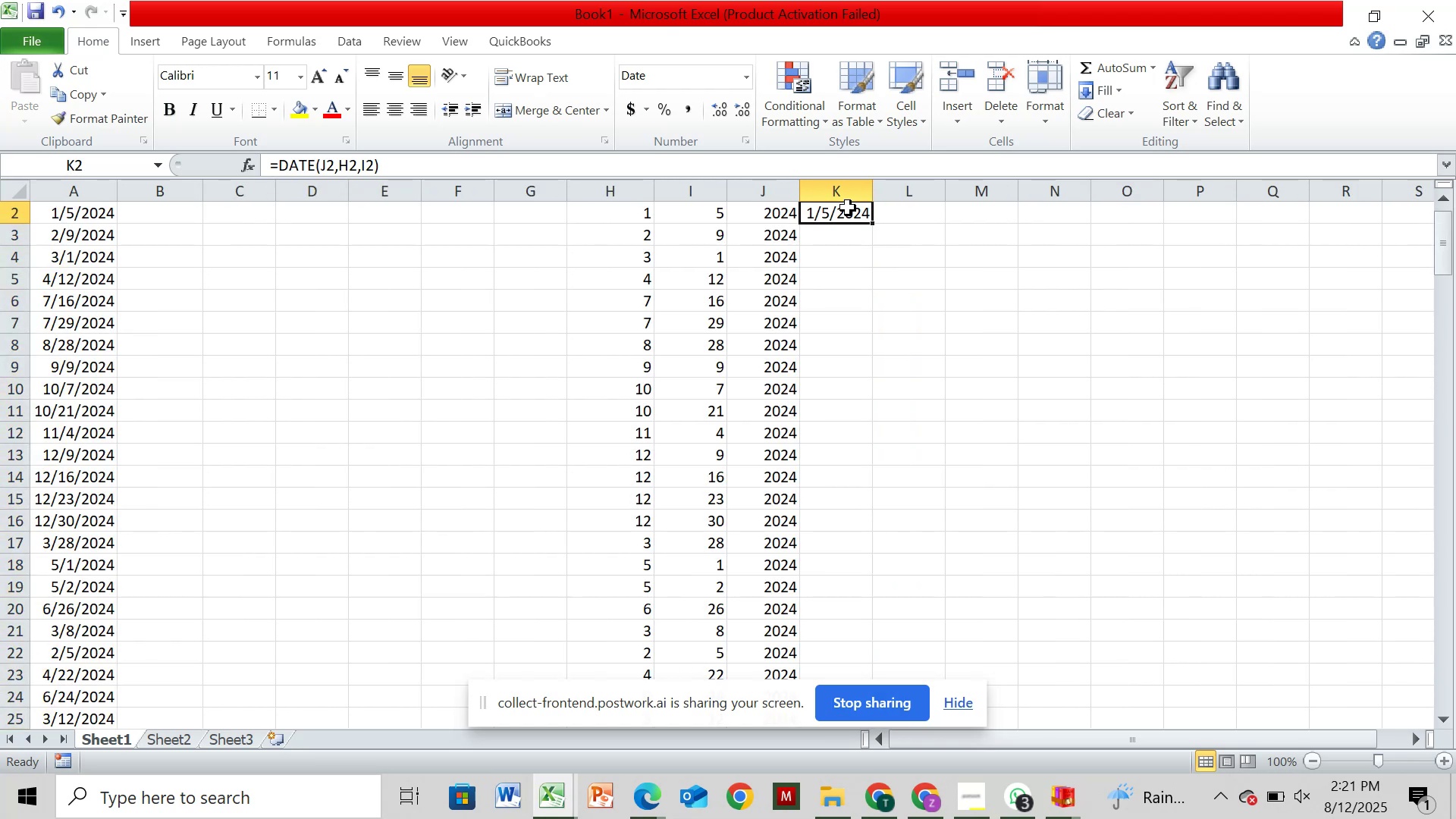 
hold_key(key=ArrowDown, duration=1.52)
 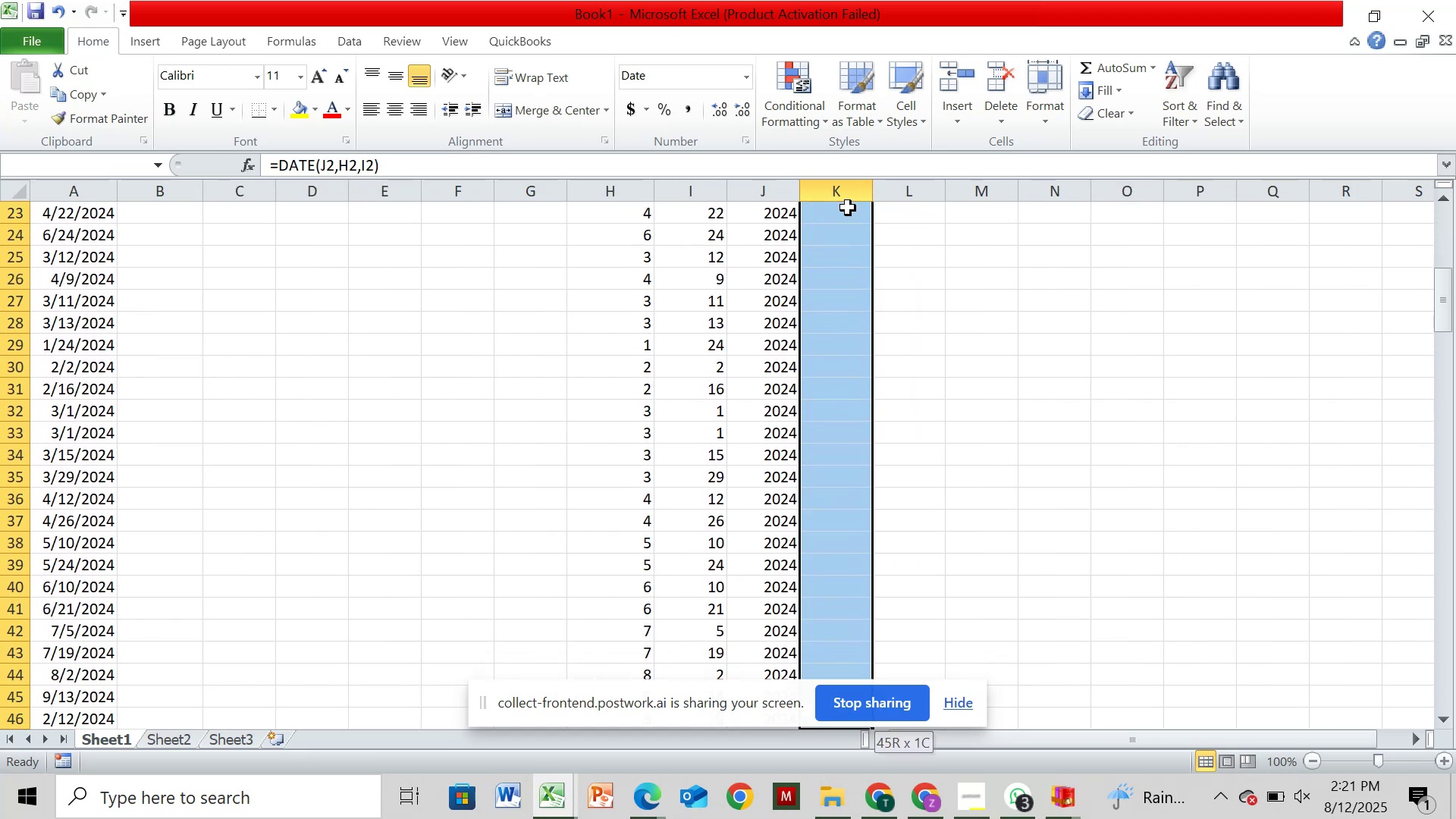 
hold_key(key=ArrowDown, duration=0.46)
 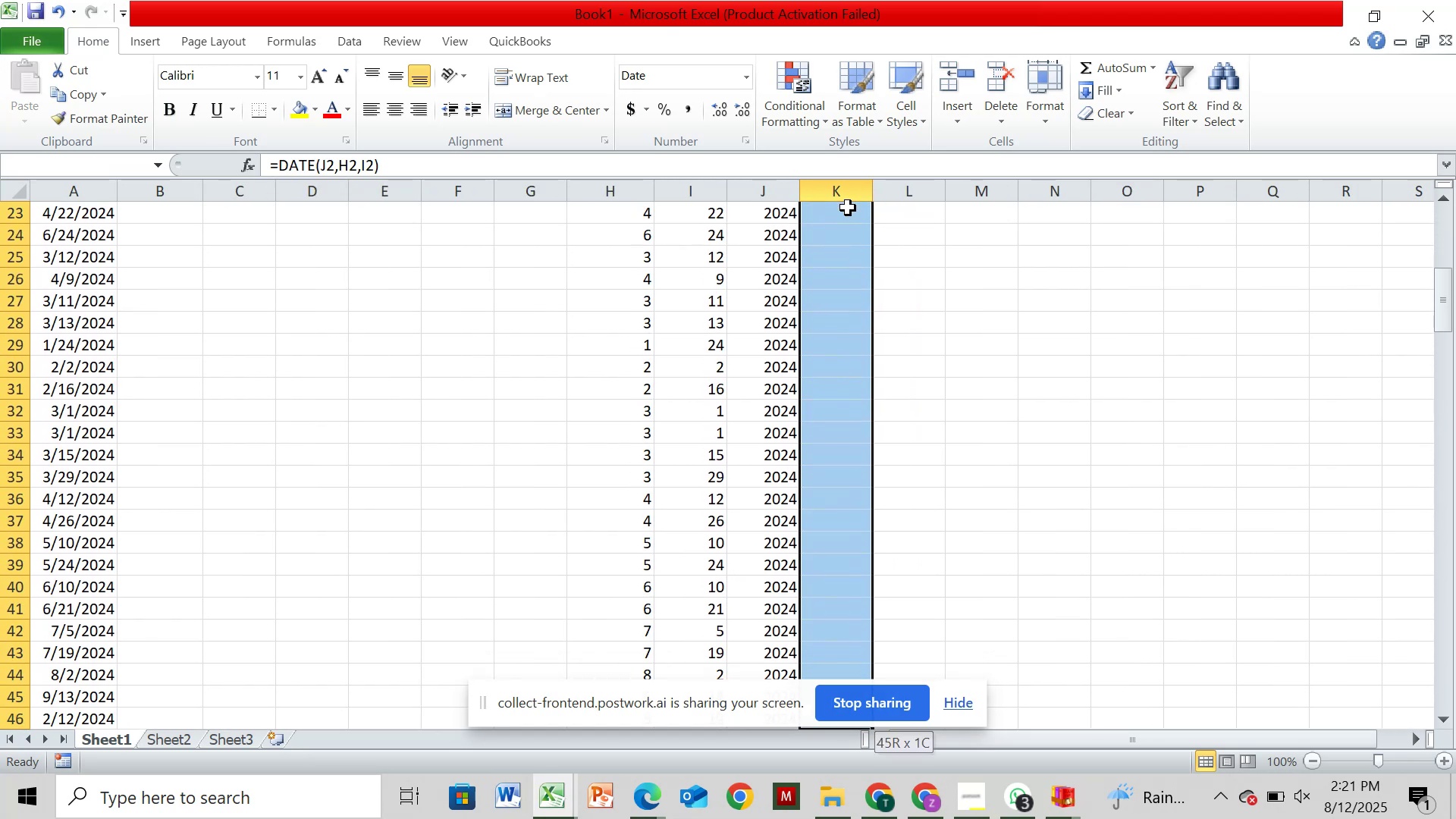 
key(Shift+ArrowDown)
 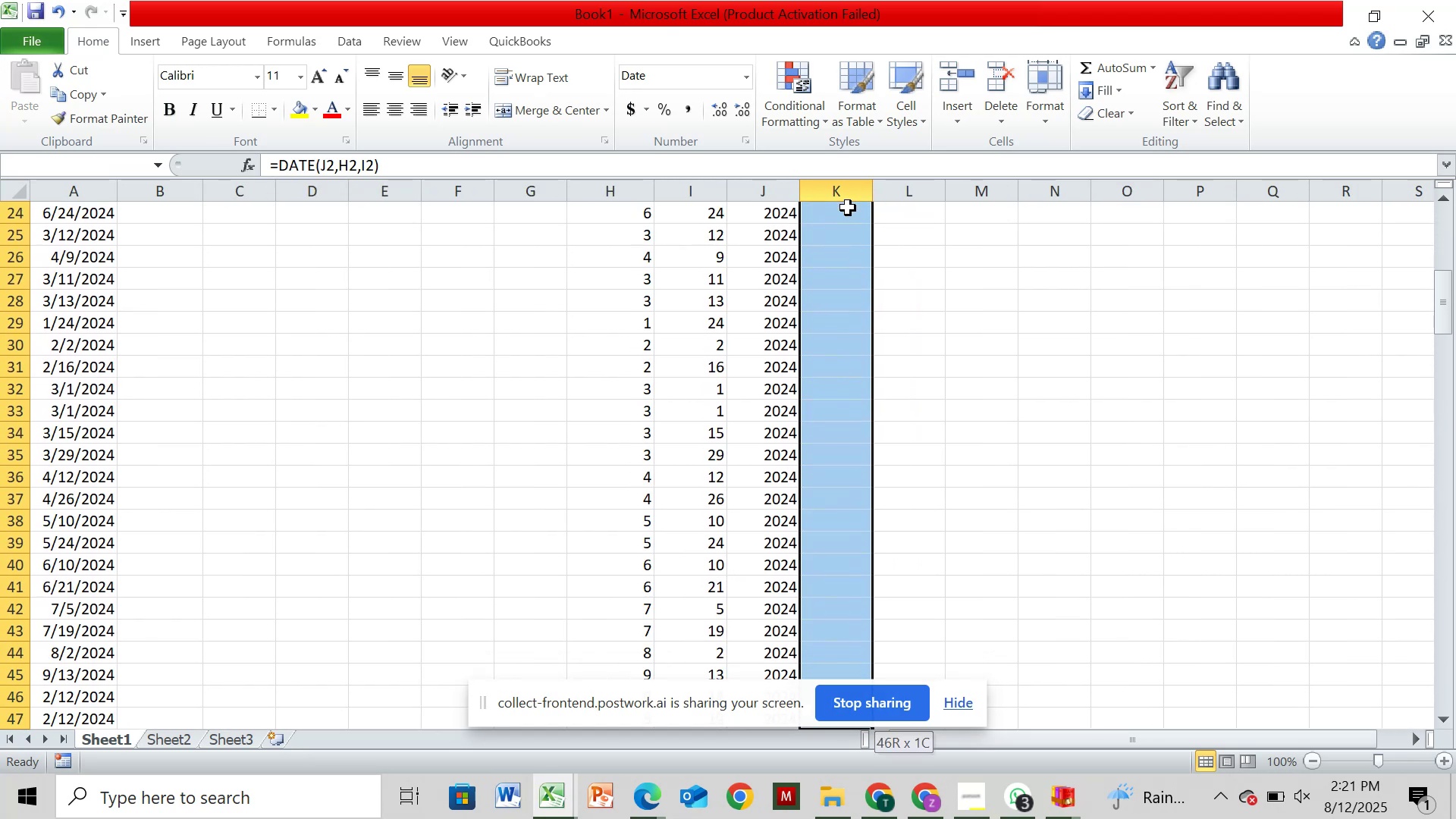 
key(Shift+ArrowDown)
 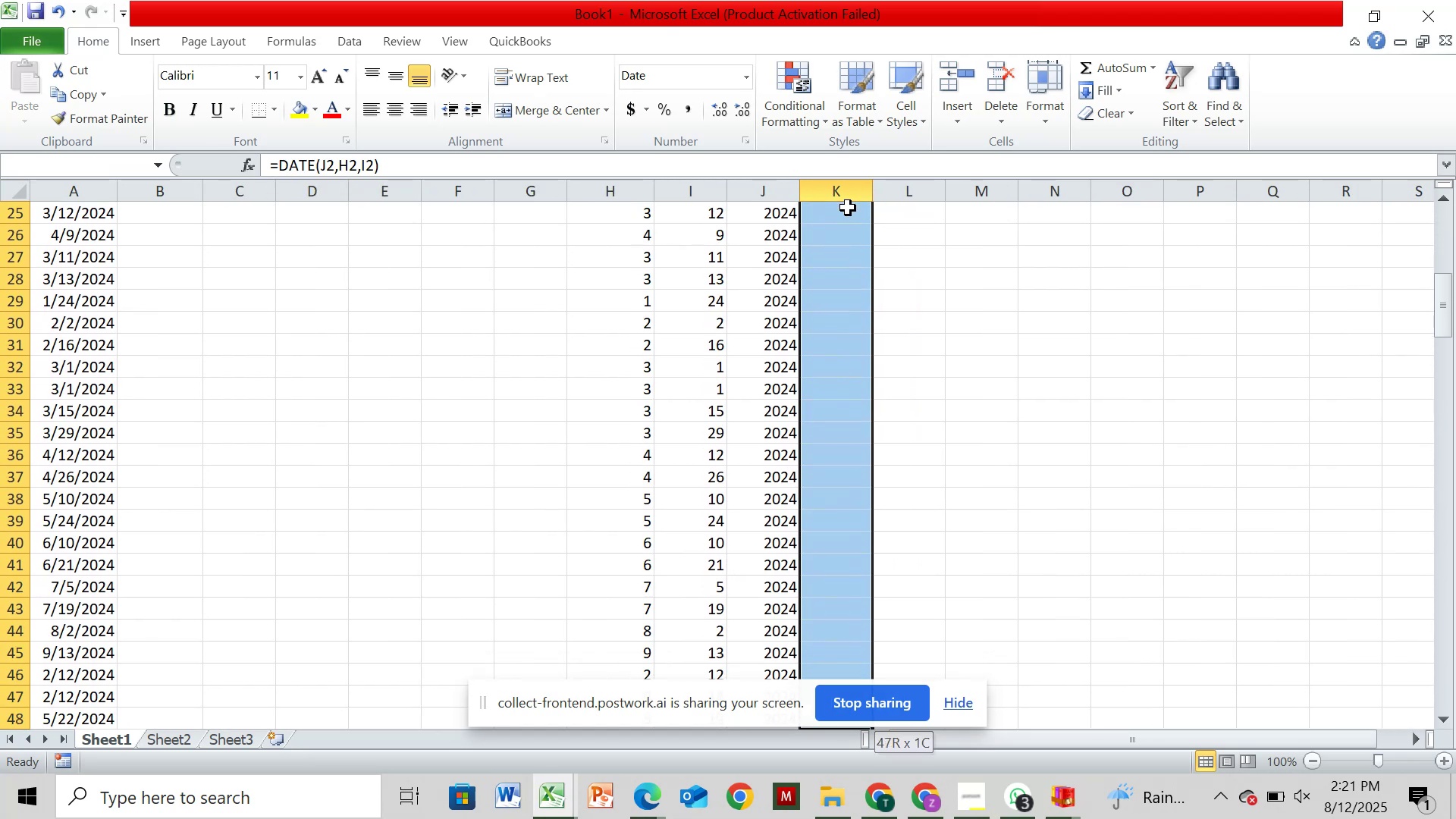 
hold_key(key=ArrowDown, duration=1.51)
 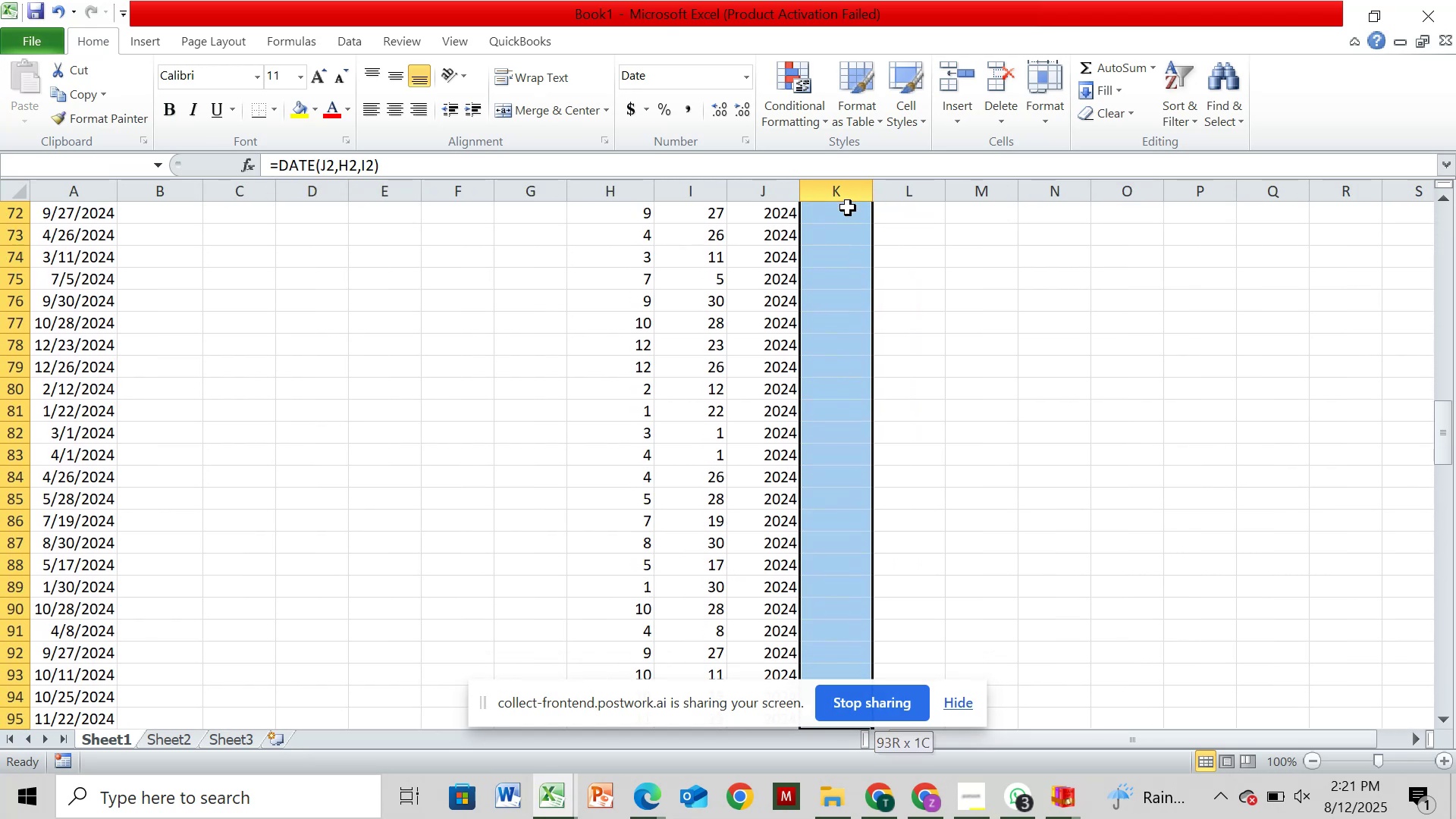 
hold_key(key=ArrowDown, duration=1.5)
 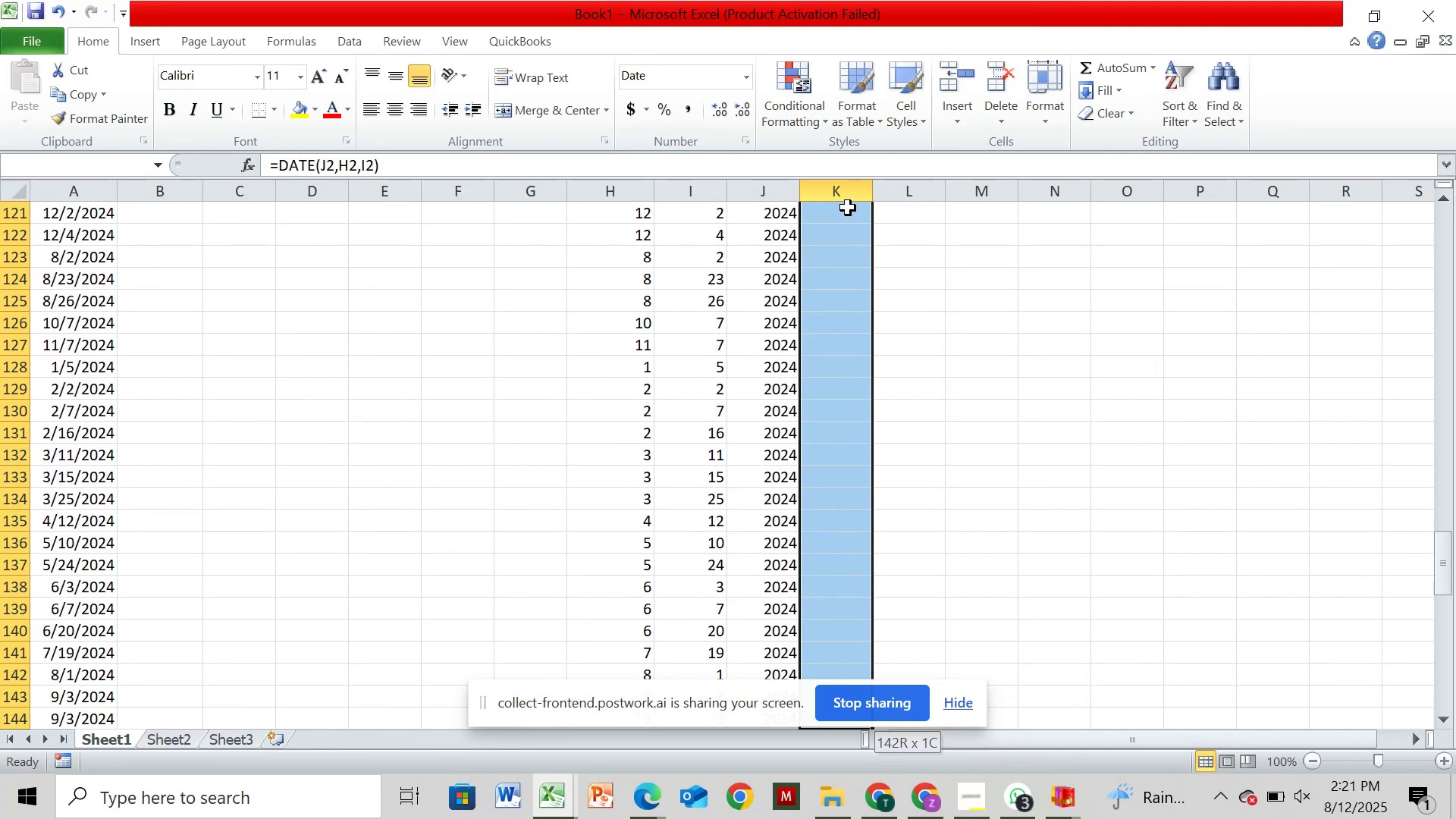 
hold_key(key=ArrowDown, duration=1.51)
 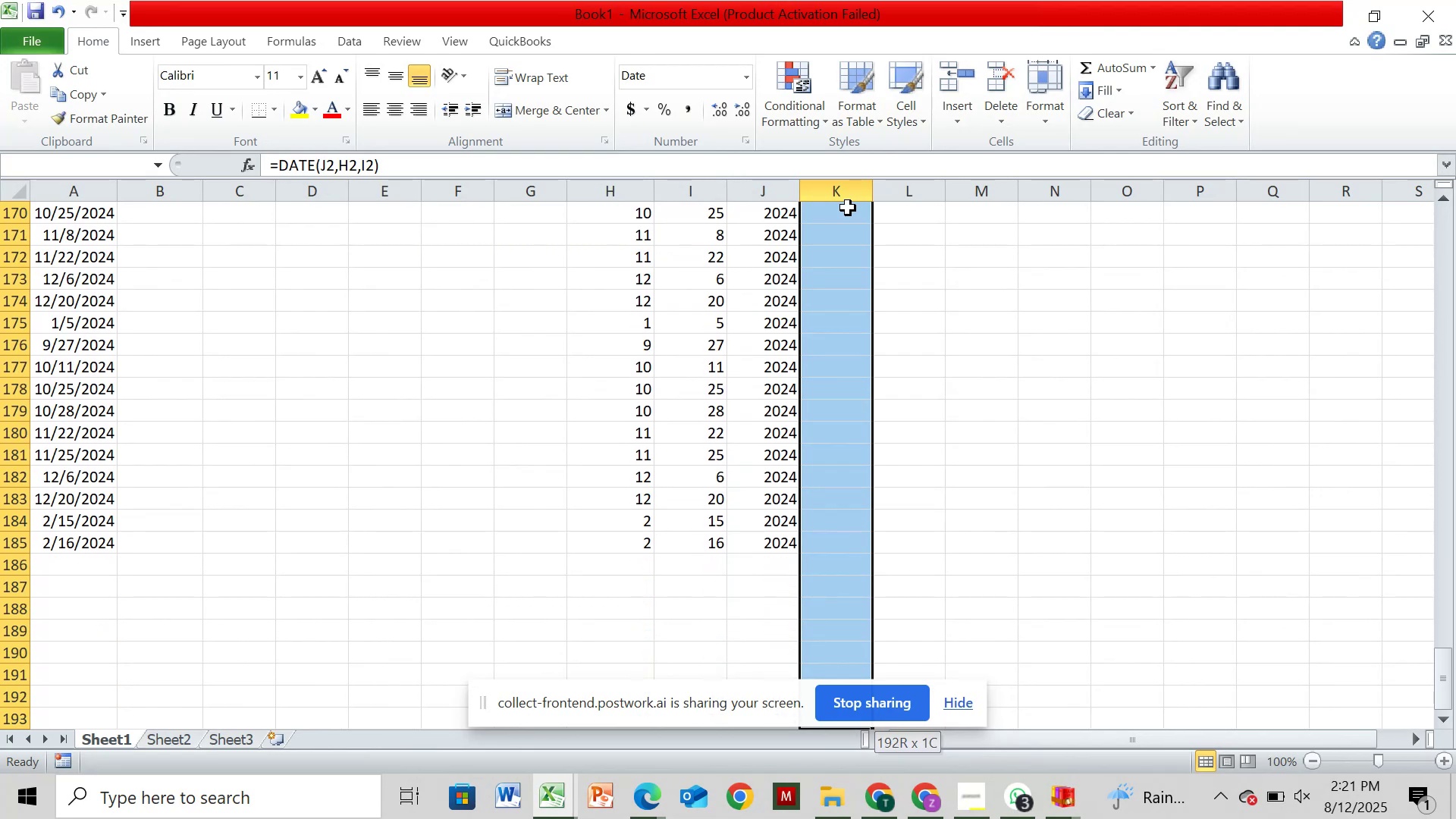 
hold_key(key=ArrowDown, duration=1.01)
 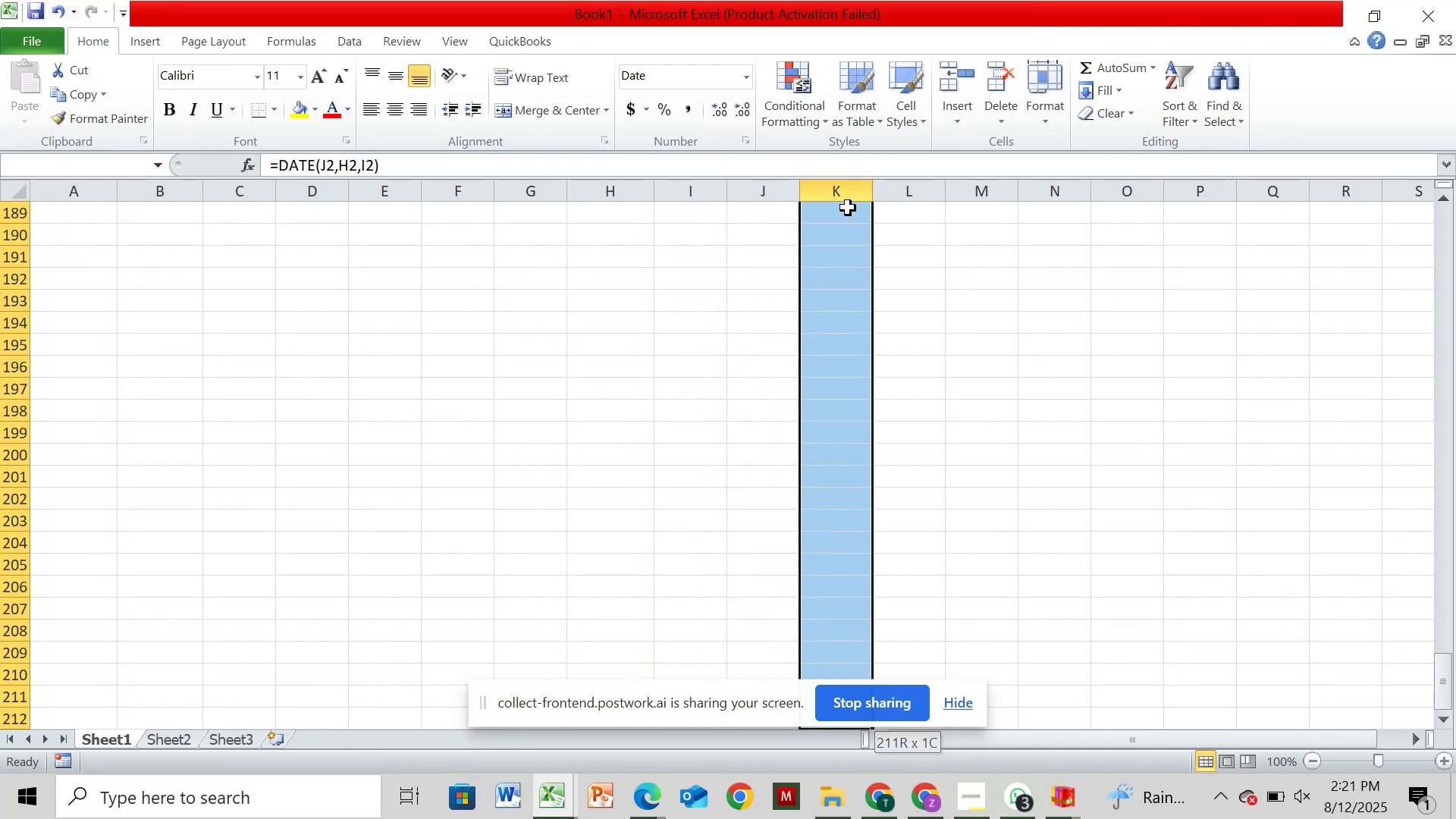 
hold_key(key=ArrowUp, duration=1.52)
 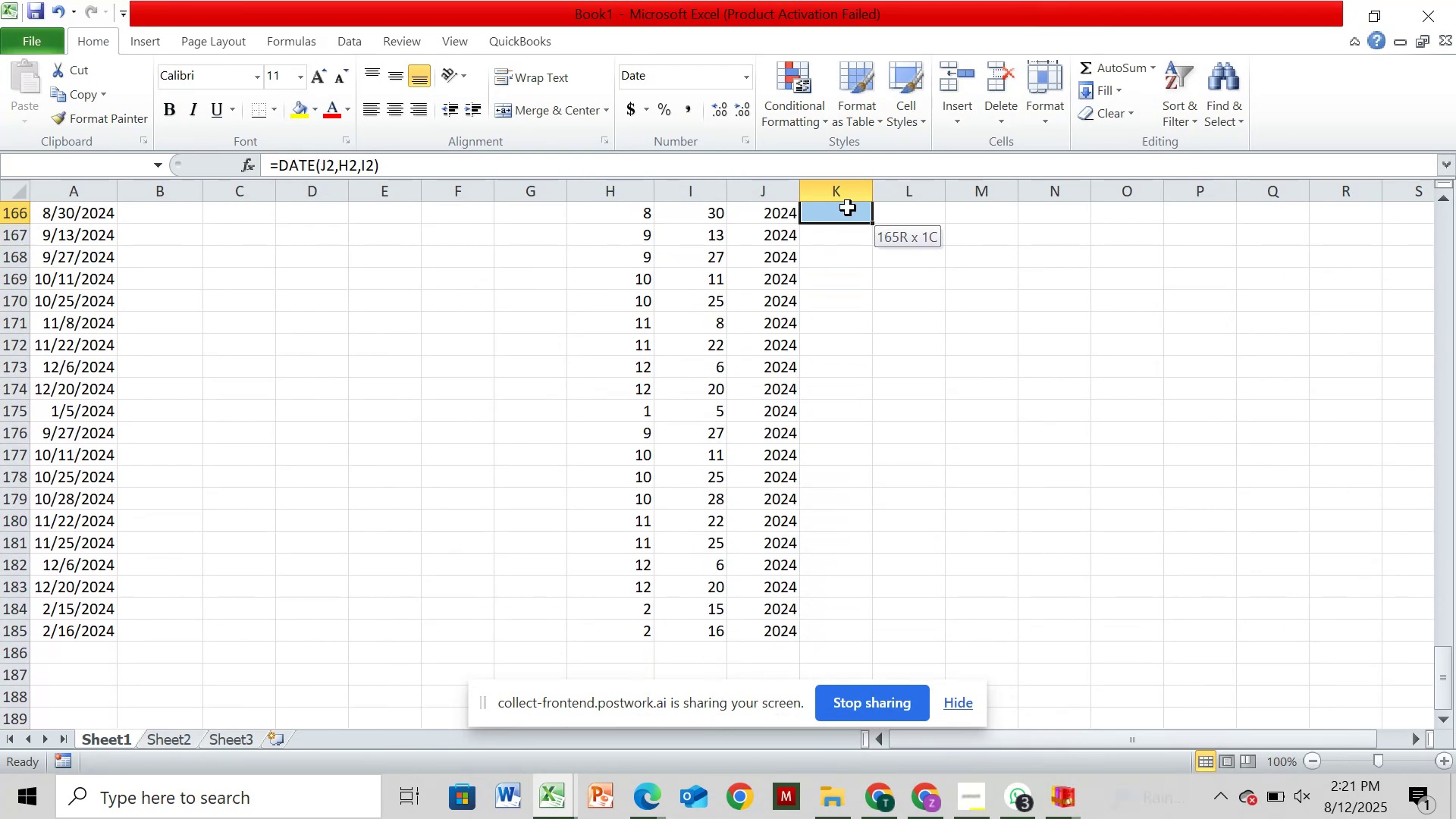 
hold_key(key=ArrowUp, duration=1.52)
 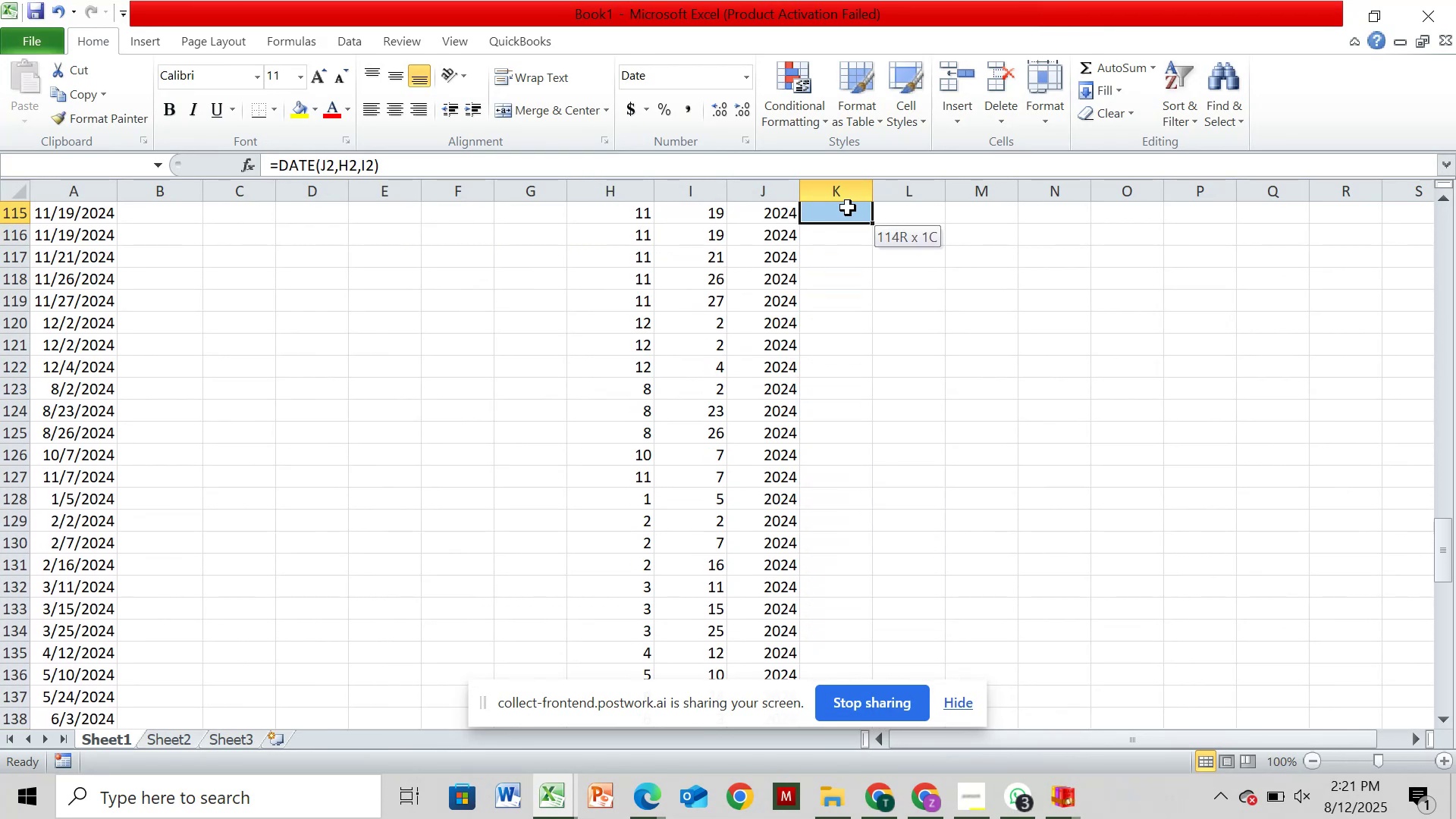 
hold_key(key=ArrowUp, duration=1.52)
 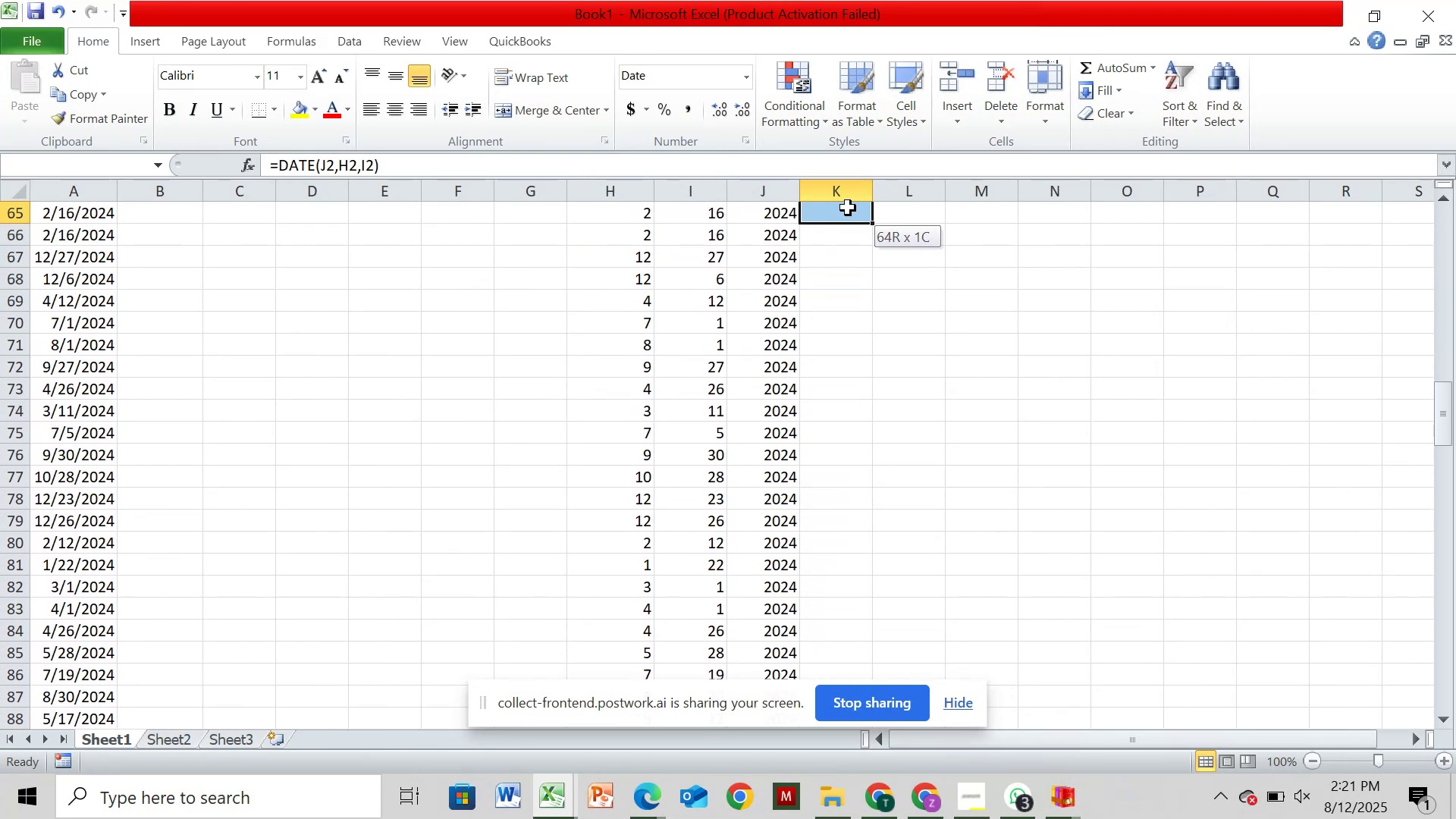 
hold_key(key=ArrowUp, duration=1.52)
 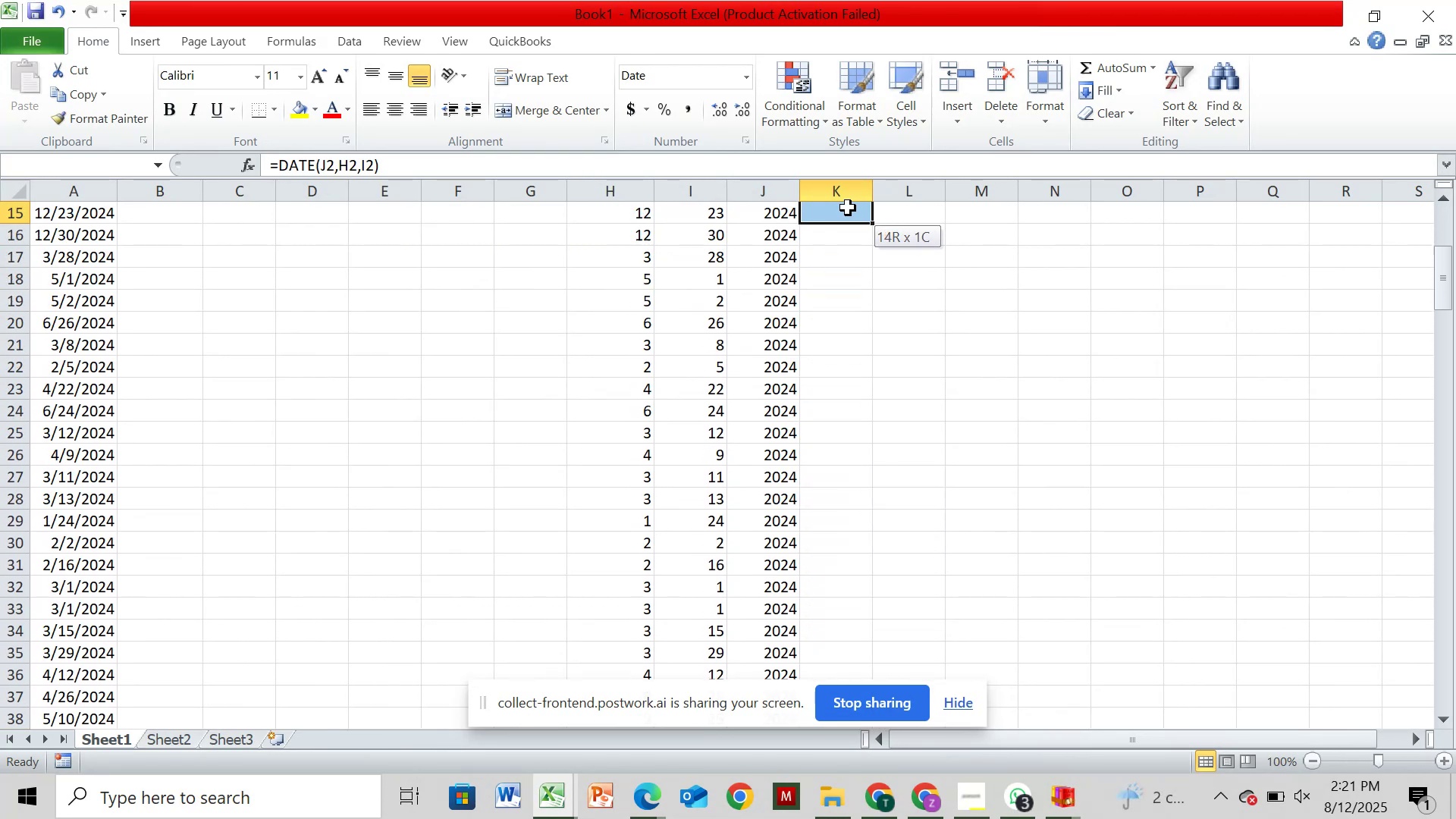 
hold_key(key=ArrowUp, duration=1.33)
 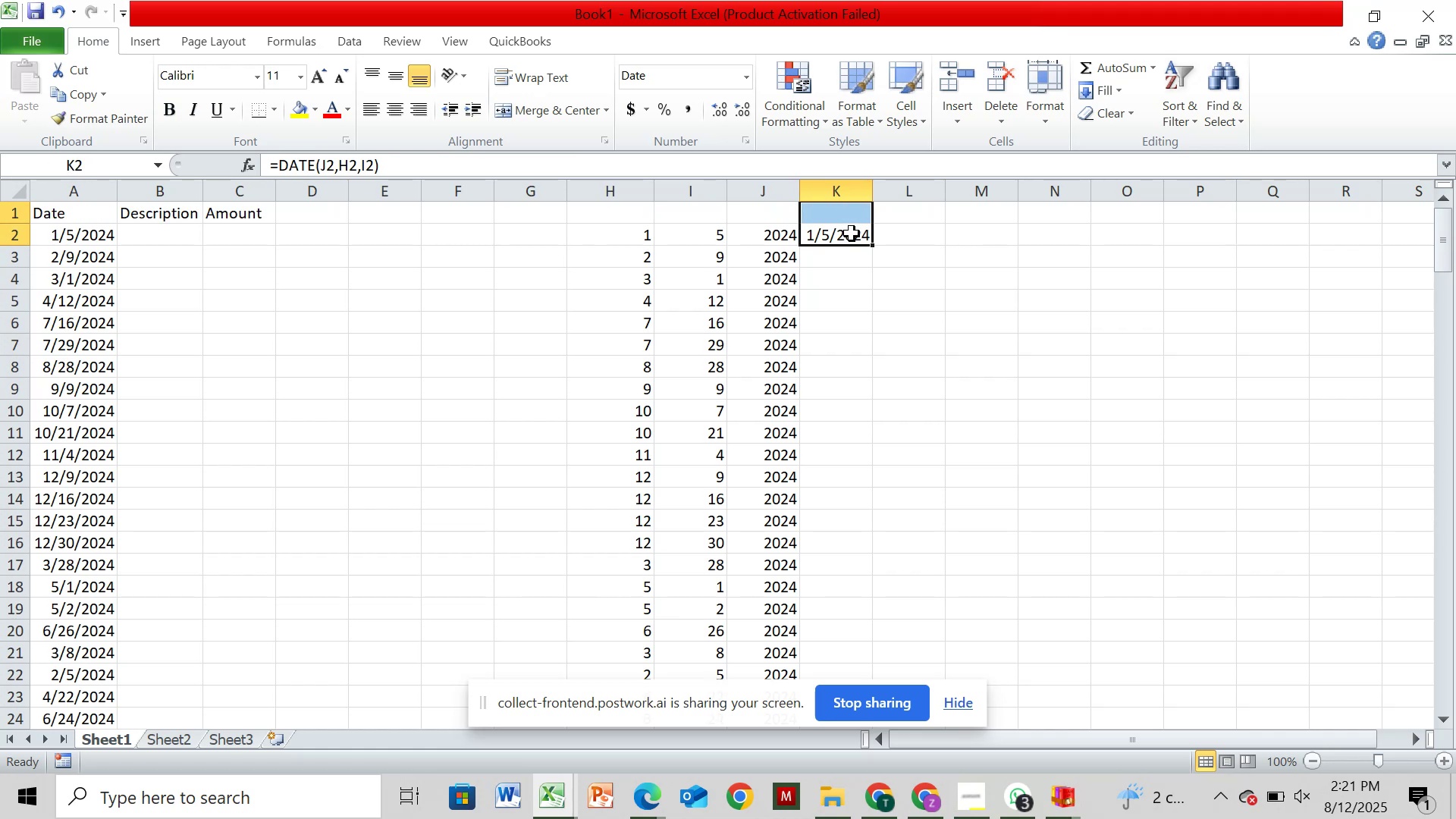 
left_click([852, 234])
 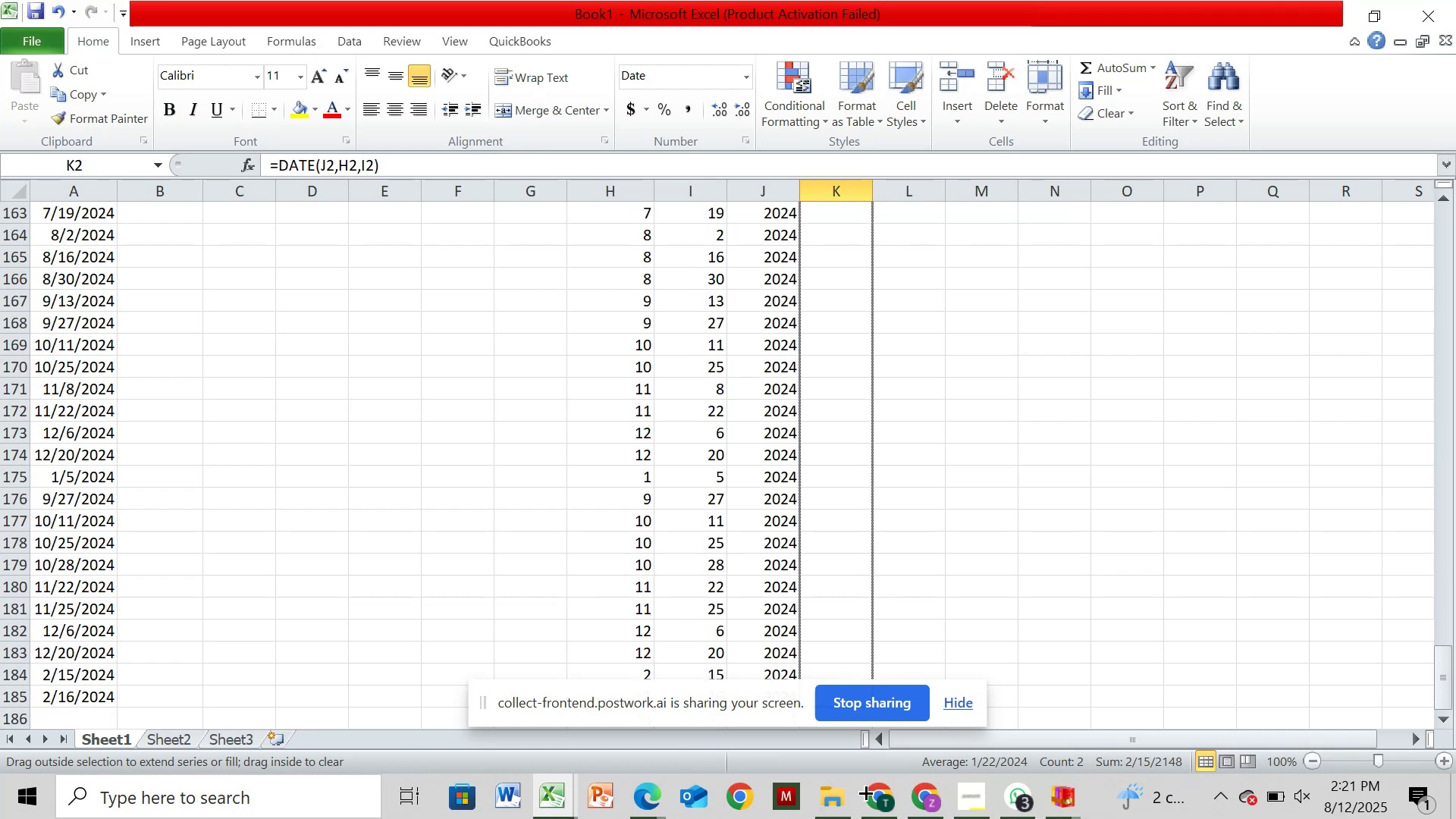 
wait(14.9)
 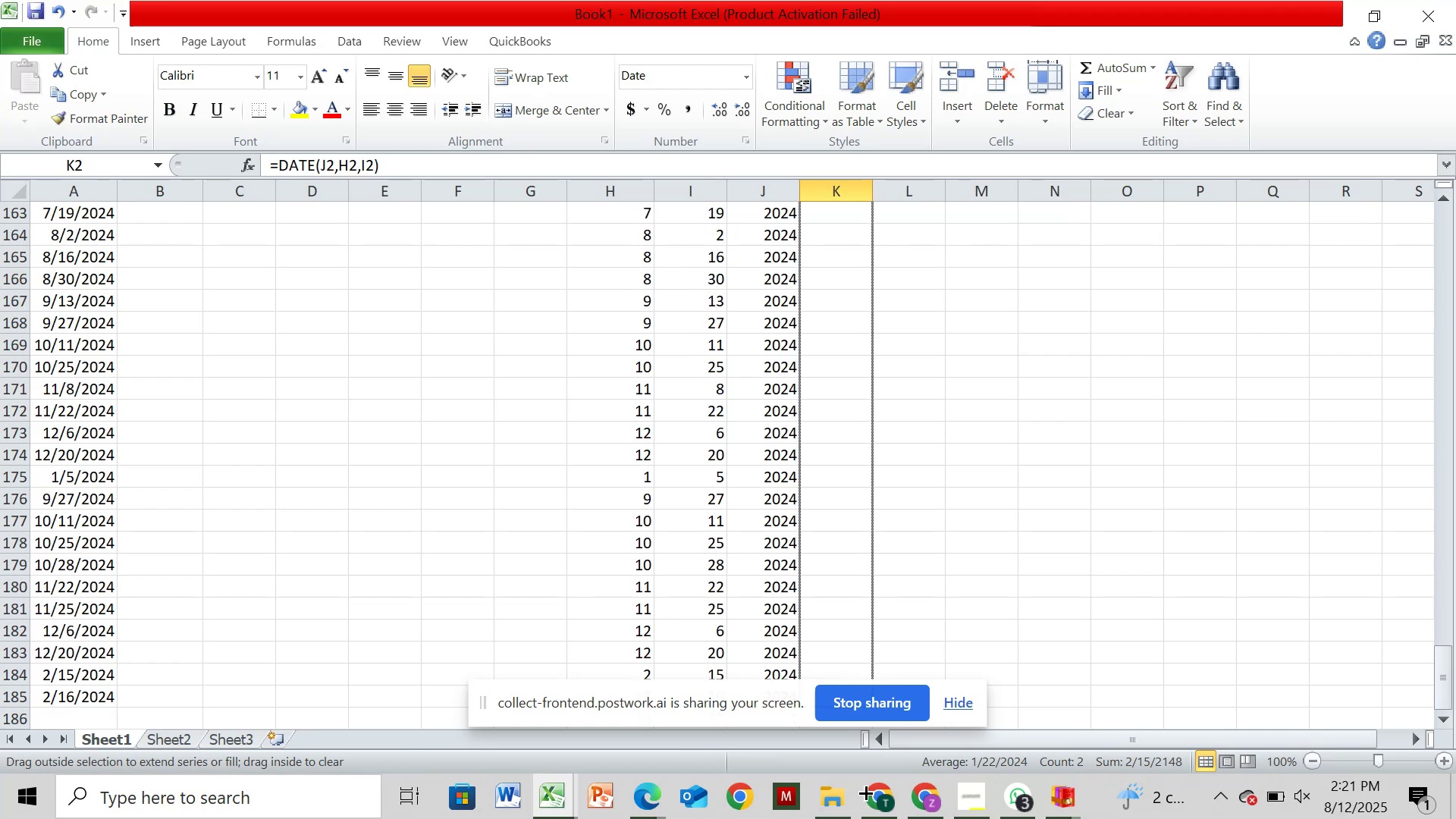 
left_click([870, 187])
 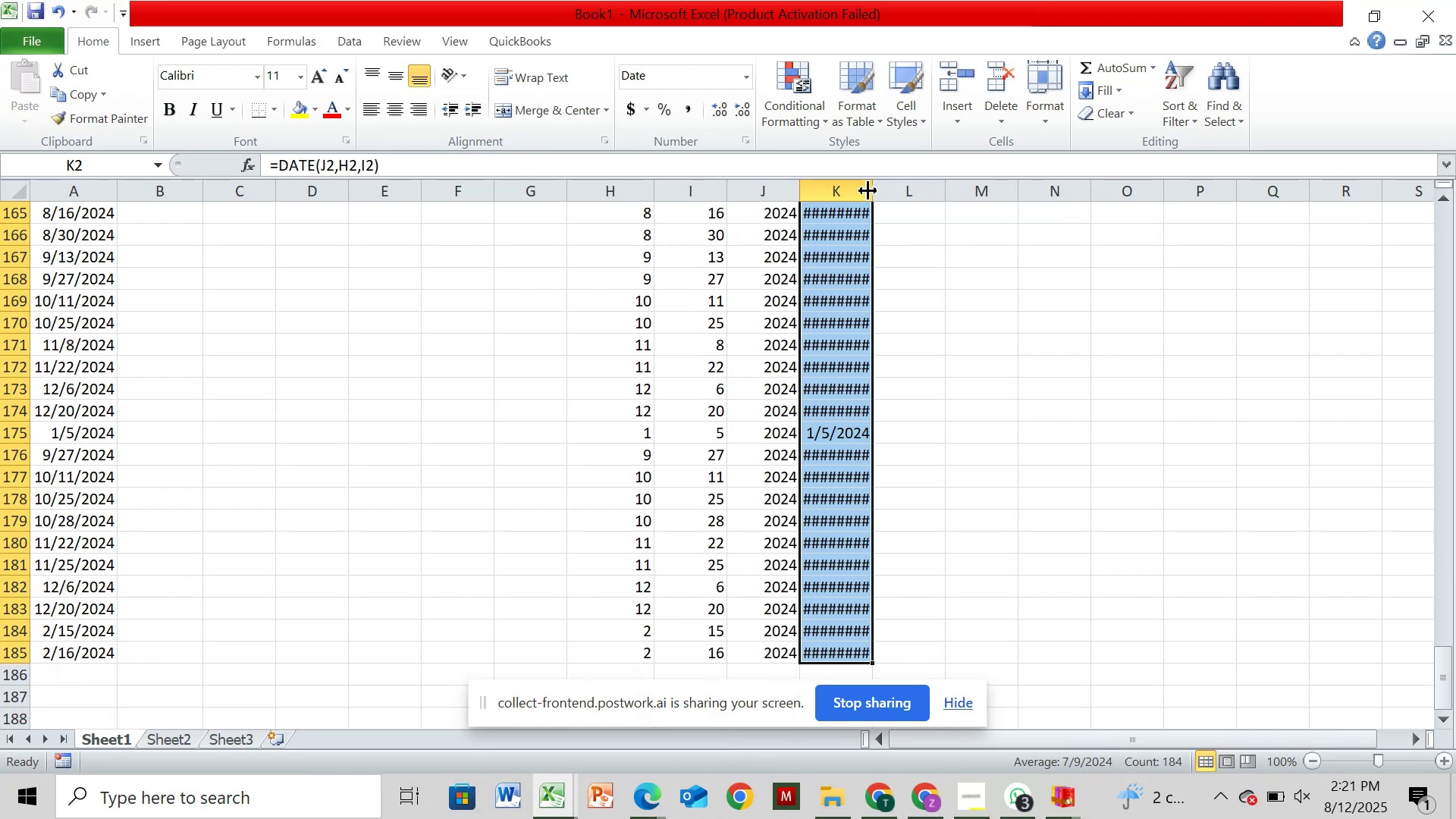 
double_click([868, 191])
 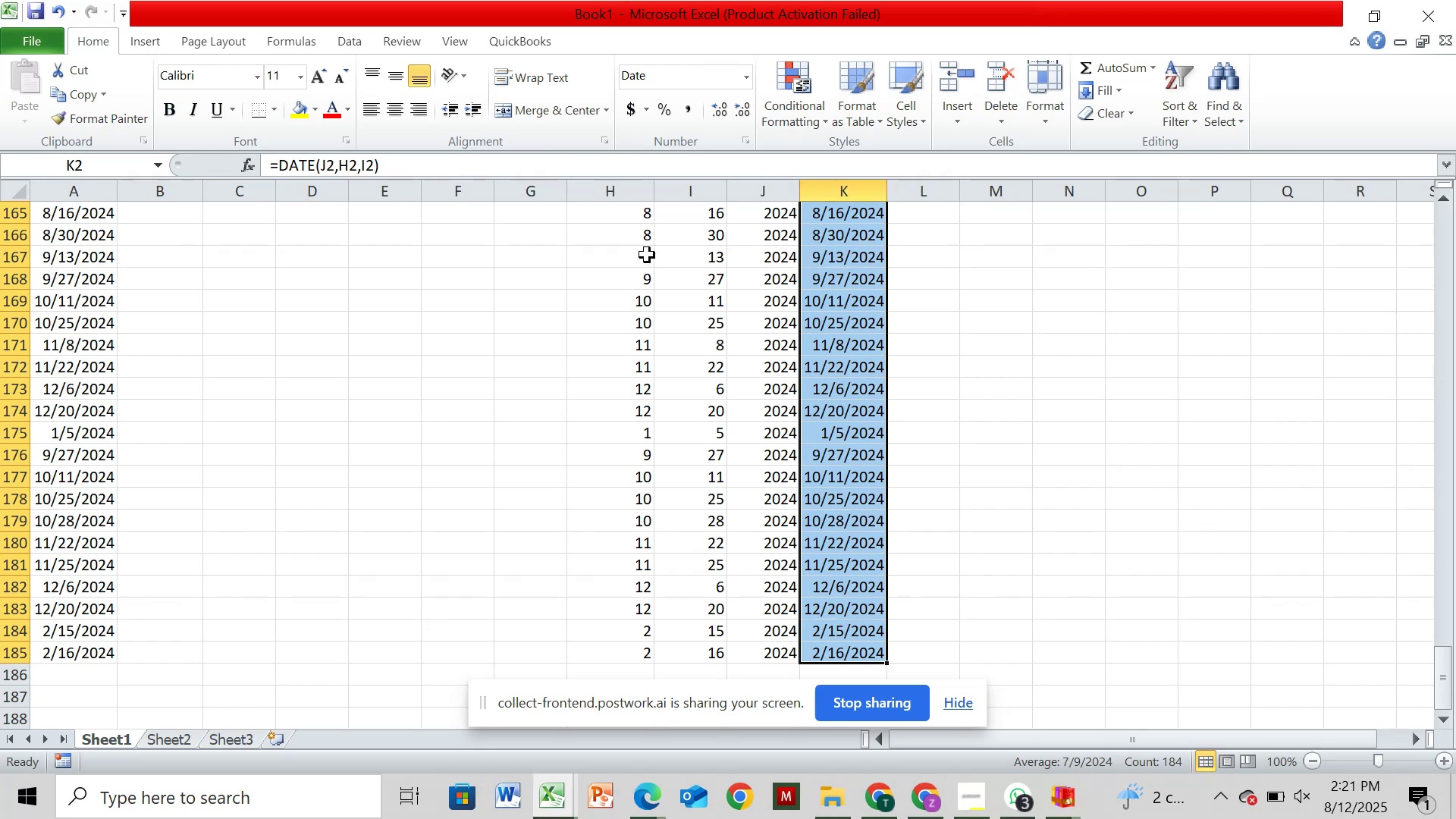 
scroll: coordinate [208, 275], scroll_direction: up, amount: 124.0
 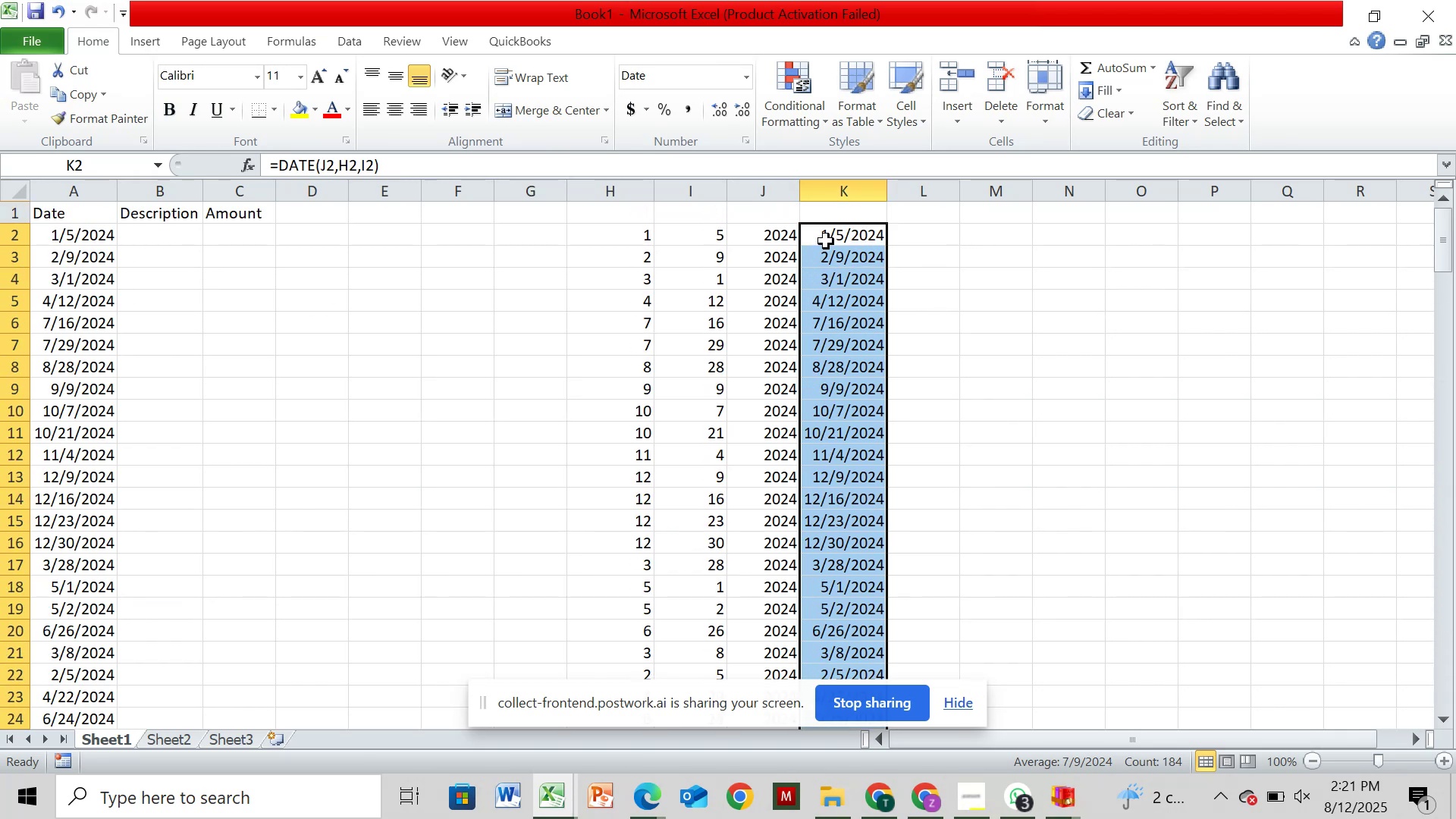 
key(Control+C)
 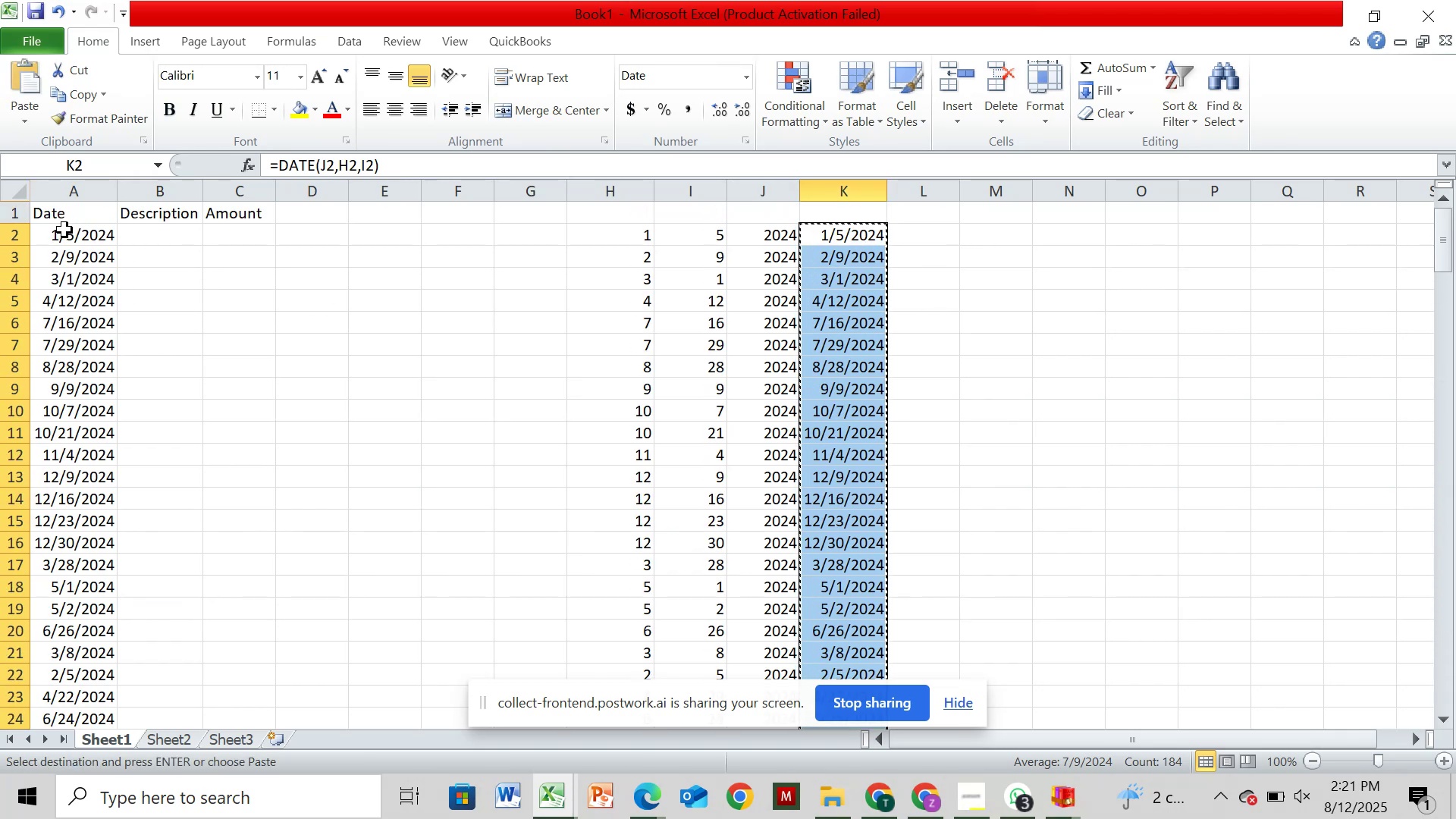 
left_click([63, 235])
 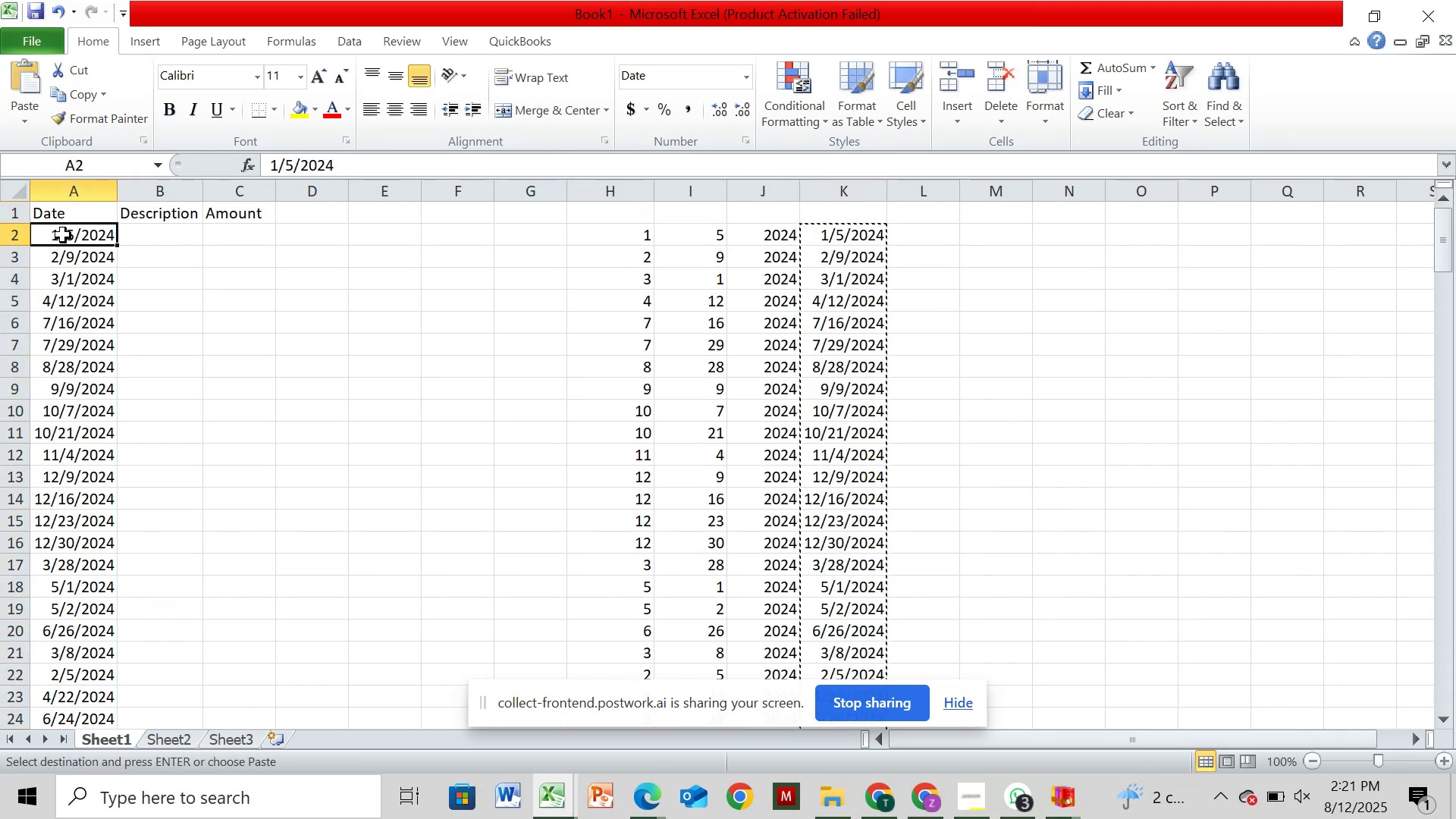 
key(Alt+Control+V)
 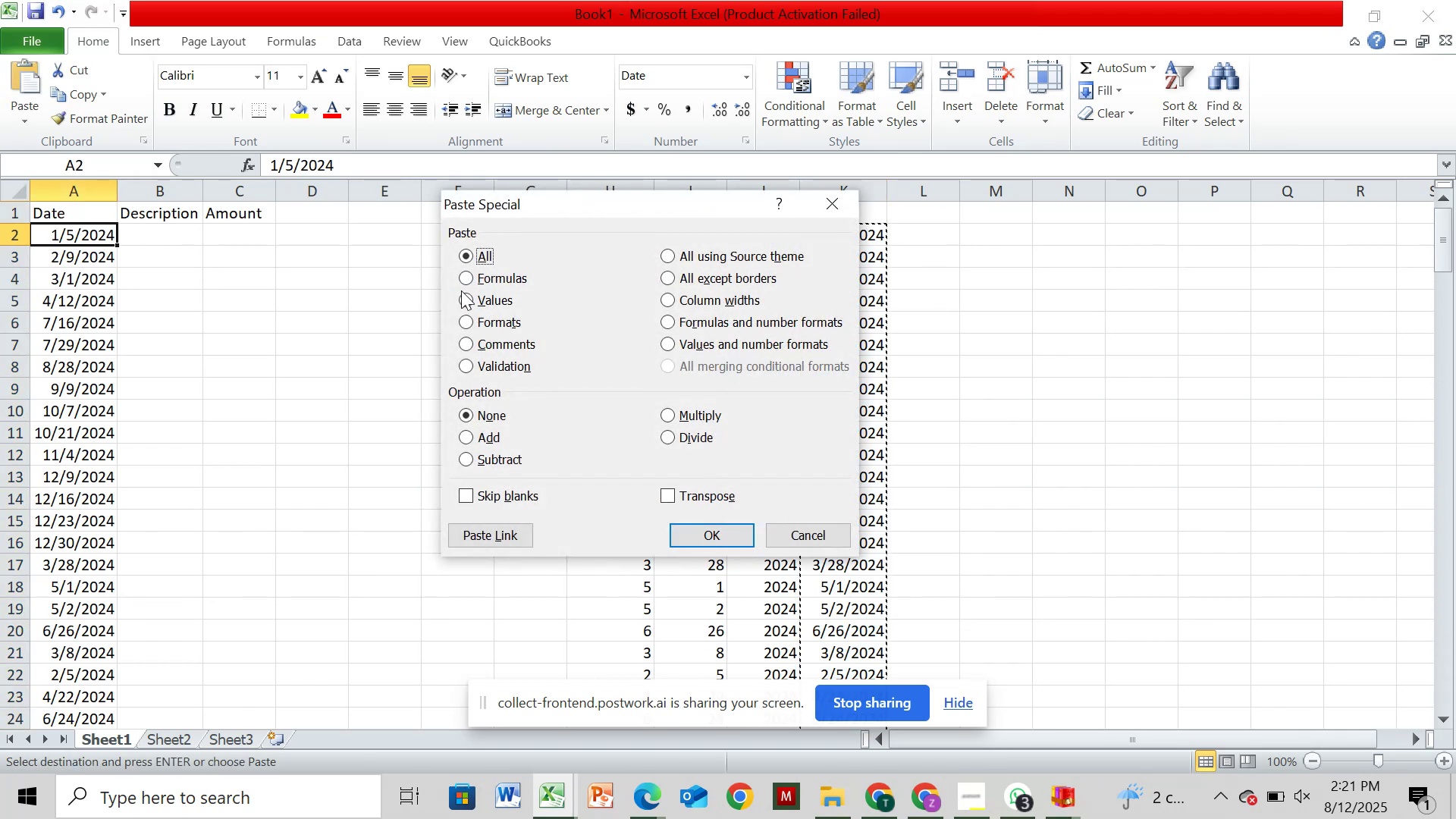 
left_click([463, 292])
 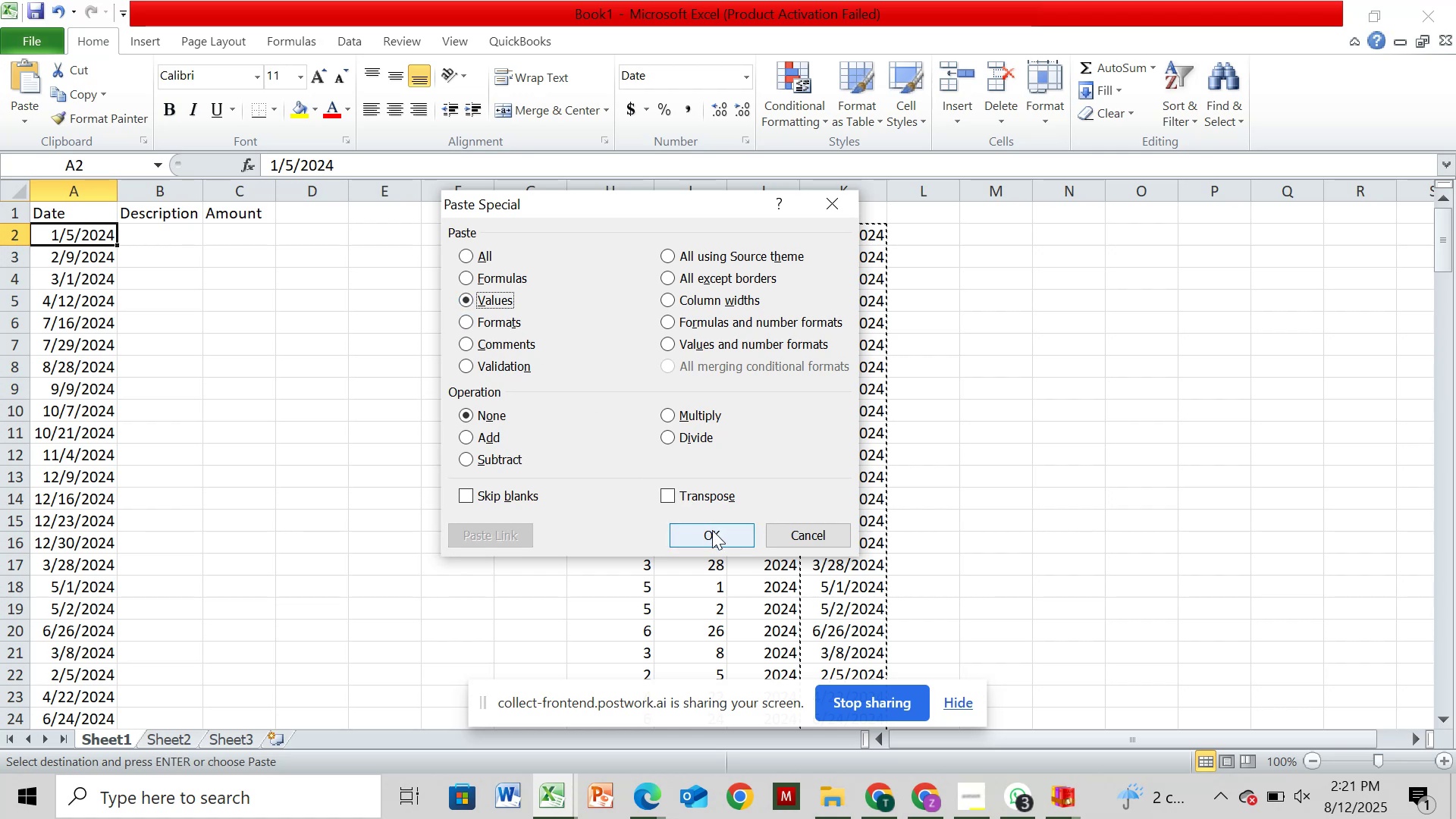 
left_click([712, 530])
 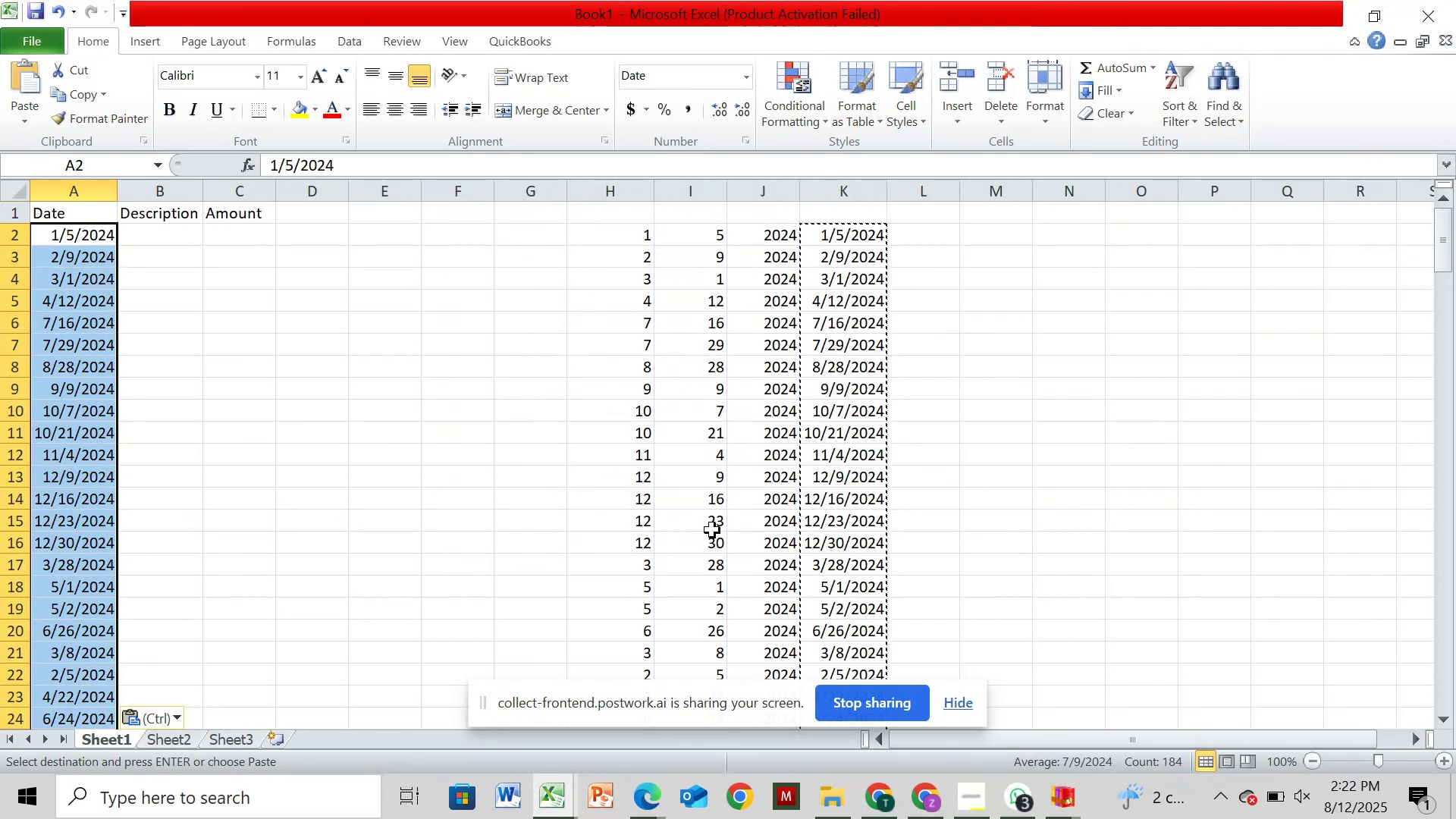 
wait(7.46)
 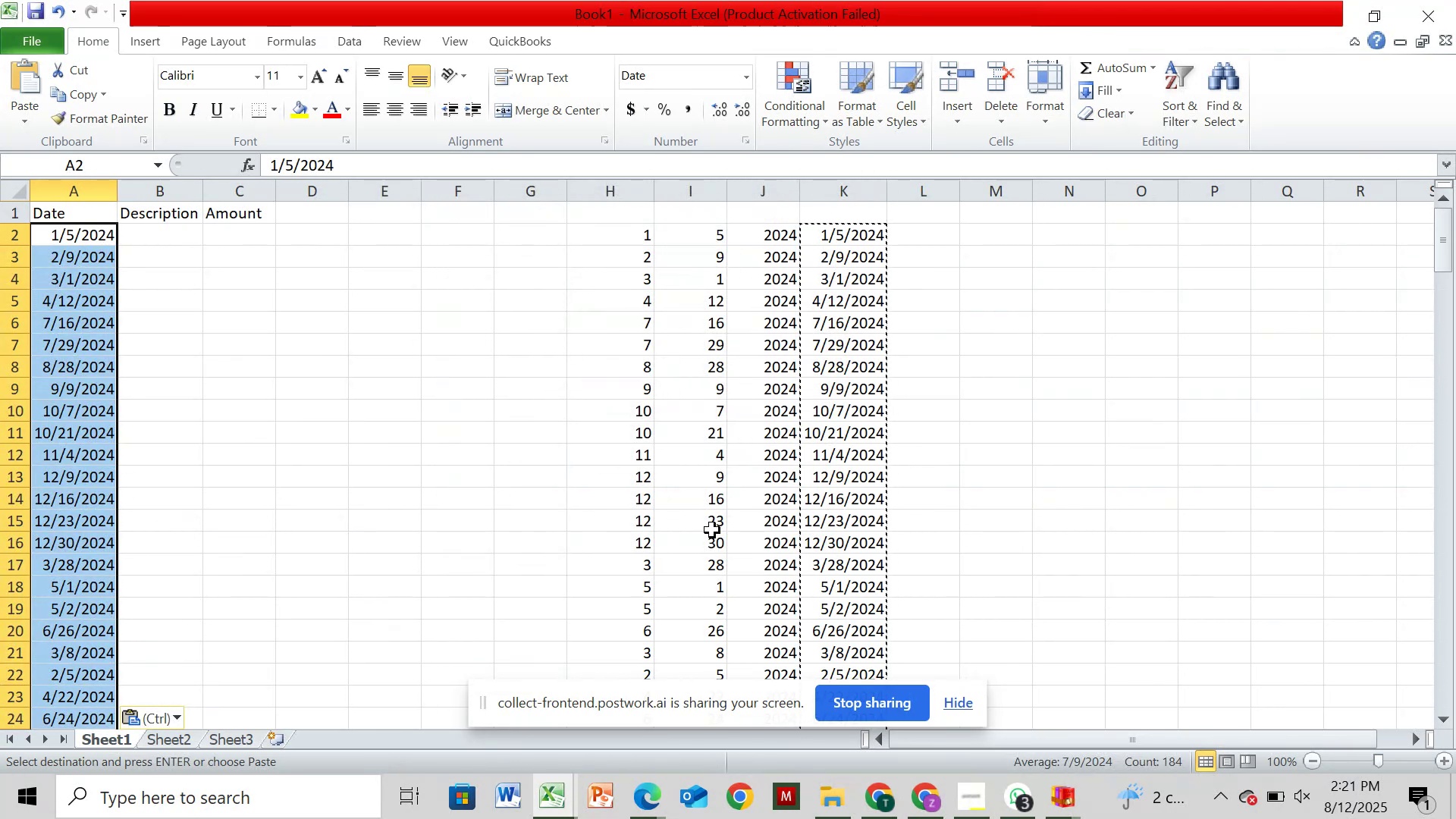 
left_click([73, 213])
 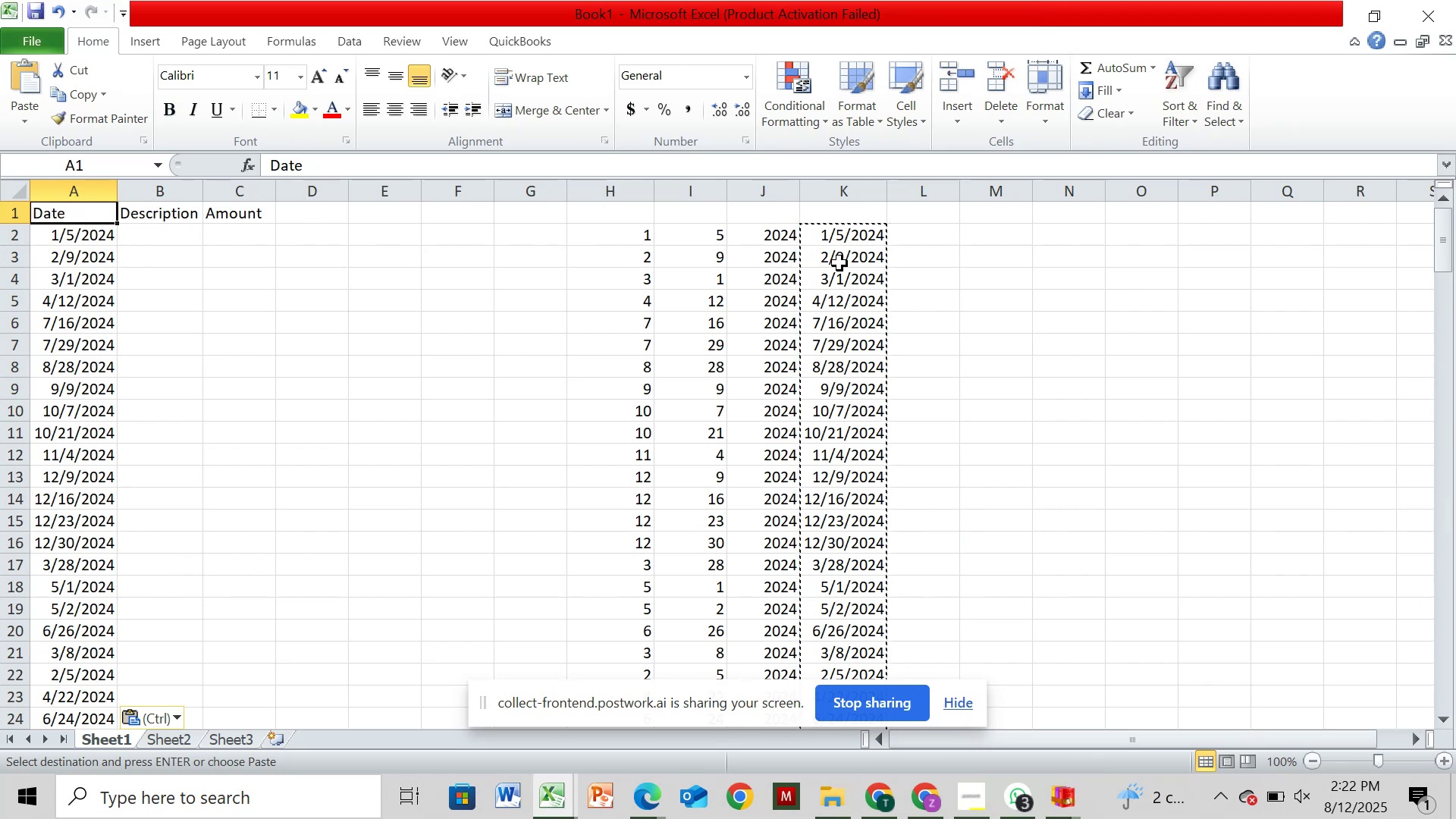 
wait(8.96)
 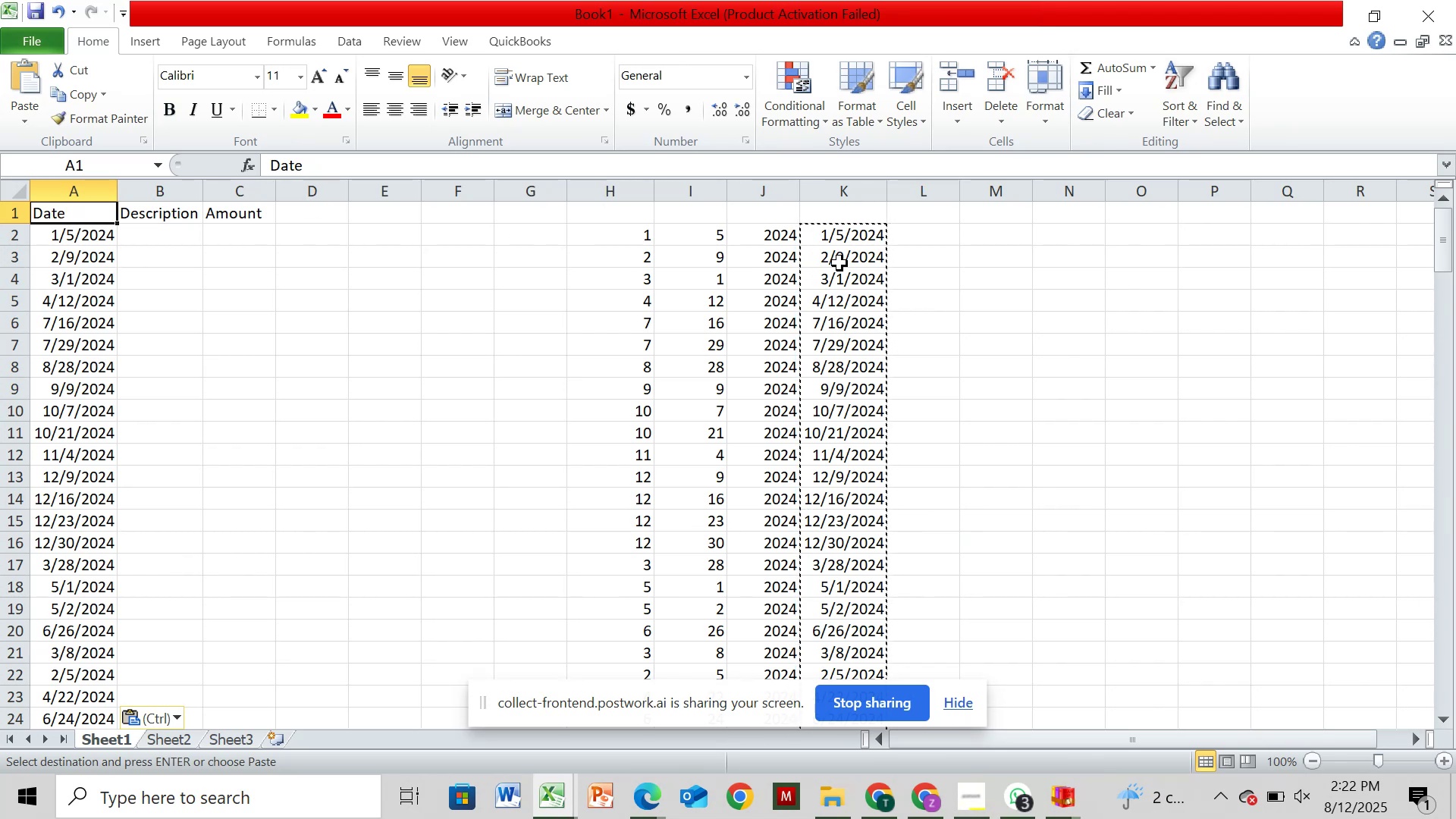 
key(Control+Delete)
 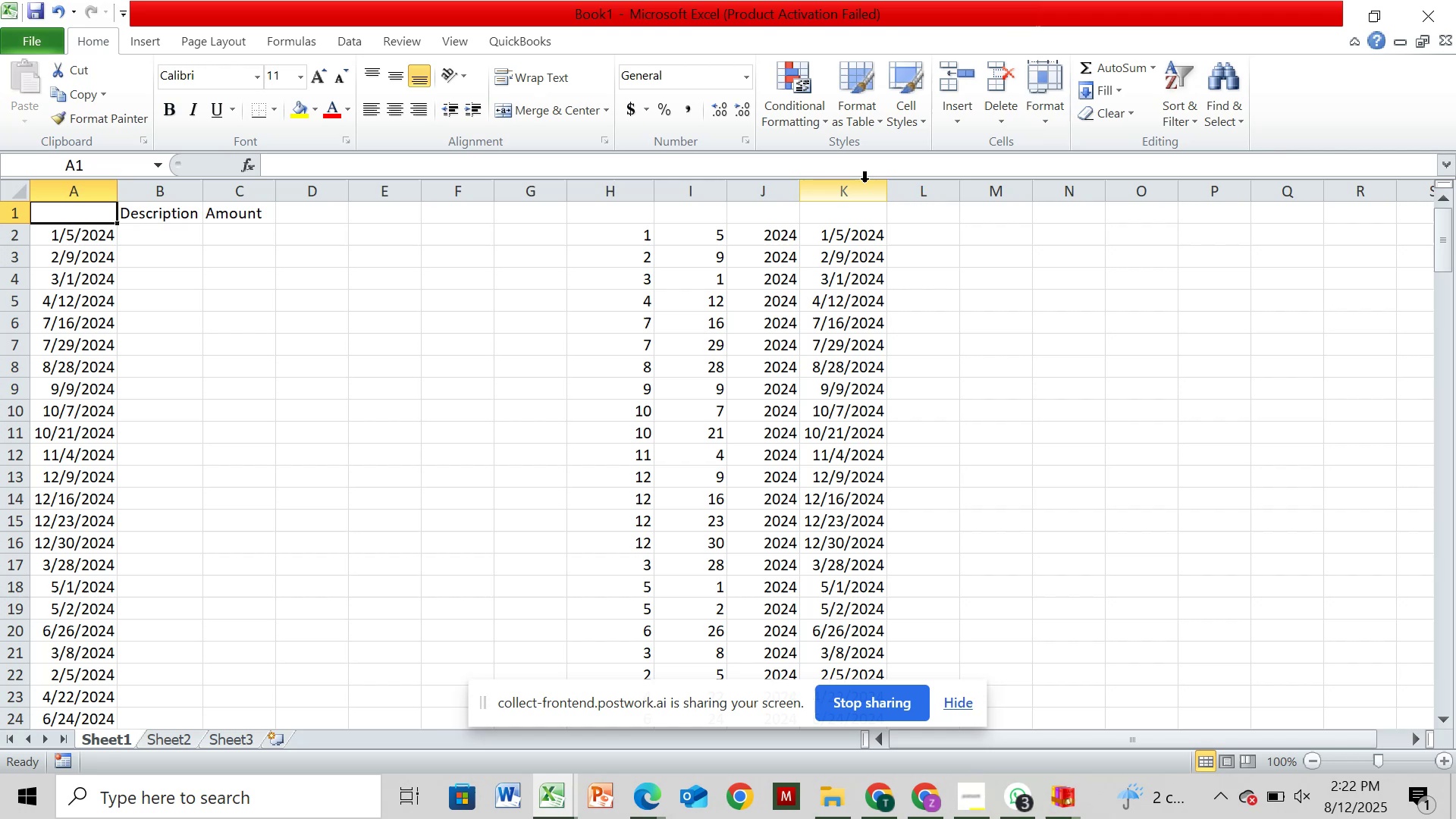 
left_click([864, 190])
 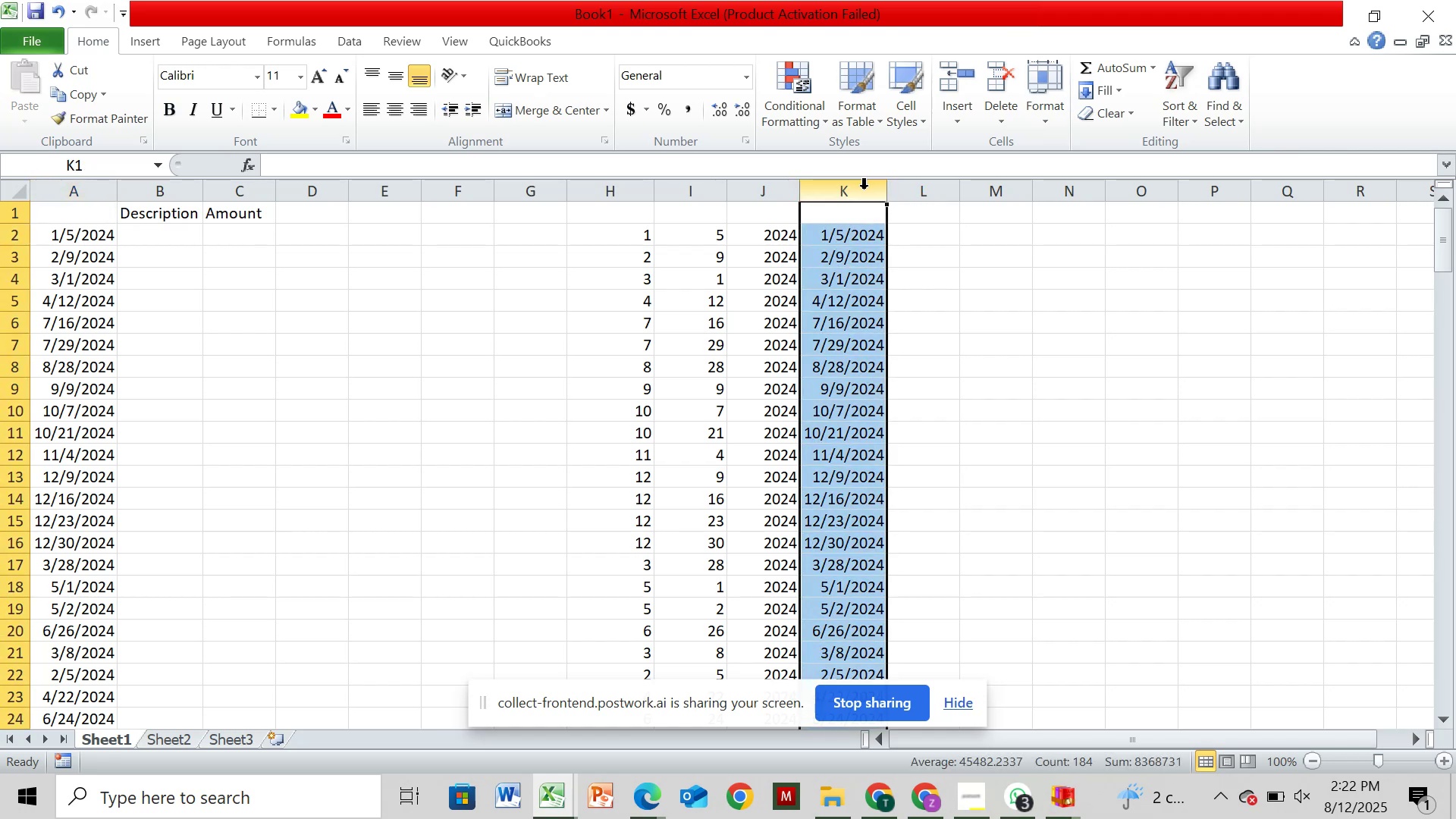 
key(Control+Delete)
 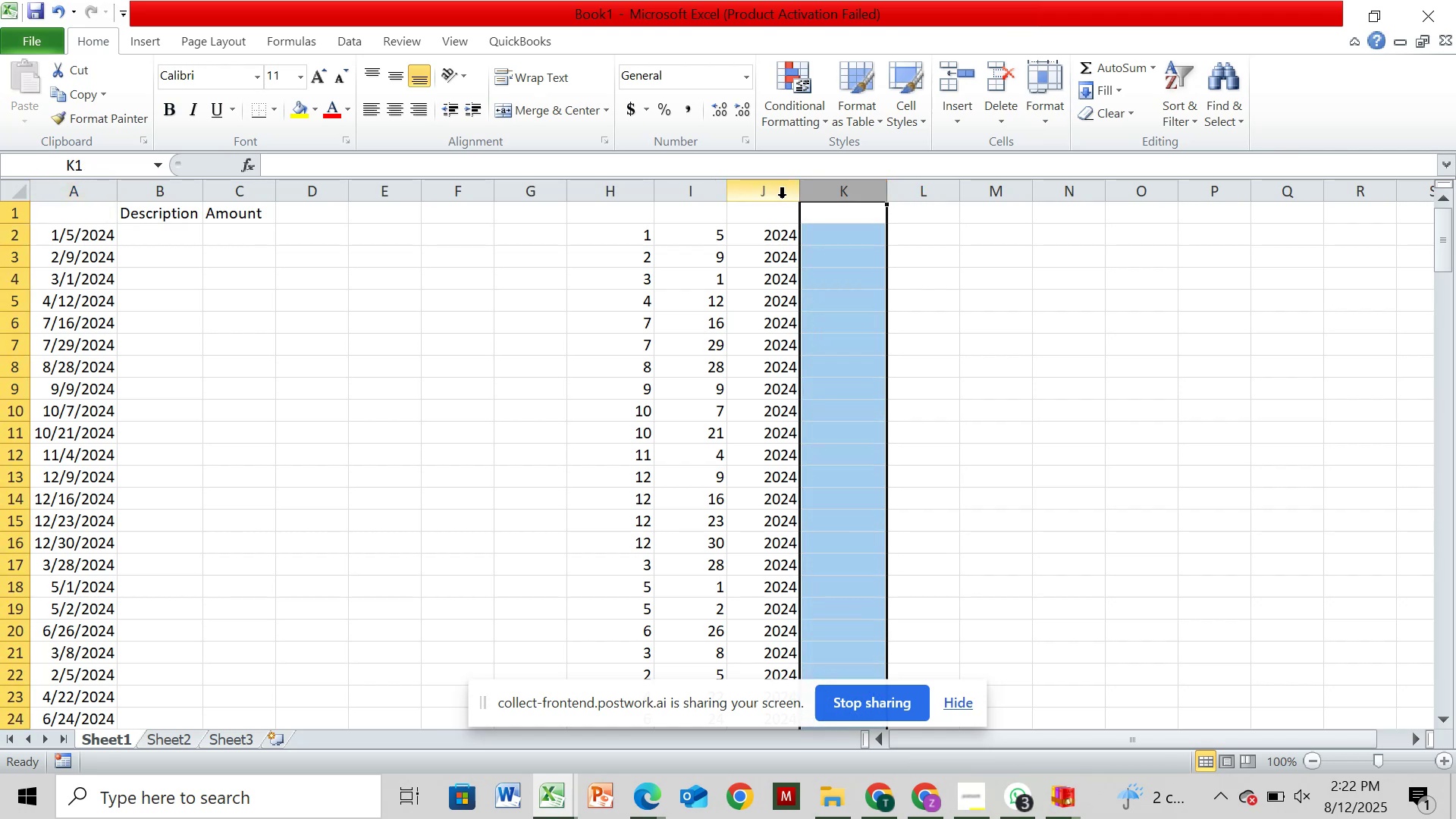 
left_click([782, 199])
 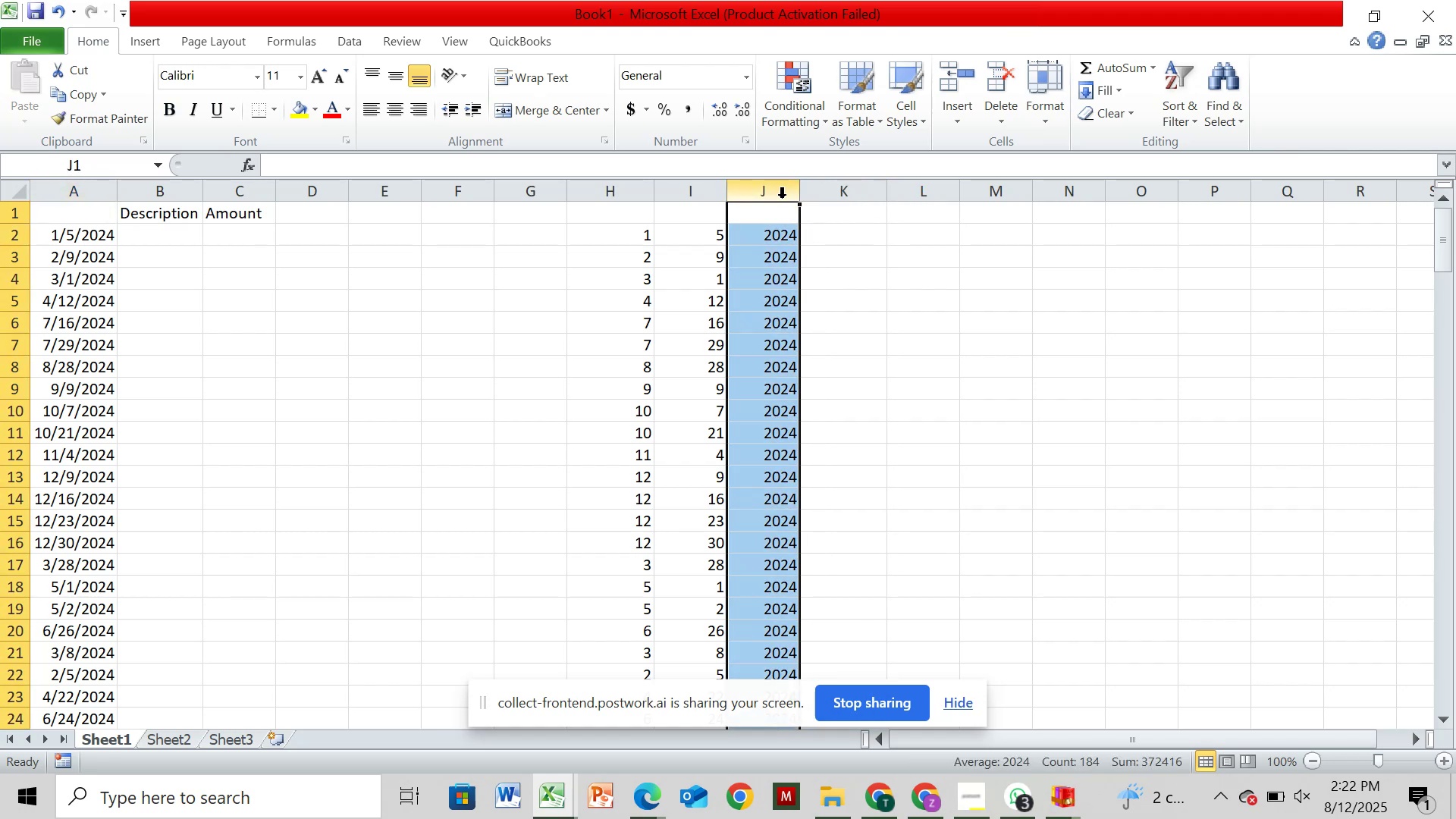 
key(Control+Delete)
 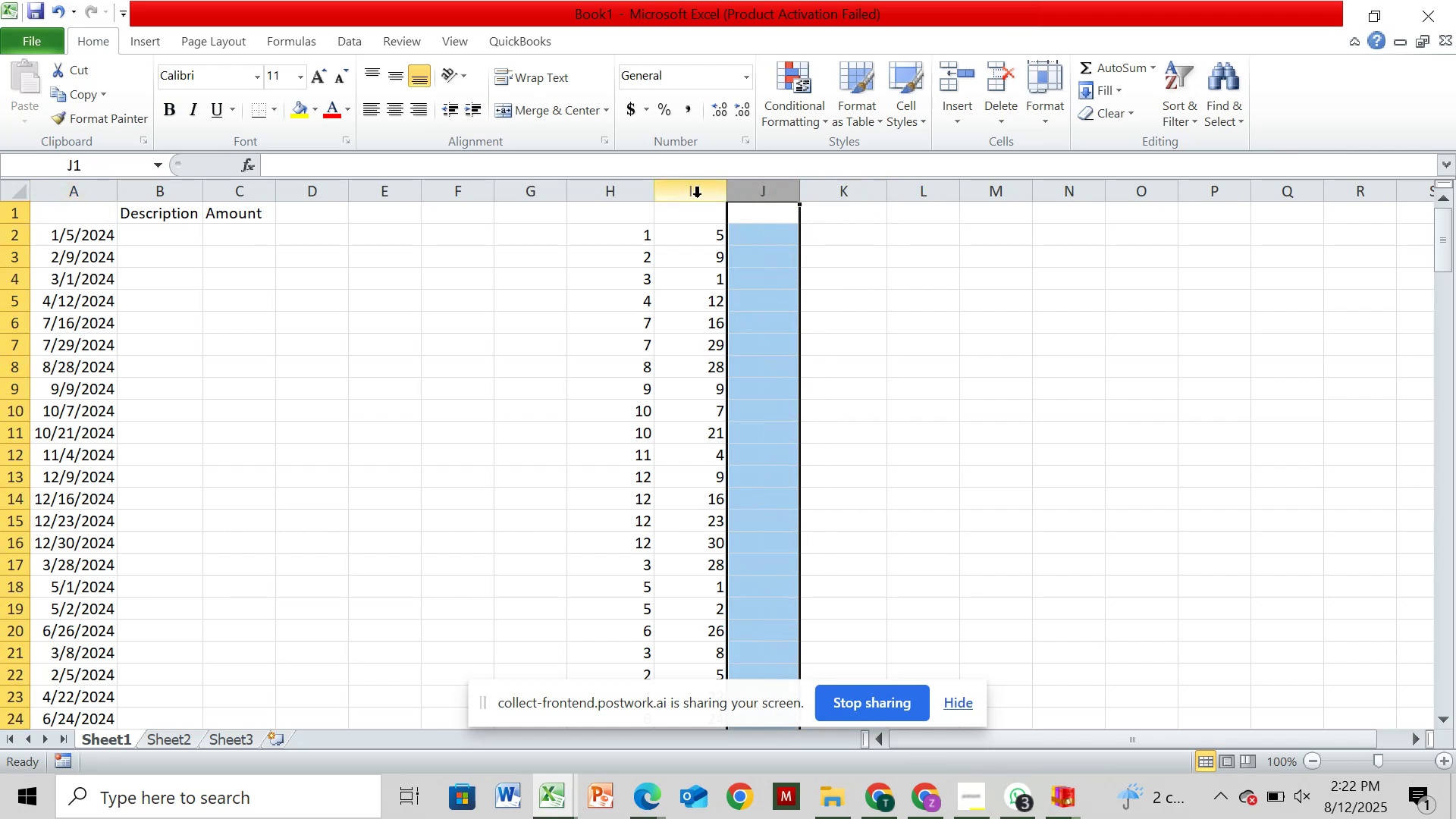 
left_click([697, 198])
 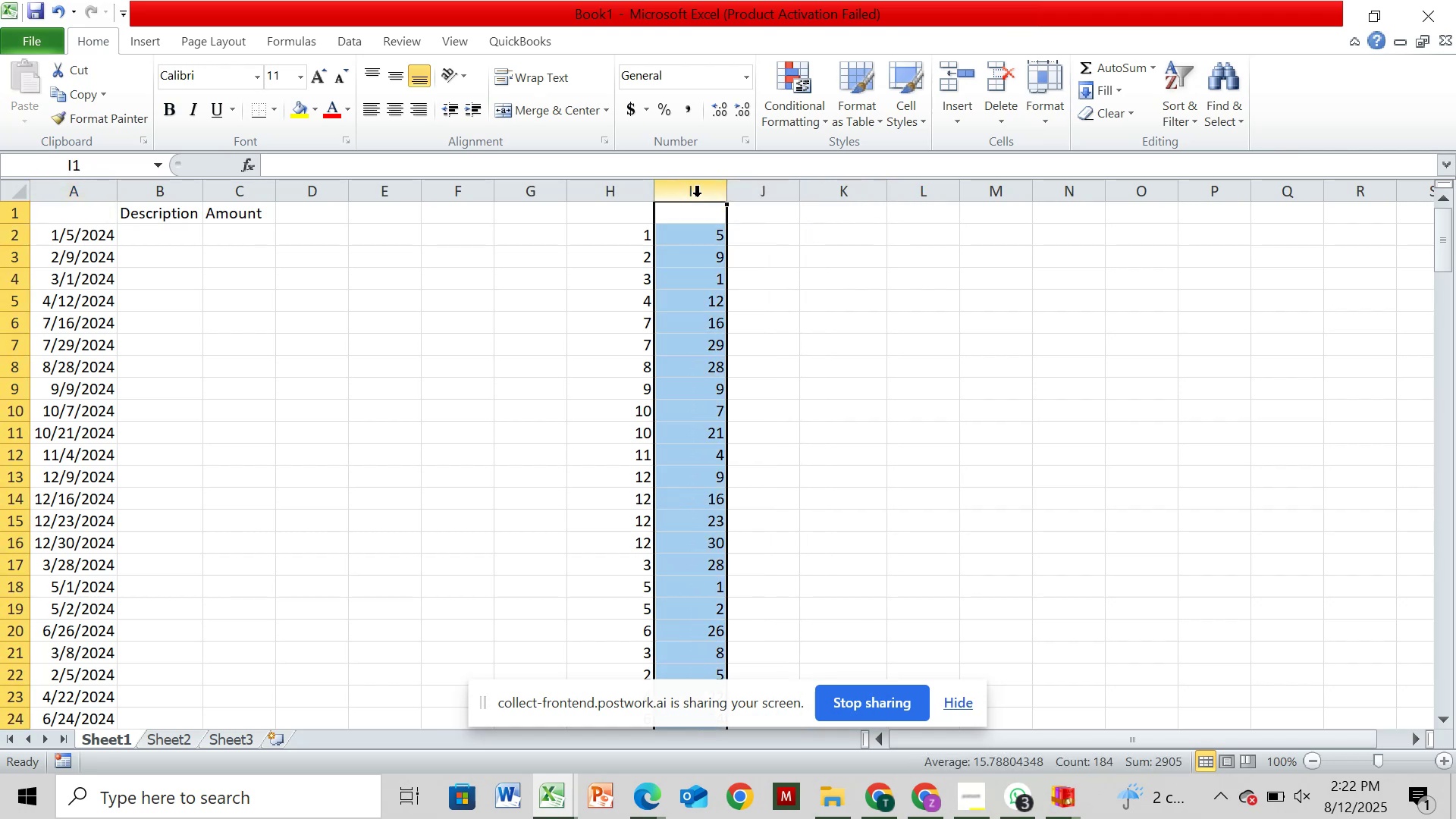 
key(Control+Delete)
 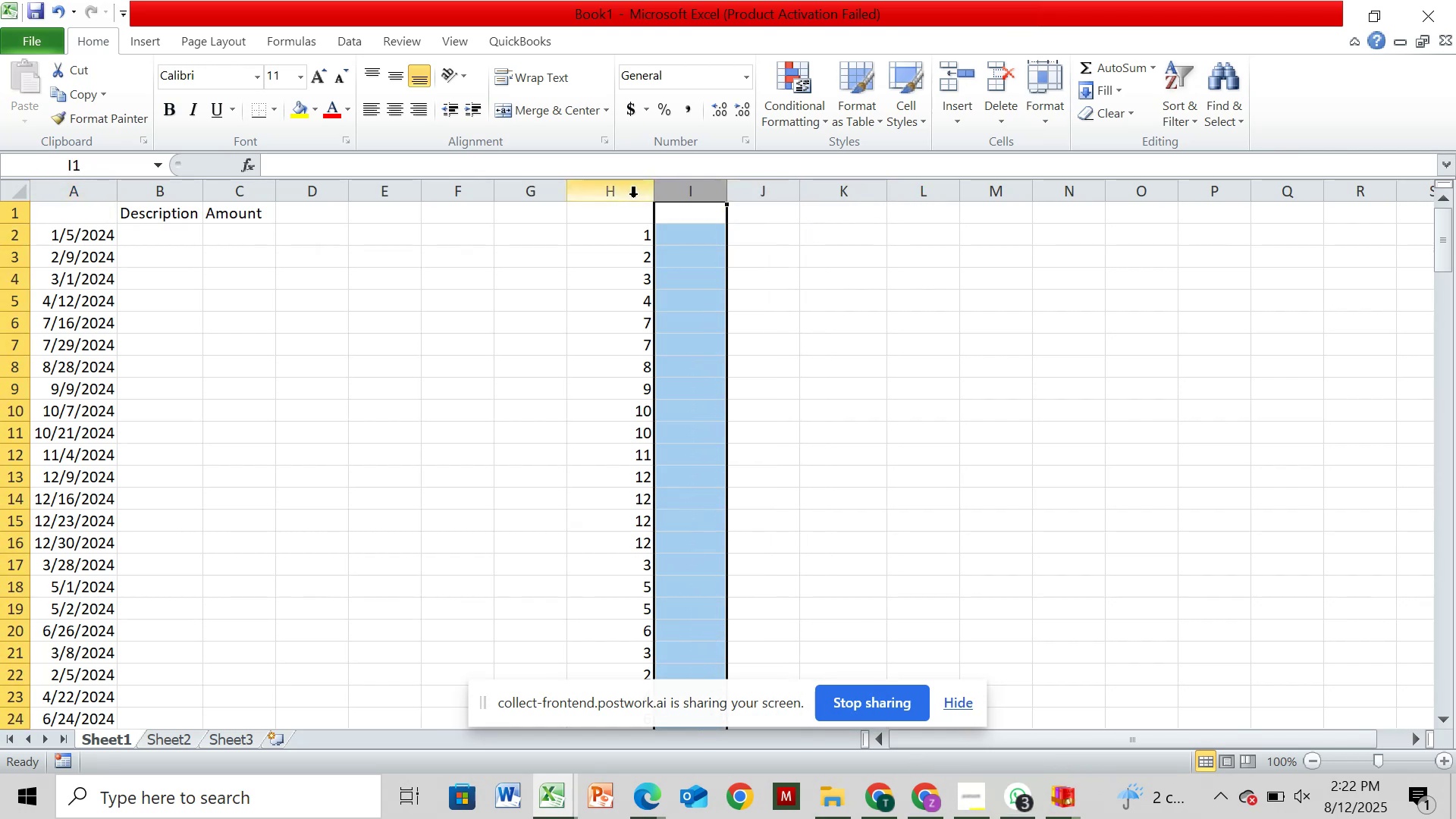 
left_click([633, 199])
 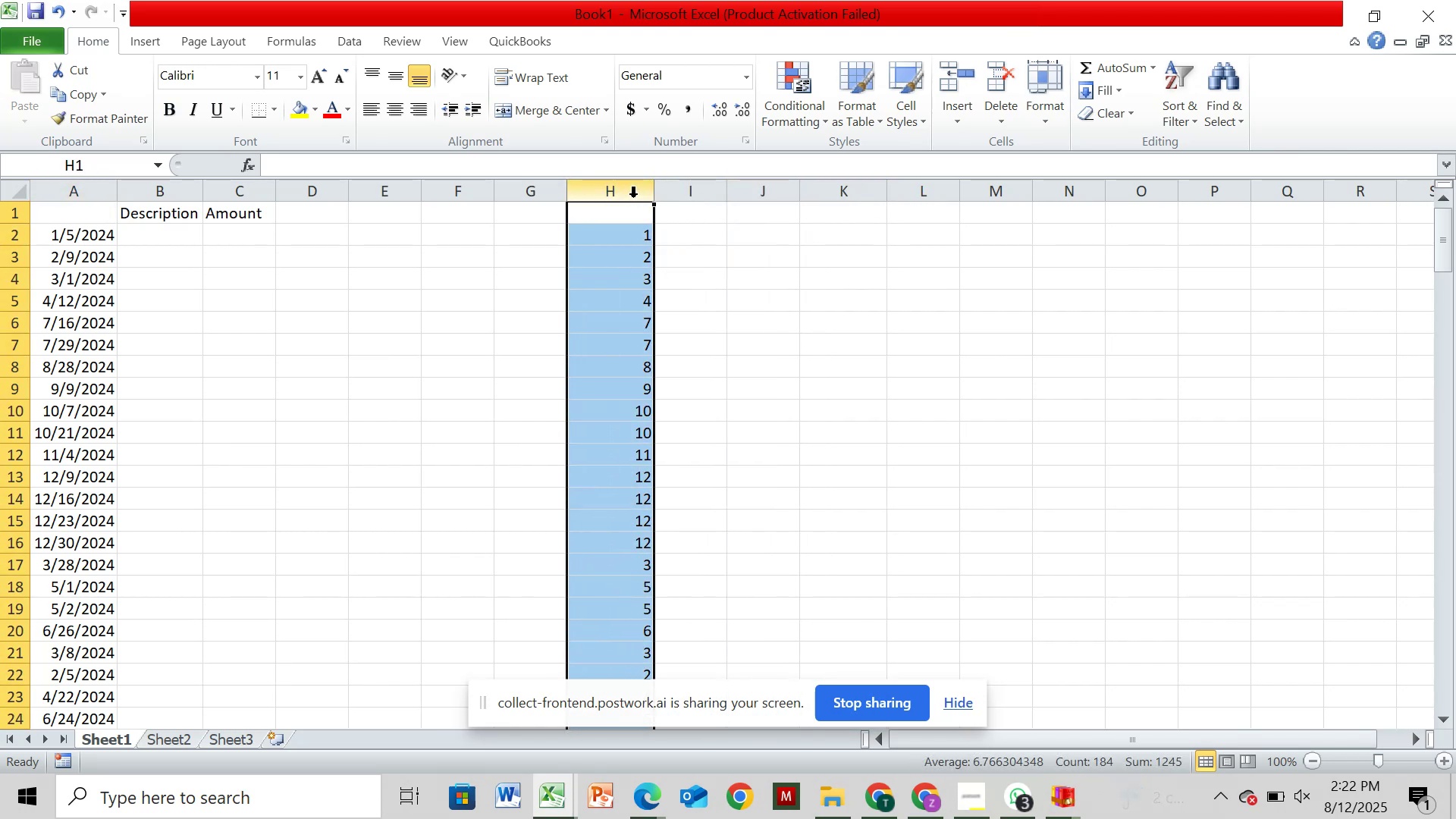 
key(Control+Delete)
 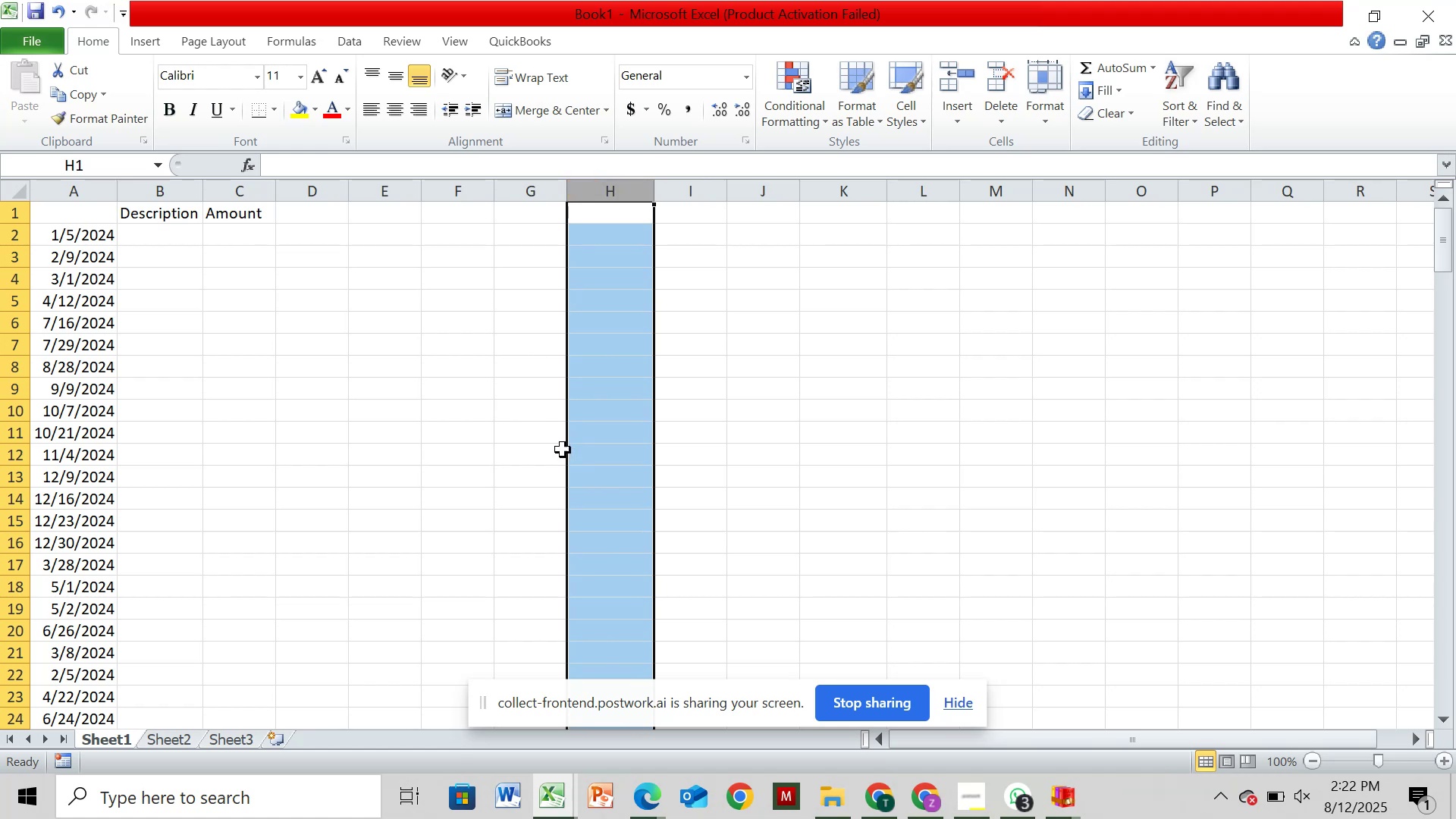 
mouse_move([544, 795])
 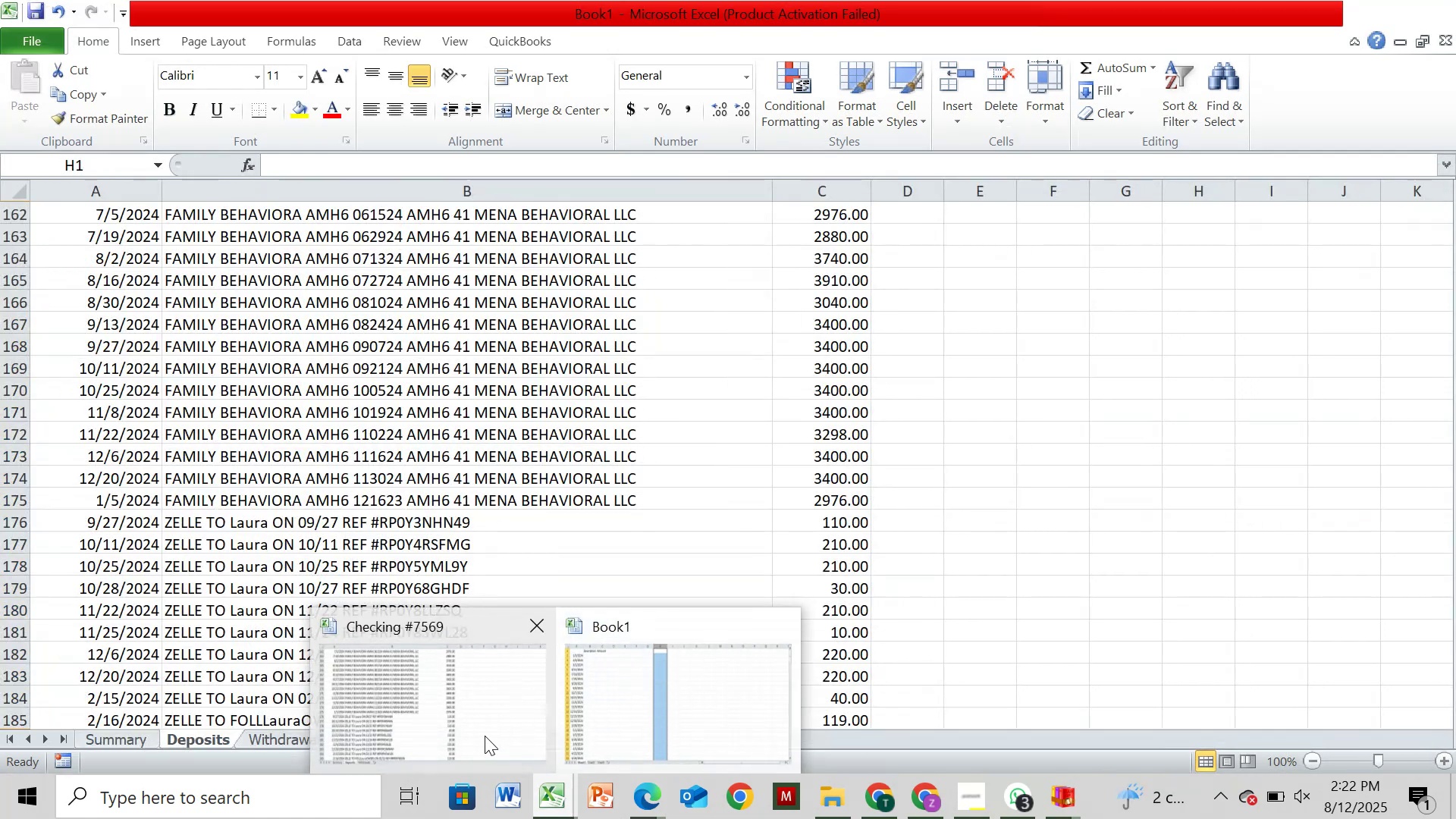 
left_click([485, 736])
 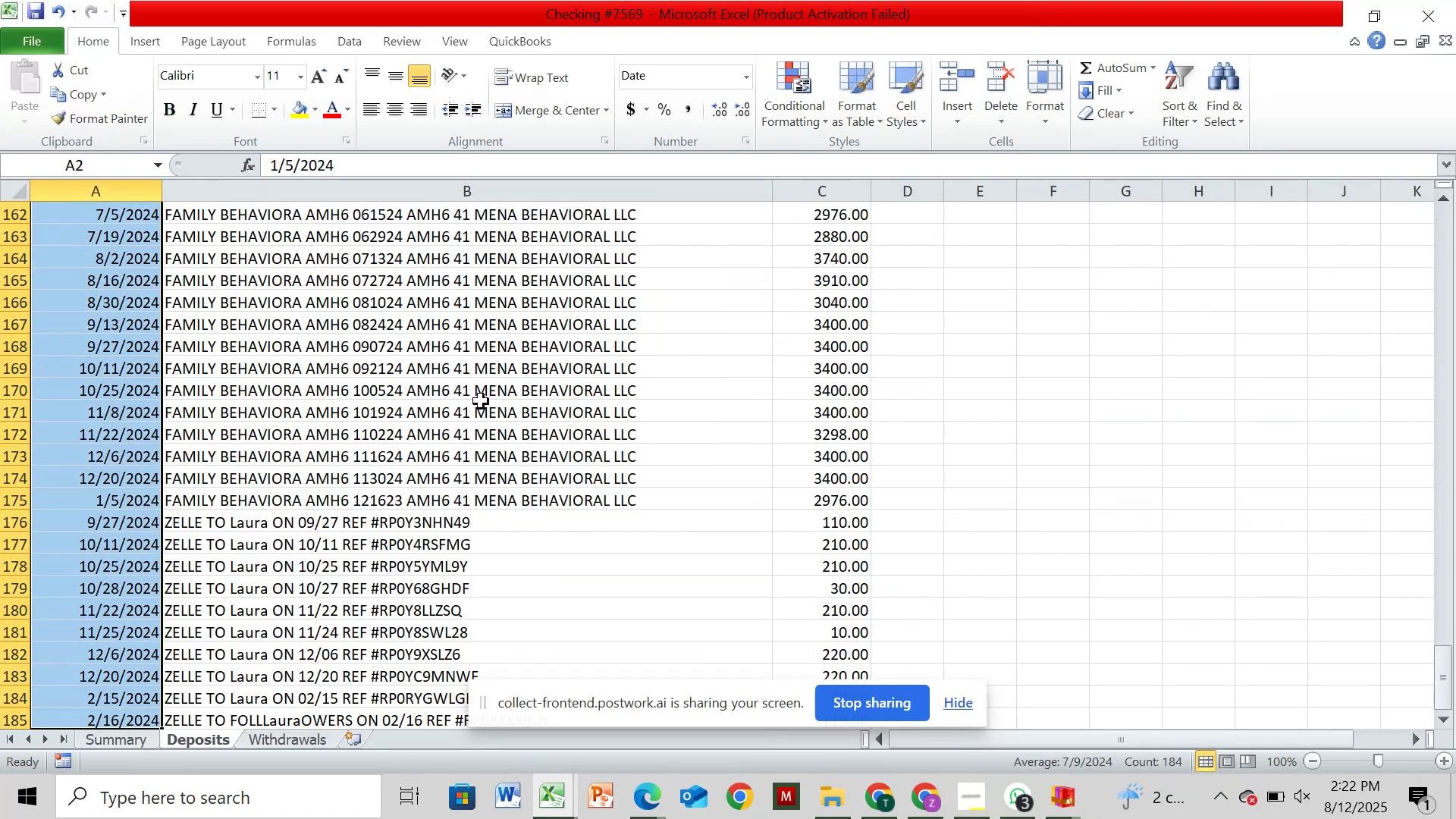 
scroll: coordinate [481, 401], scroll_direction: up, amount: 87.0
 